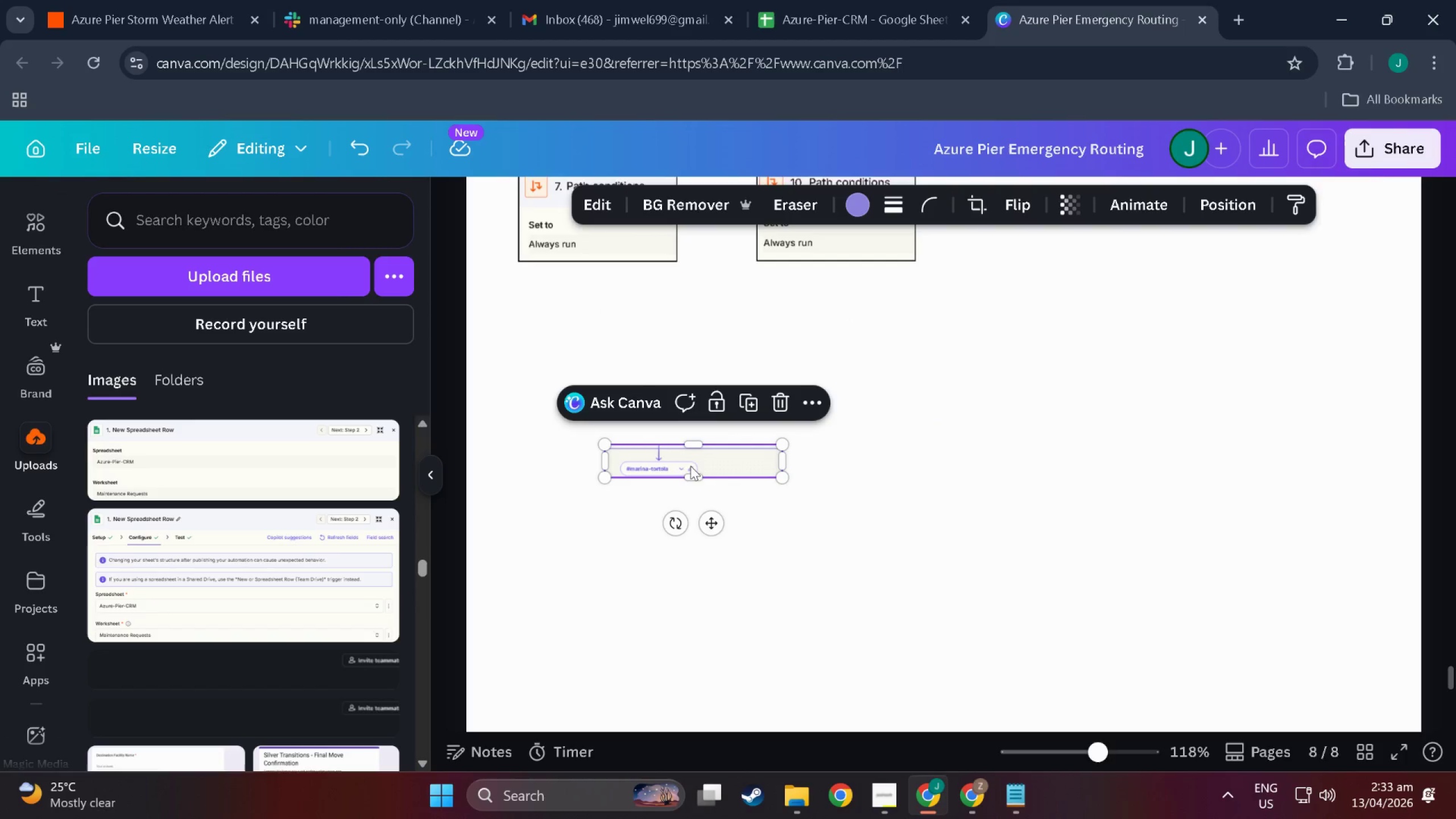 
left_click_drag(start_coordinate=[701, 459], to_coordinate=[1043, 344])
 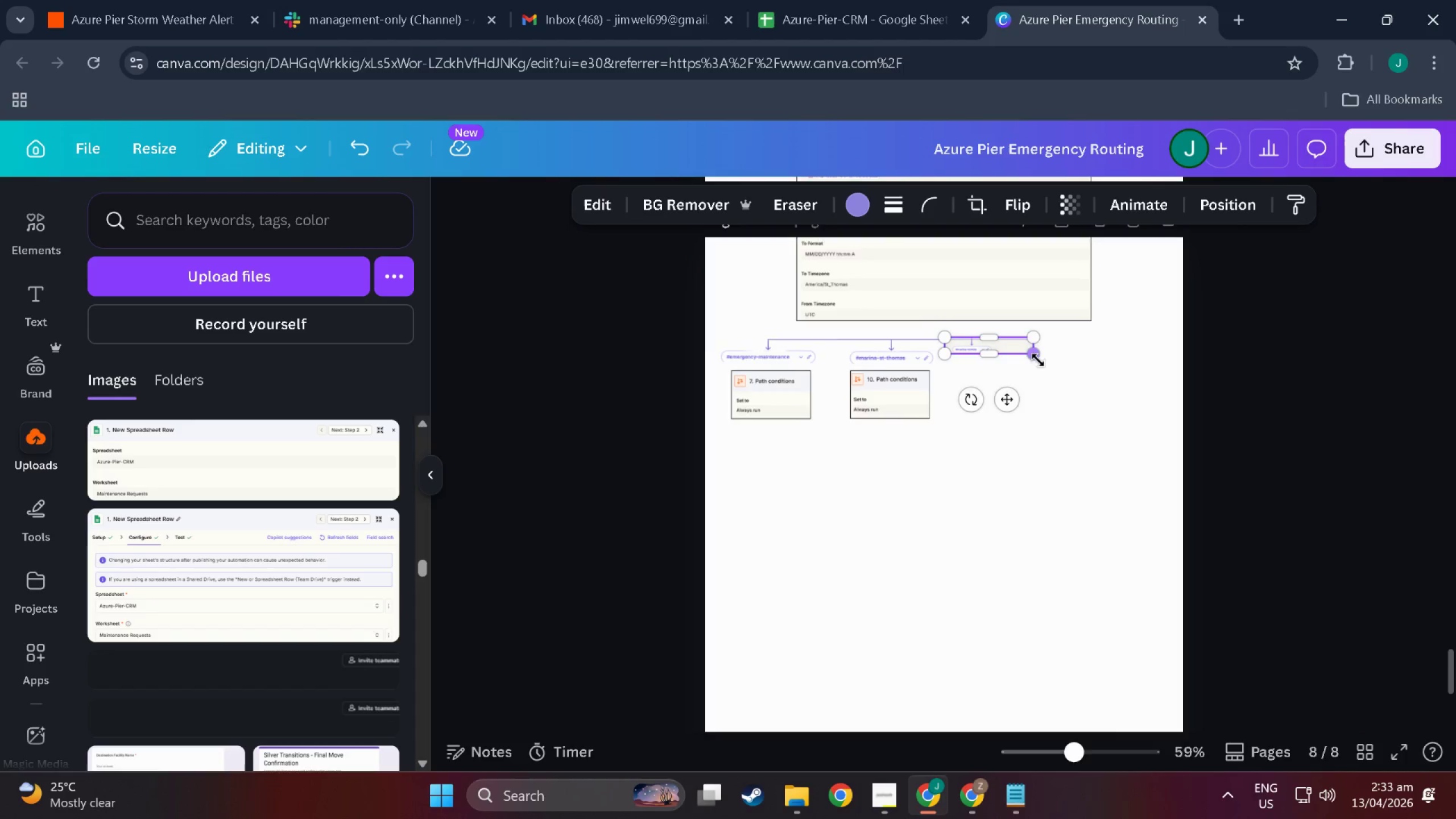 
scroll: coordinate [1020, 322], scroll_direction: up, amount: 7.0
 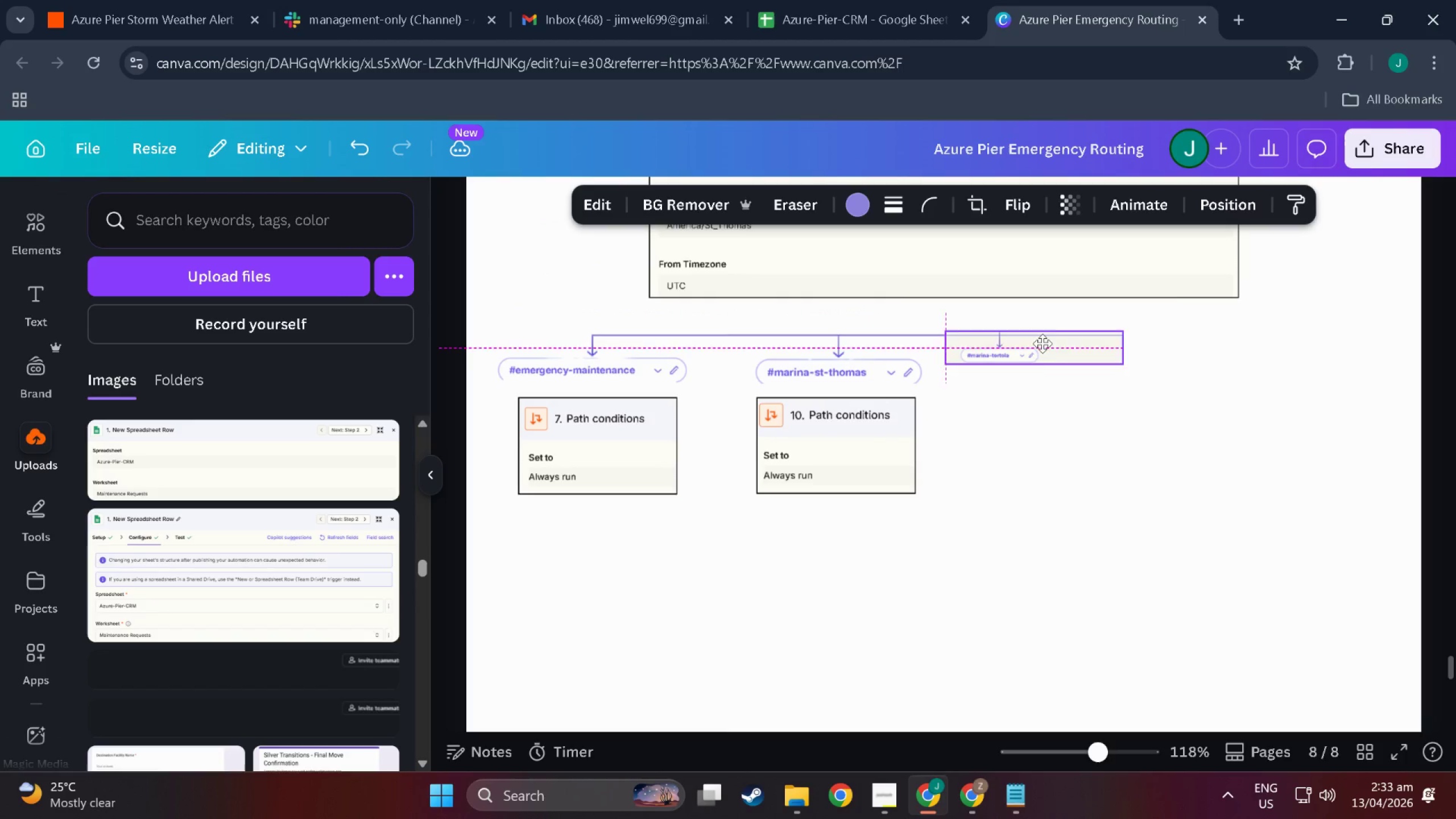 
hold_key(key=ControlLeft, duration=1.53)
scroll: coordinate [867, 415], scroll_direction: up, amount: 23.0
 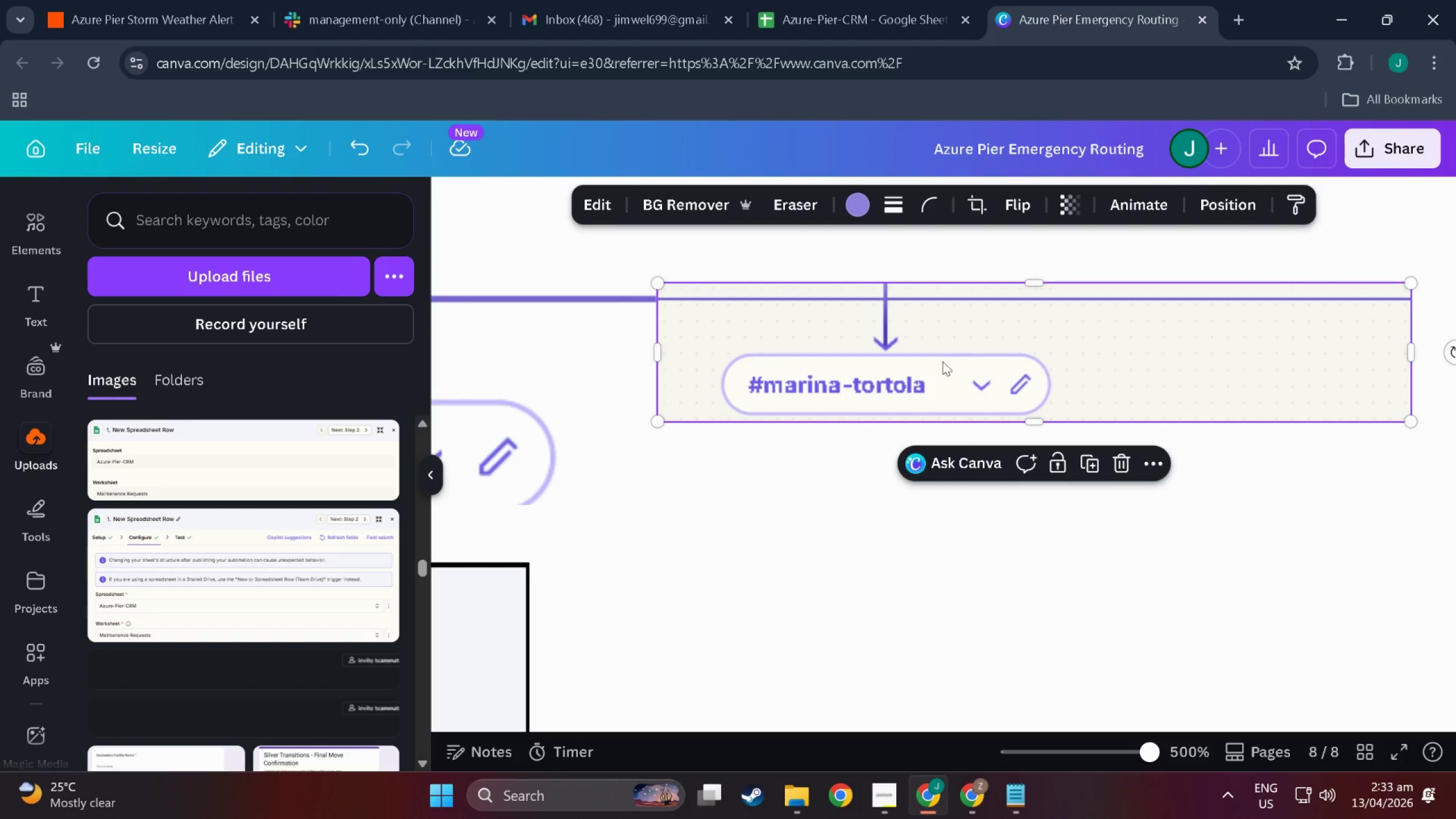 
left_click_drag(start_coordinate=[862, 387], to_coordinate=[857, 393])
 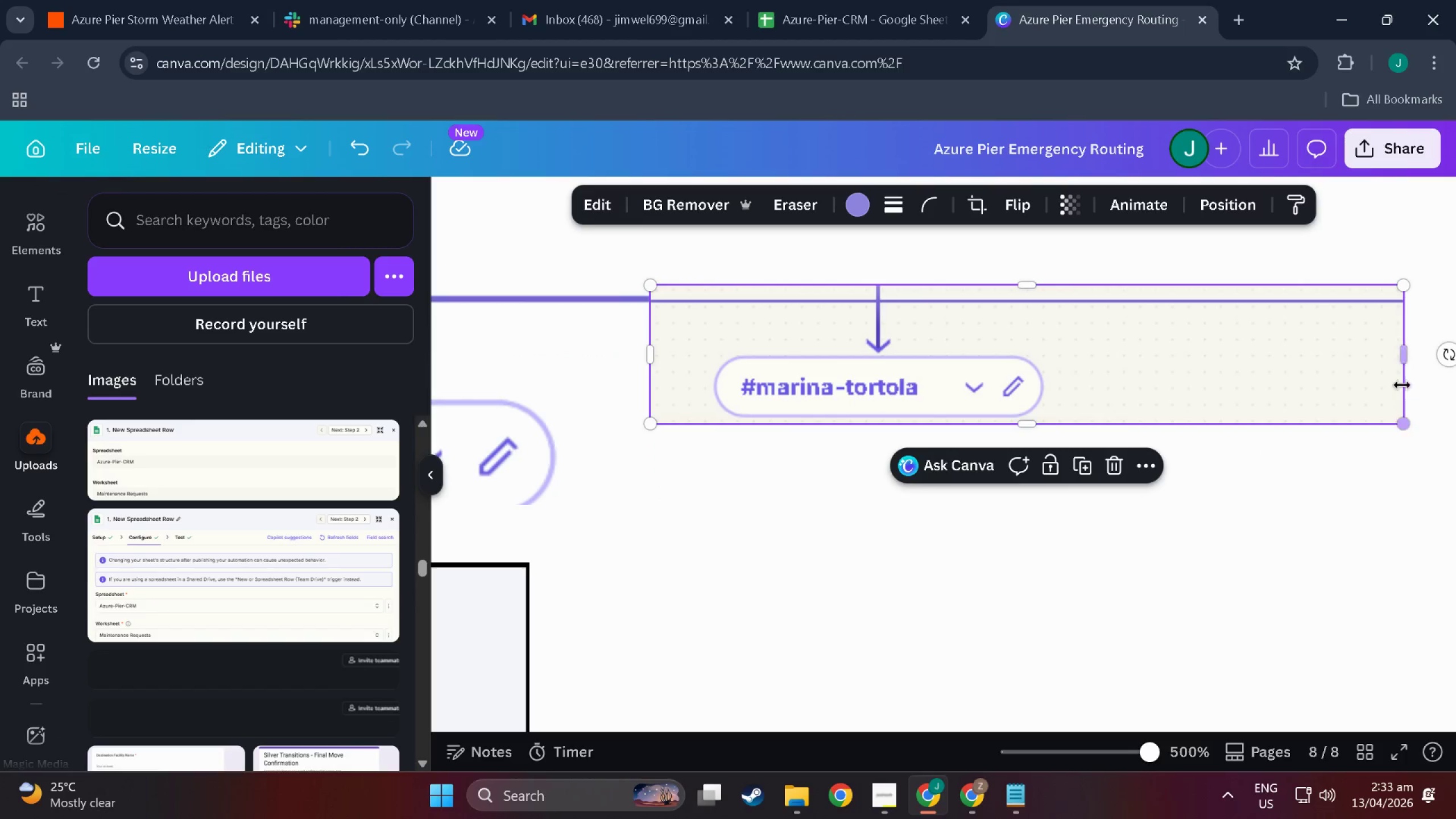 
left_click_drag(start_coordinate=[1400, 359], to_coordinate=[1072, 378])
 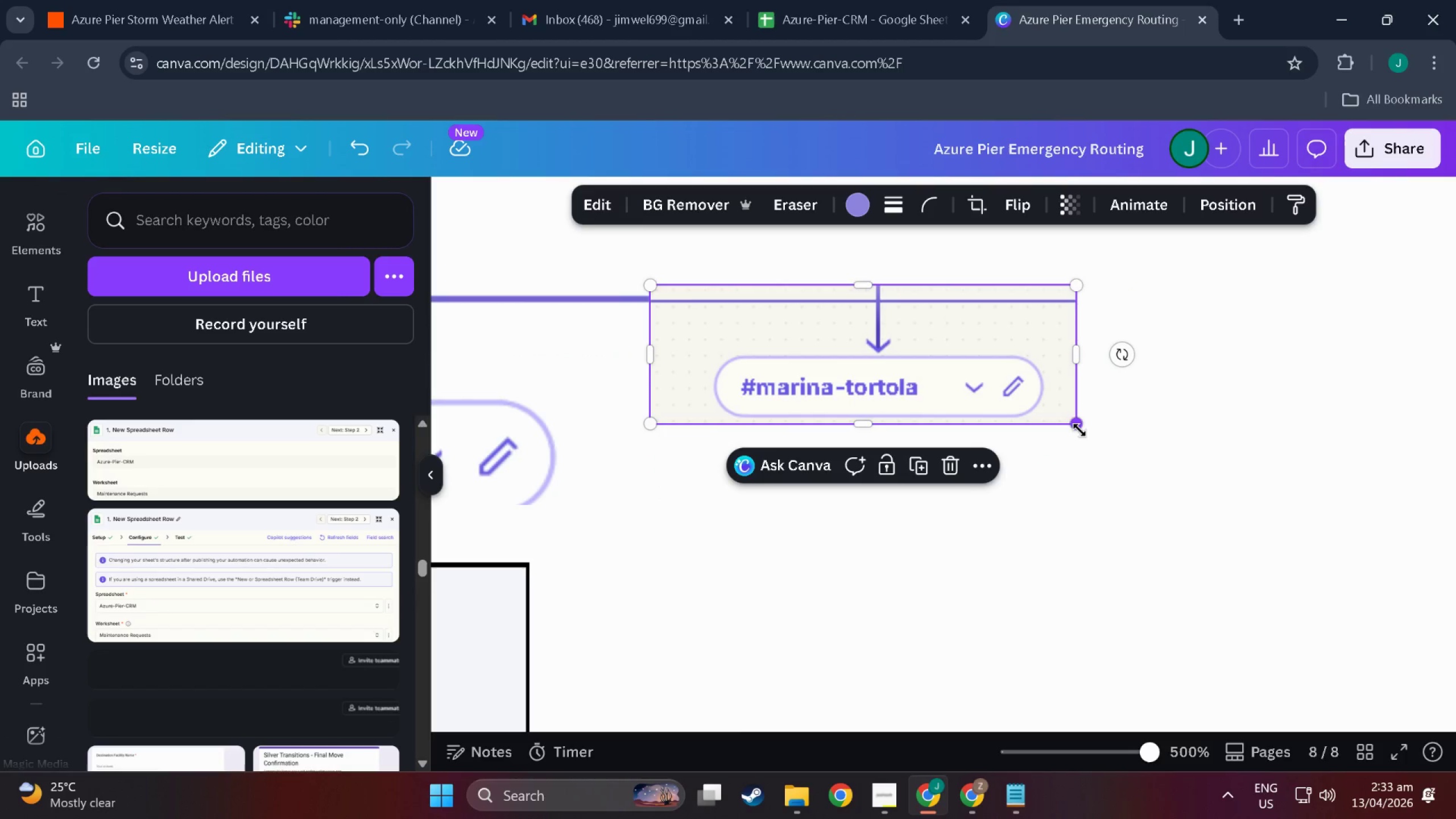 
left_click_drag(start_coordinate=[1079, 430], to_coordinate=[1427, 808])
 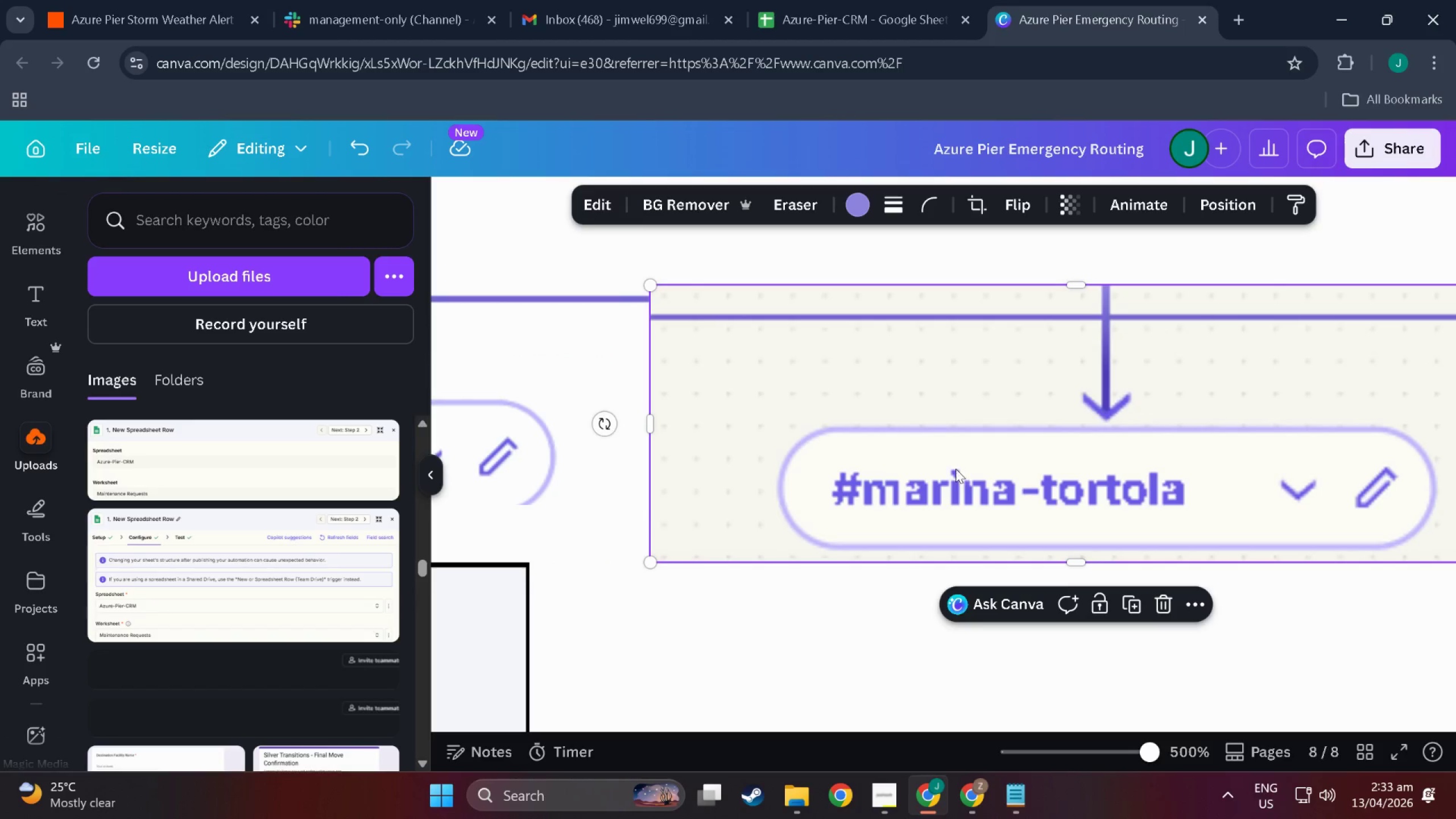 
left_click_drag(start_coordinate=[945, 461], to_coordinate=[944, 445])
 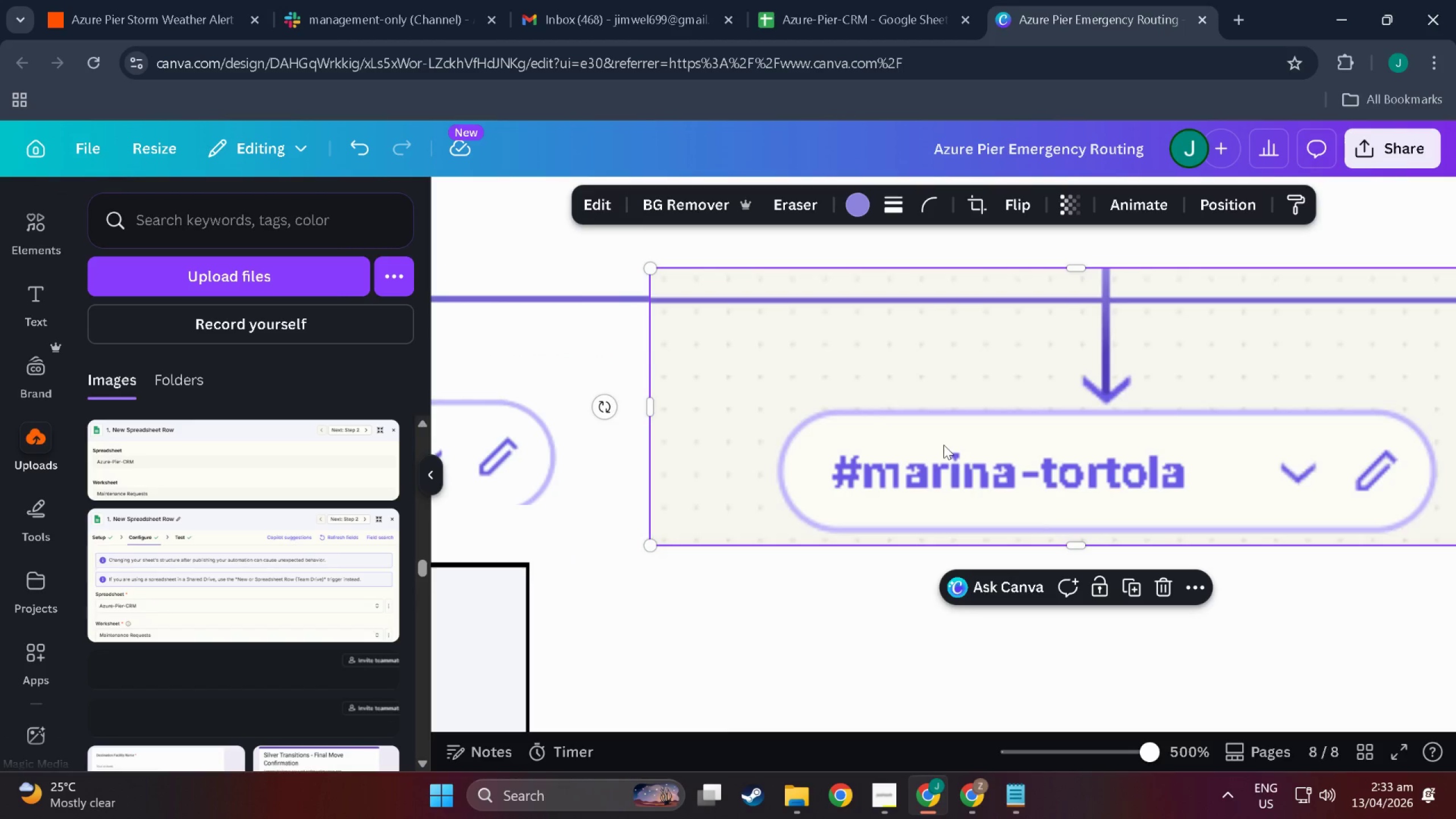 
hold_key(key=ControlLeft, duration=1.16)
scroll: coordinate [908, 469], scroll_direction: down, amount: 8.0
 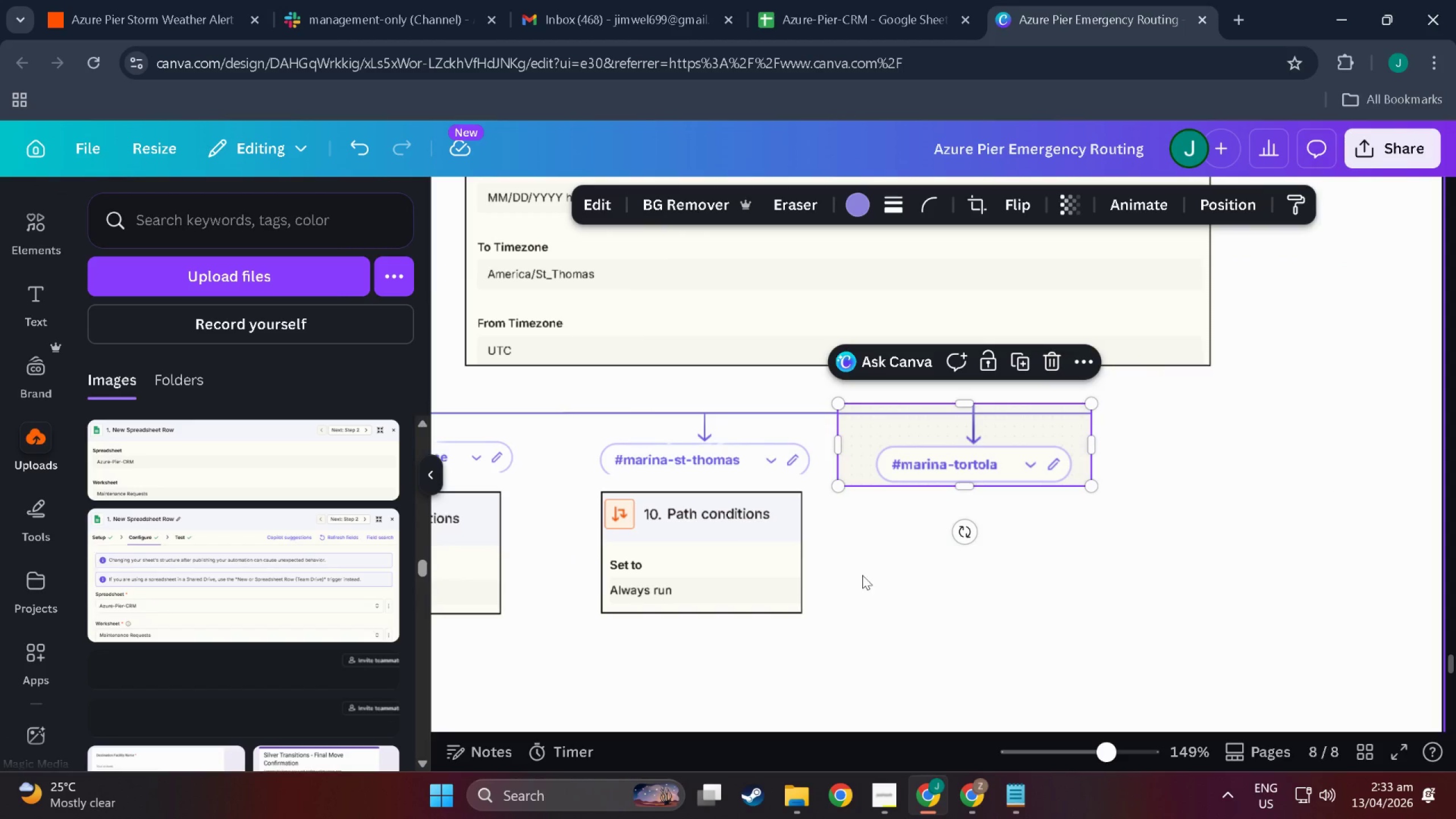 
left_click([867, 577])
 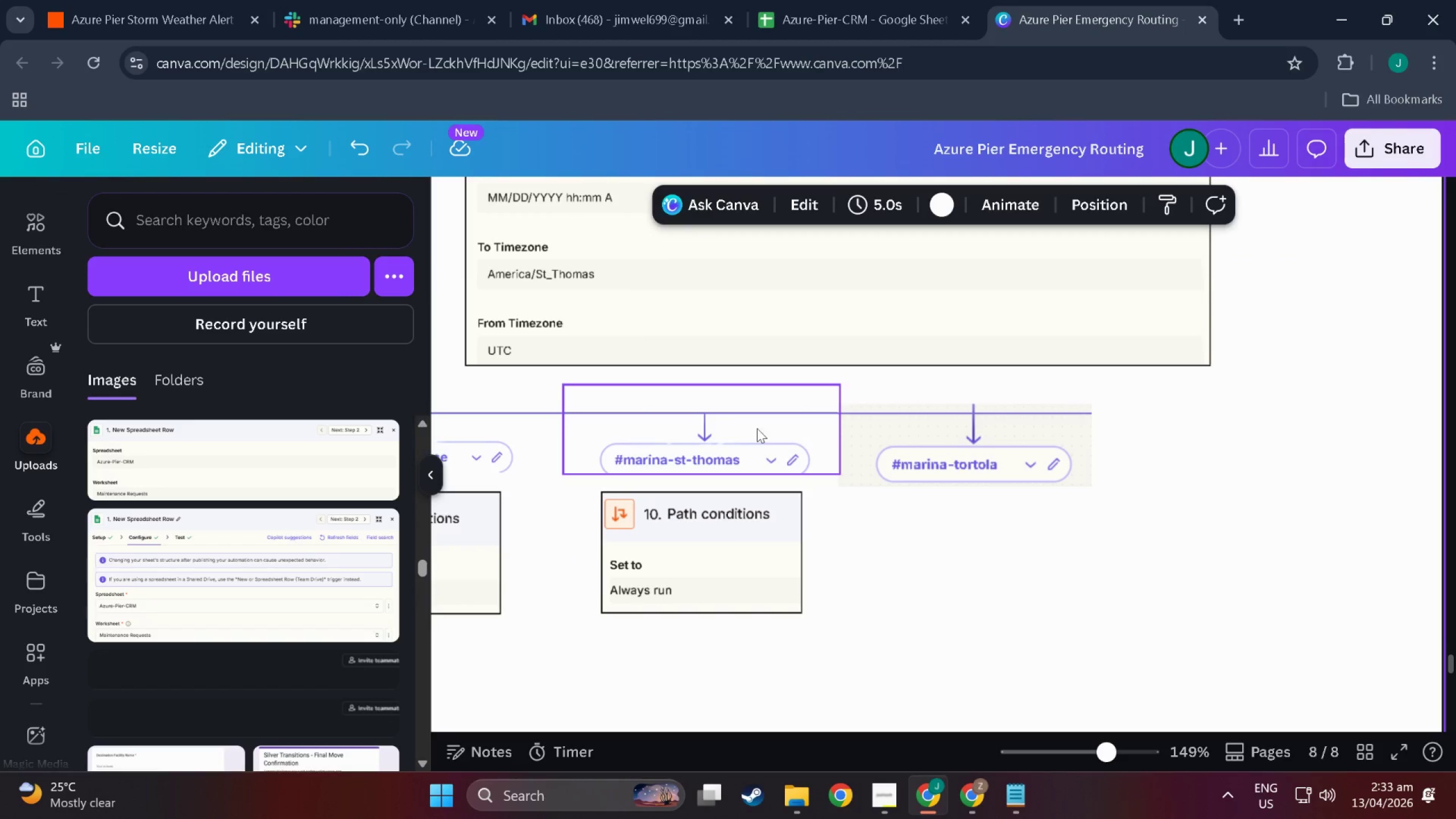 
left_click([712, 432])
 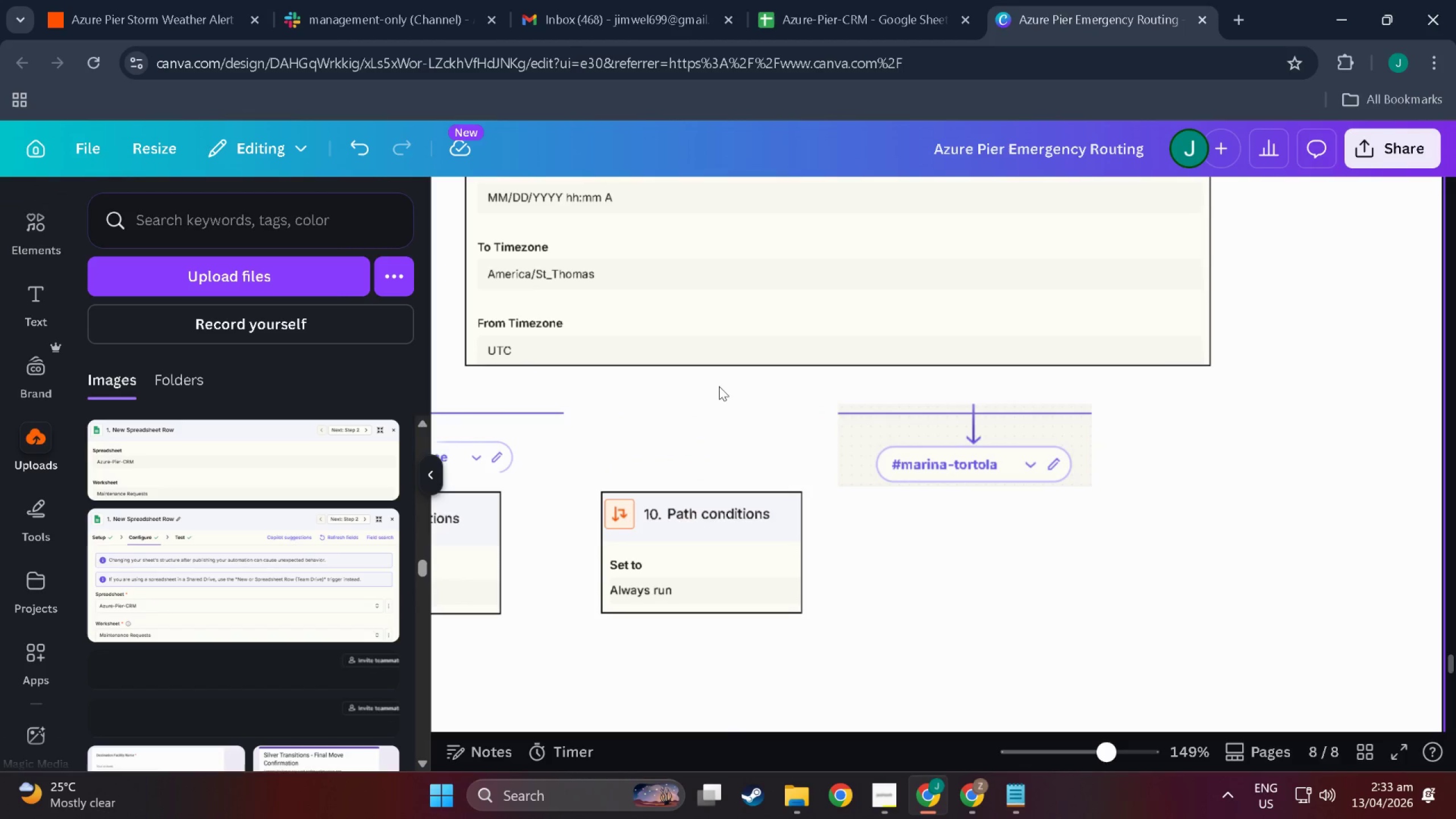 
left_click([526, 430])
 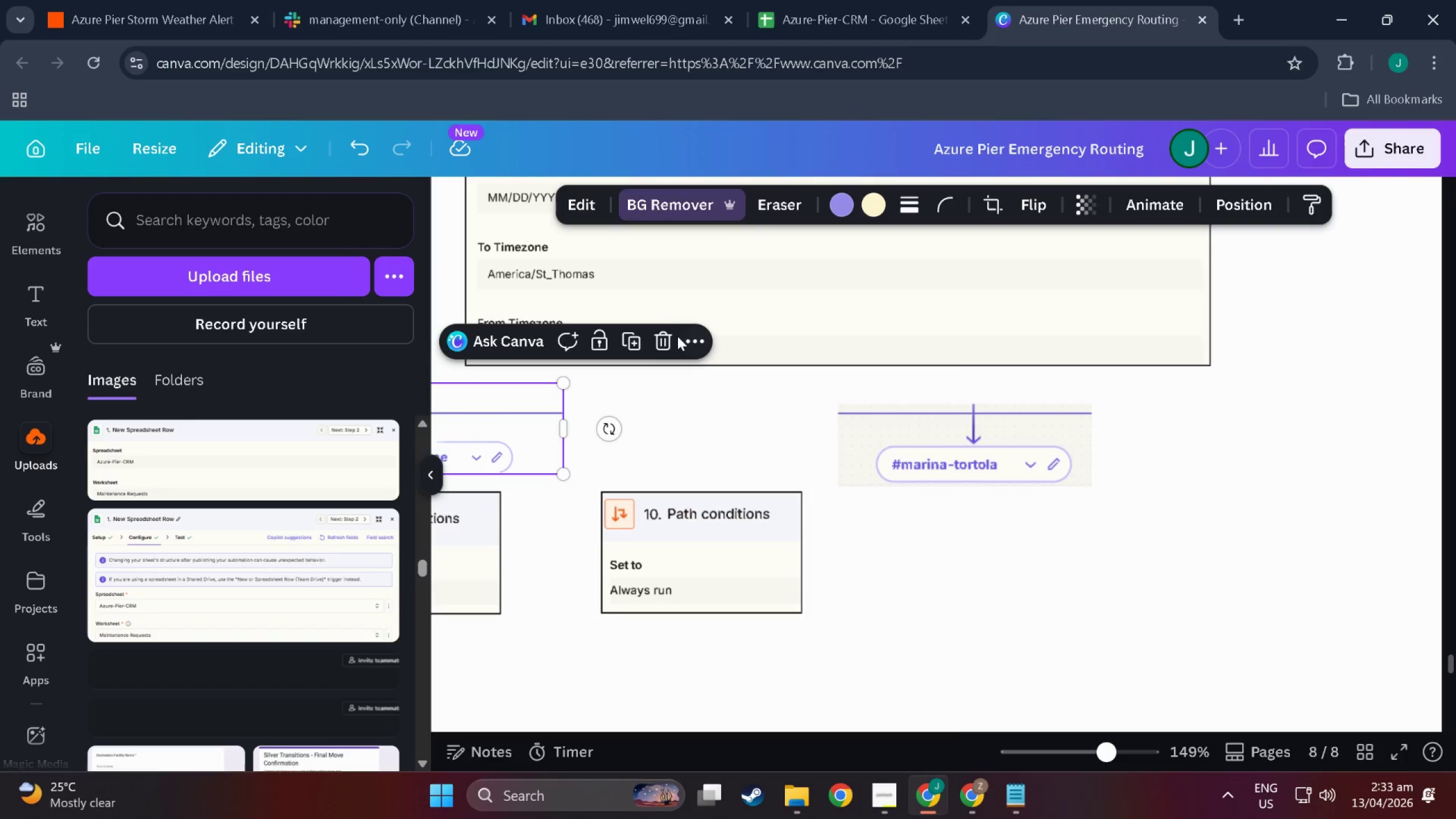 
double_click([666, 341])
 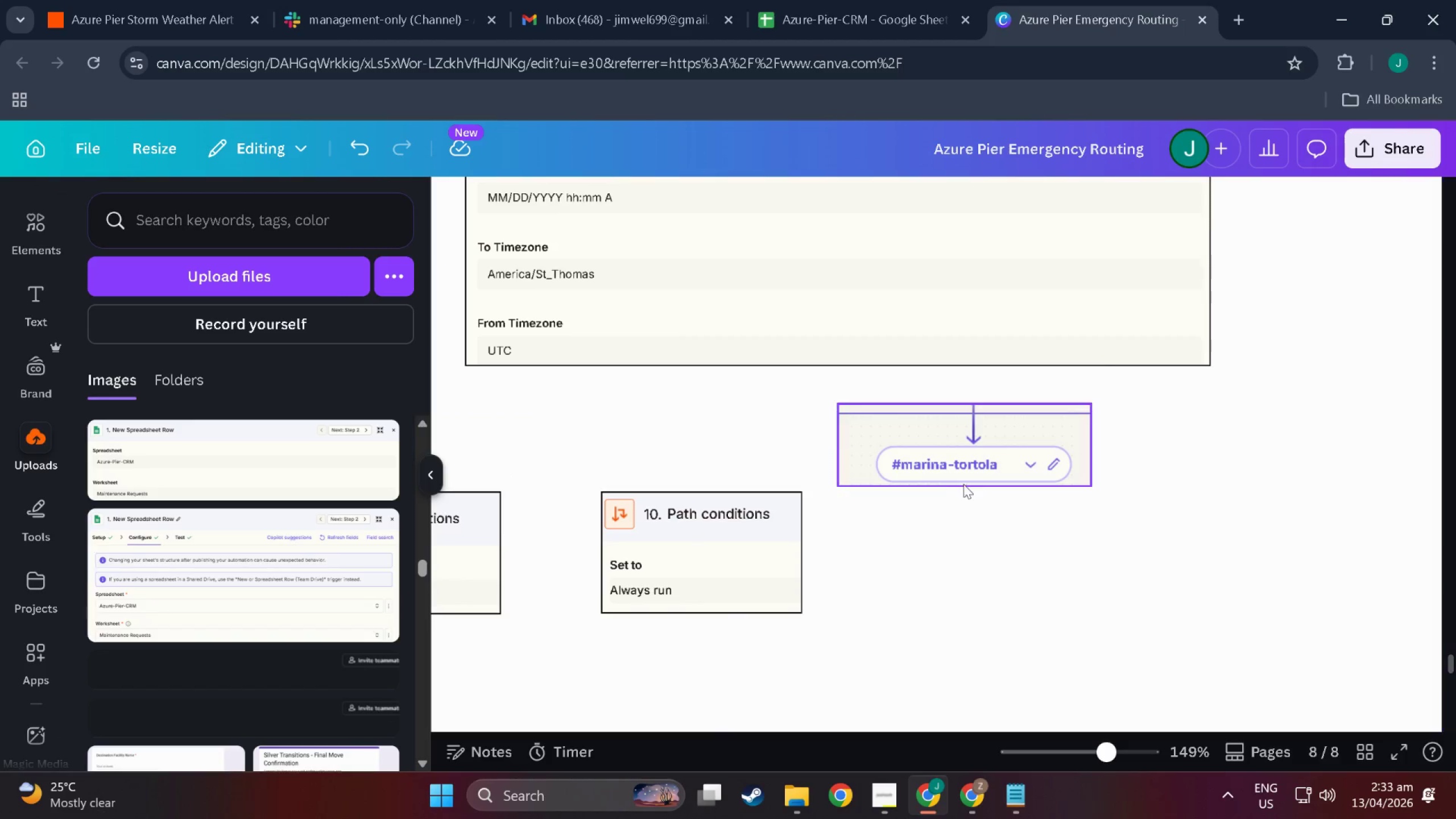 
left_click([966, 484])
 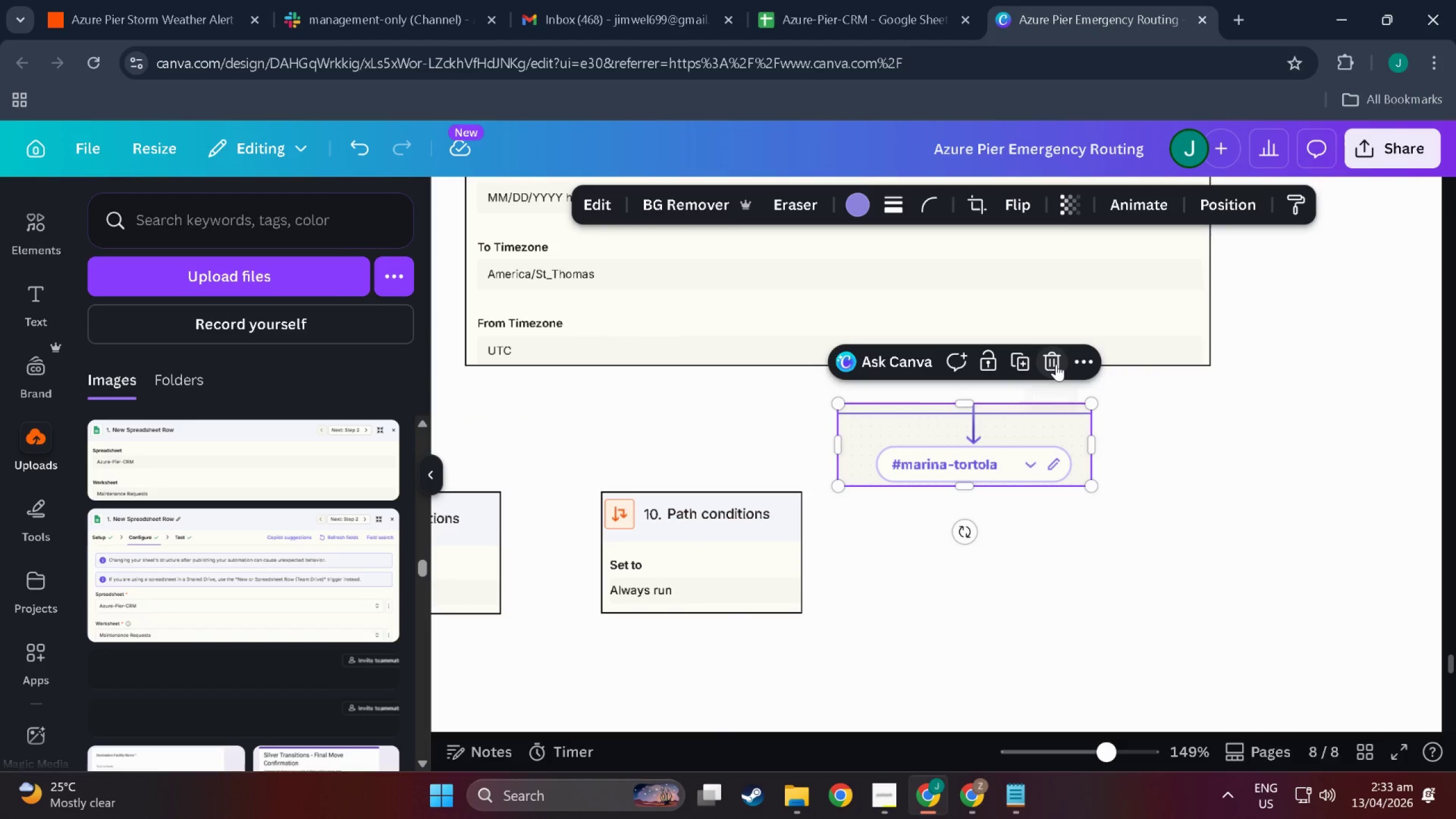 
left_click([1056, 364])
 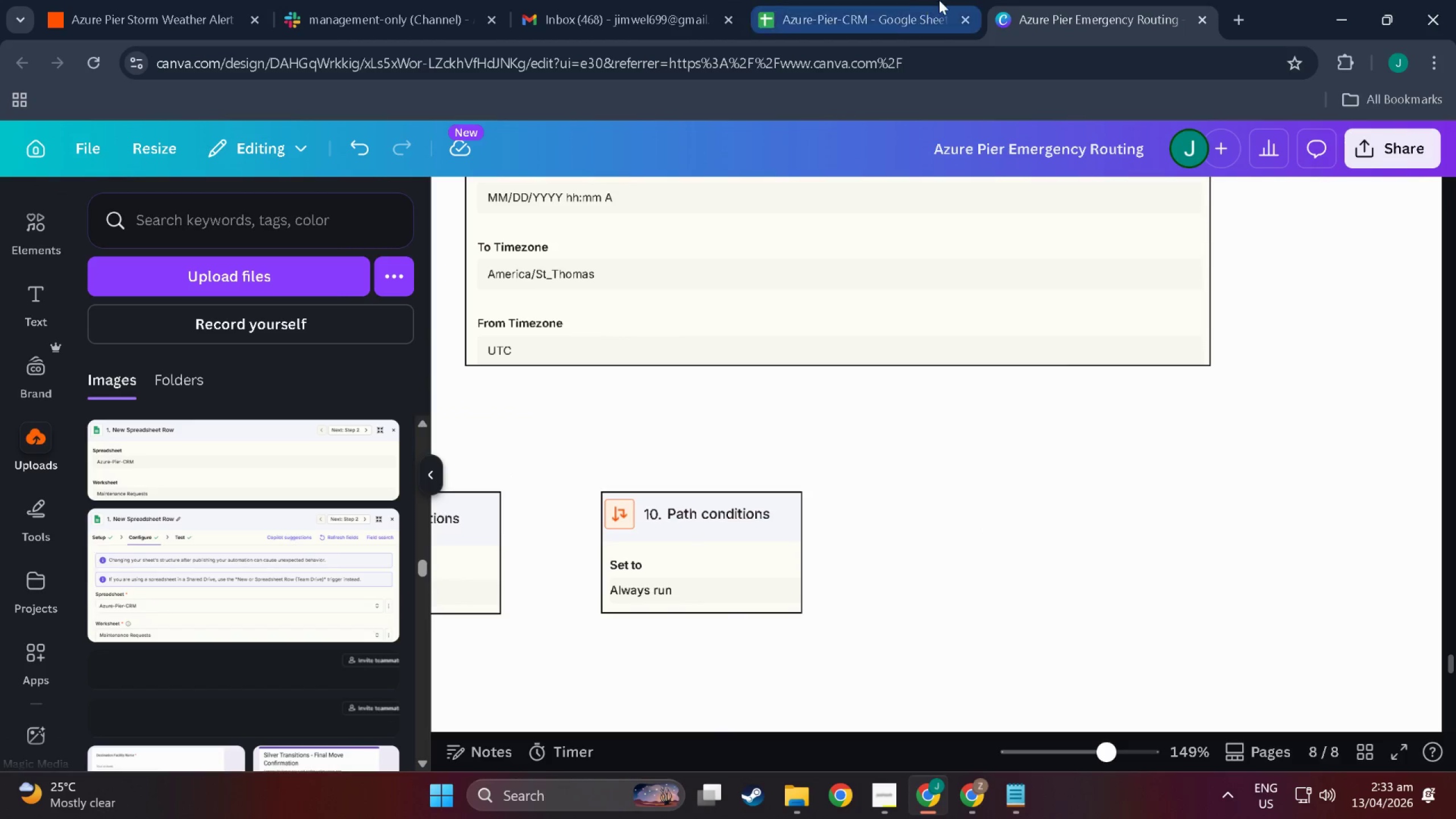 
left_click([882, 0])
 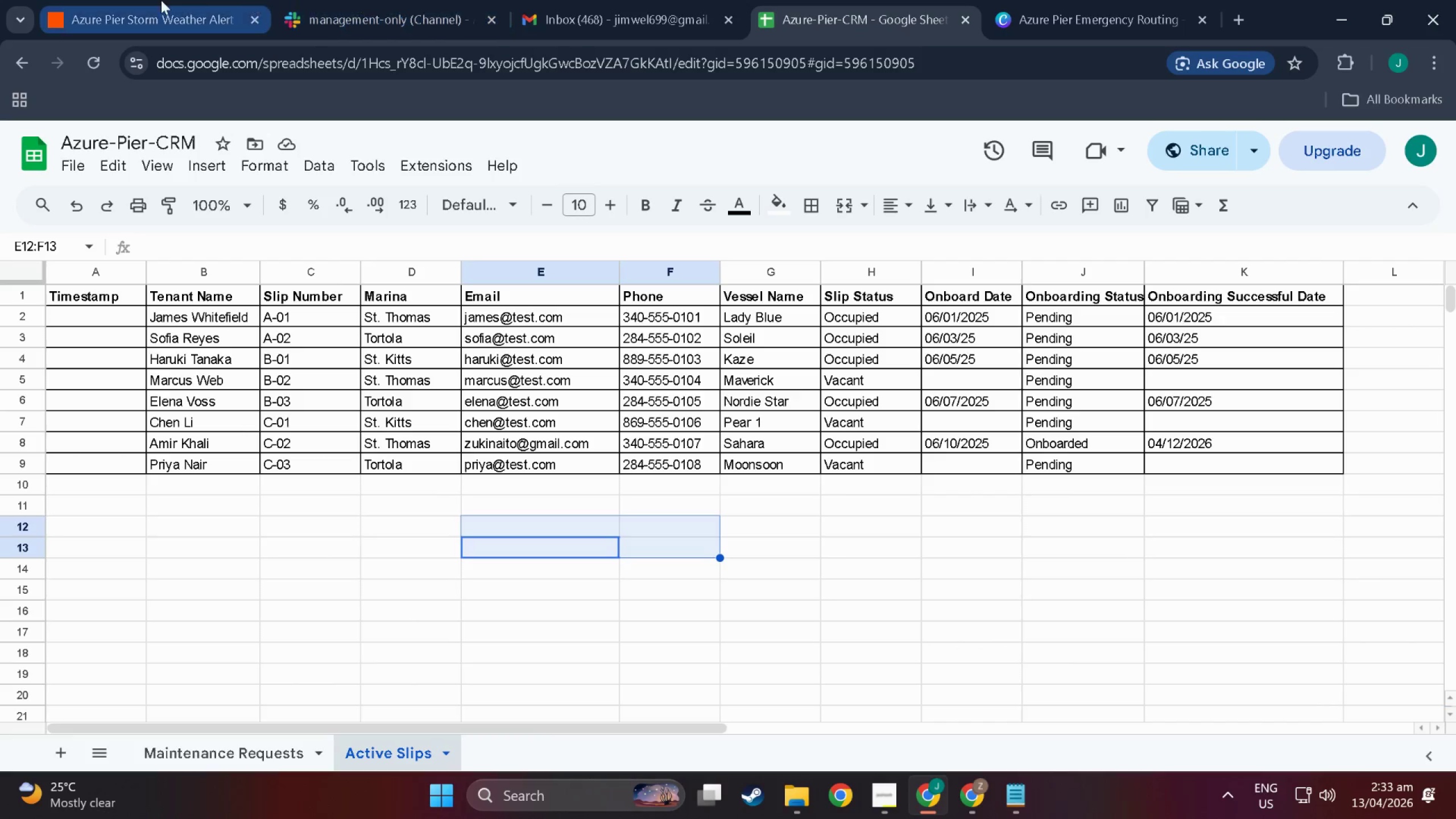 
left_click([121, 0])
 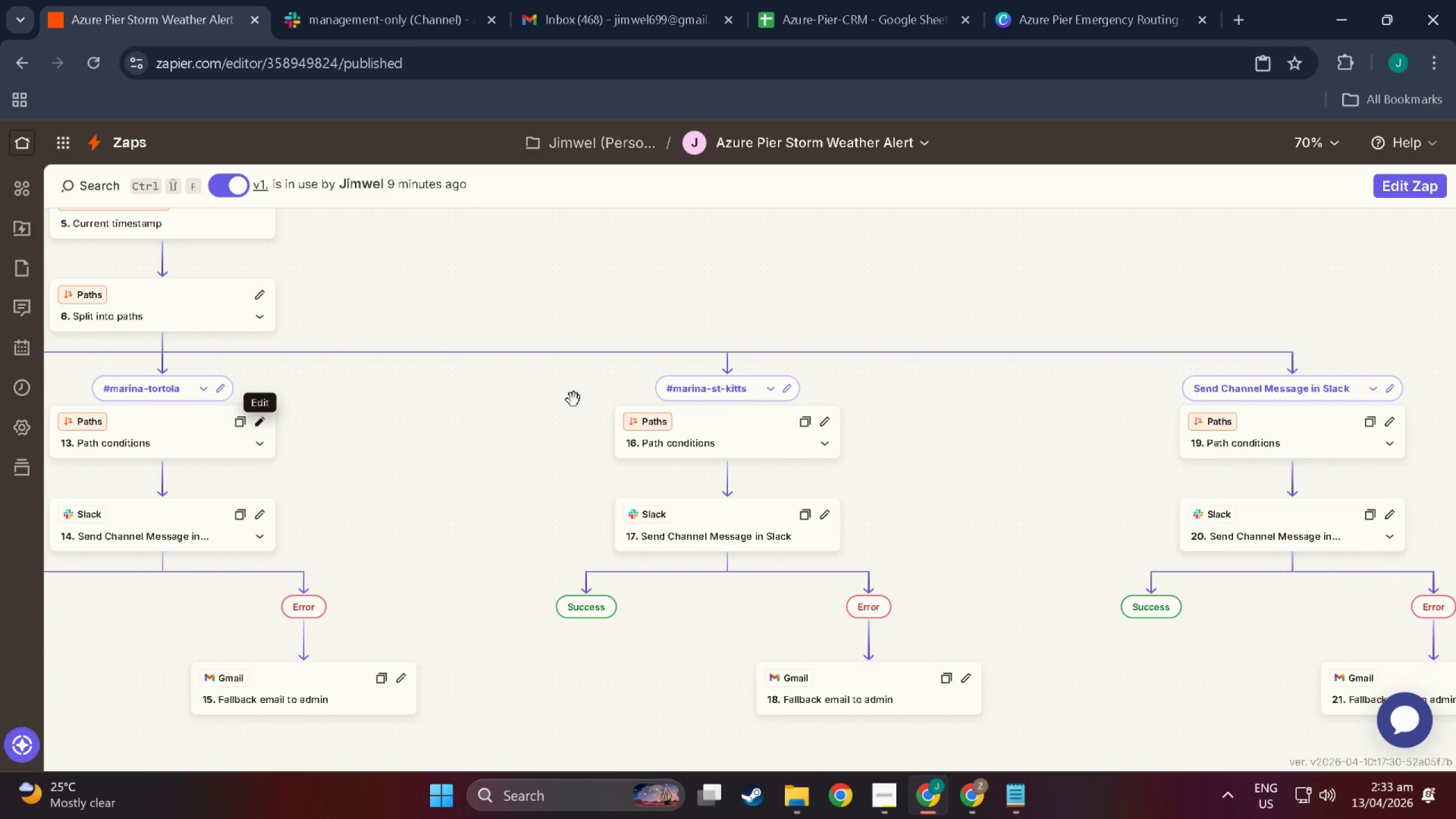 
hold_key(key=ControlLeft, duration=1.07)
 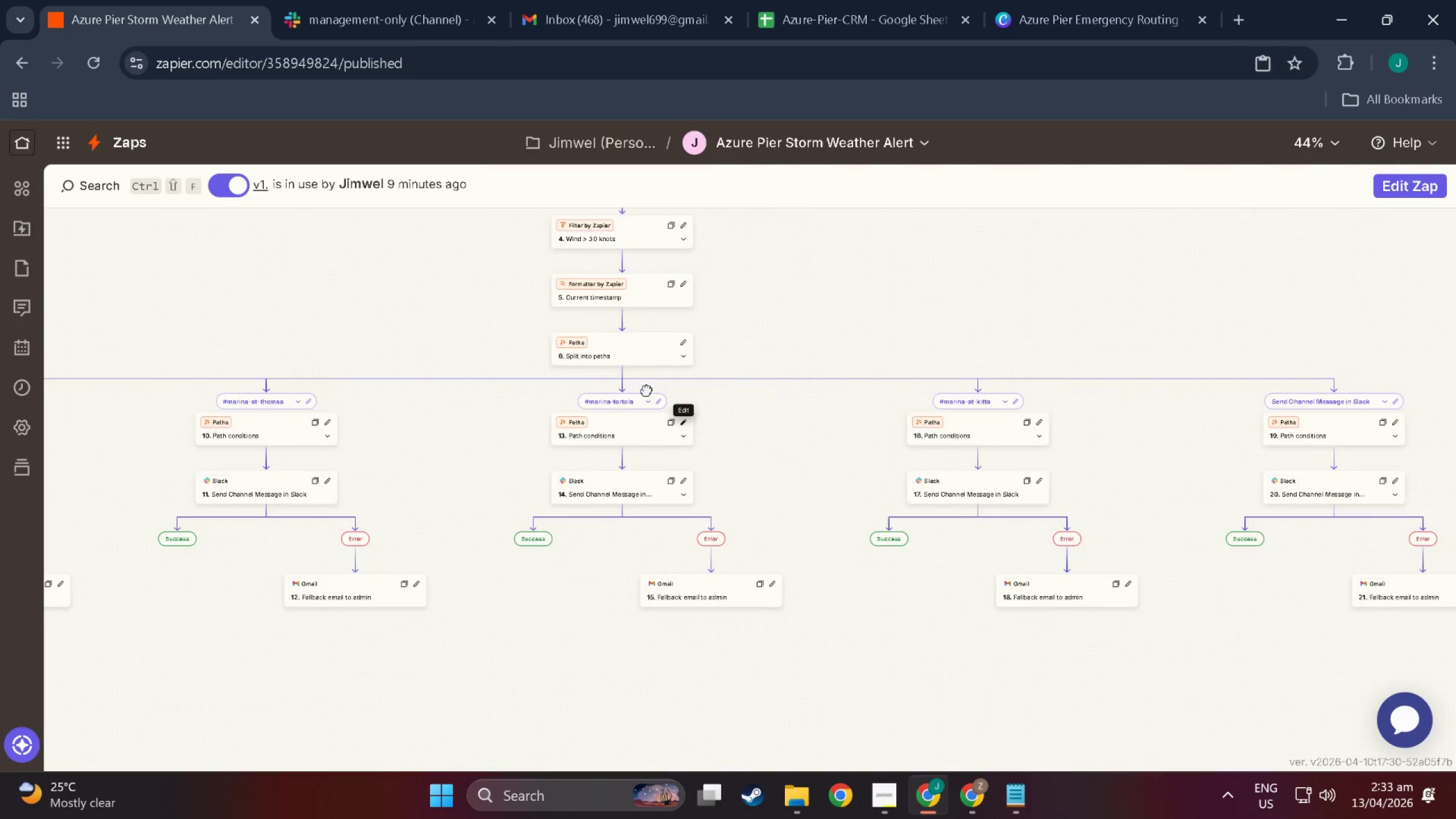 
left_click_drag(start_coordinate=[374, 400], to_coordinate=[673, 385])
 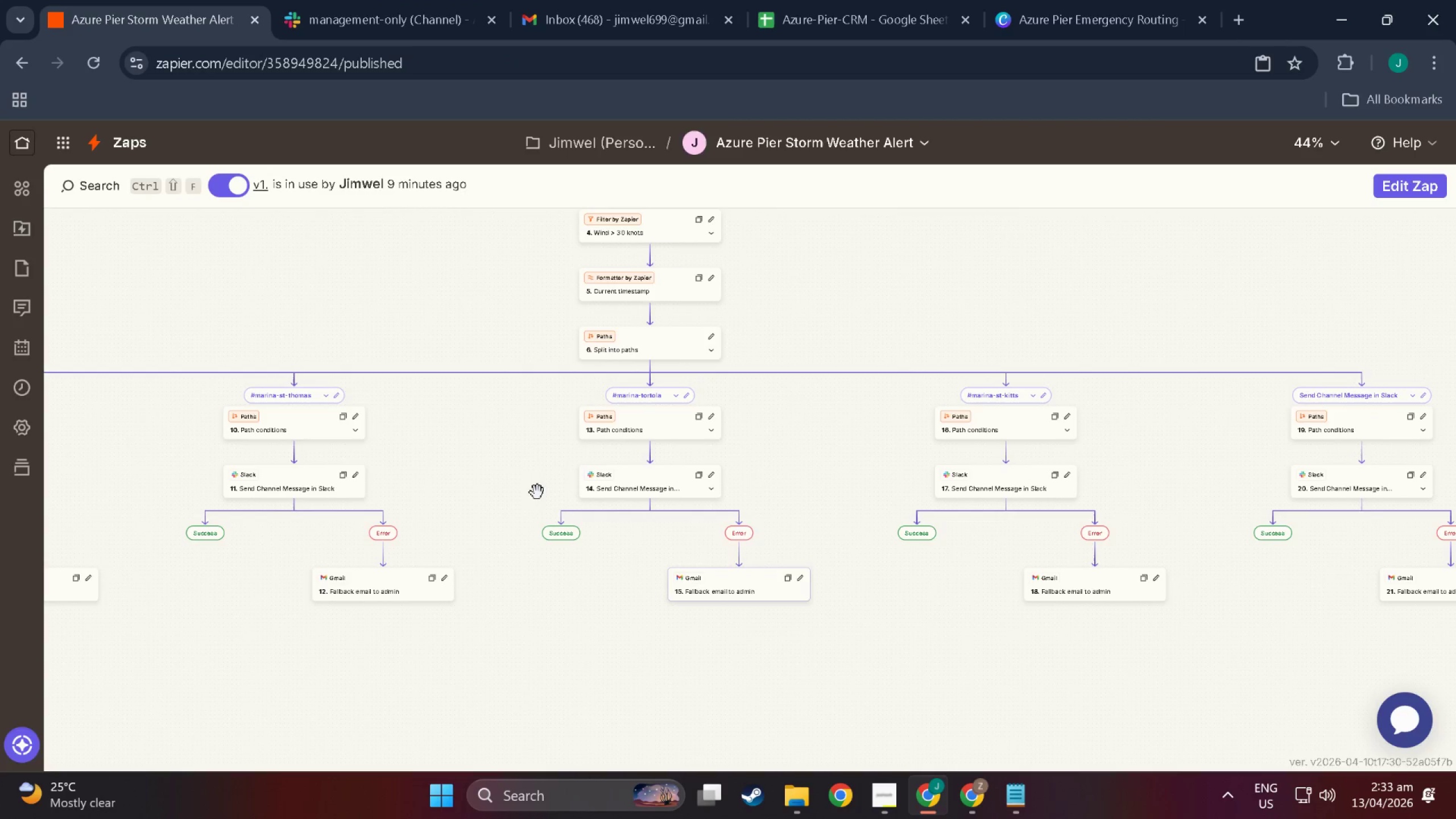 
scroll: coordinate [606, 442], scroll_direction: down, amount: 10.0
 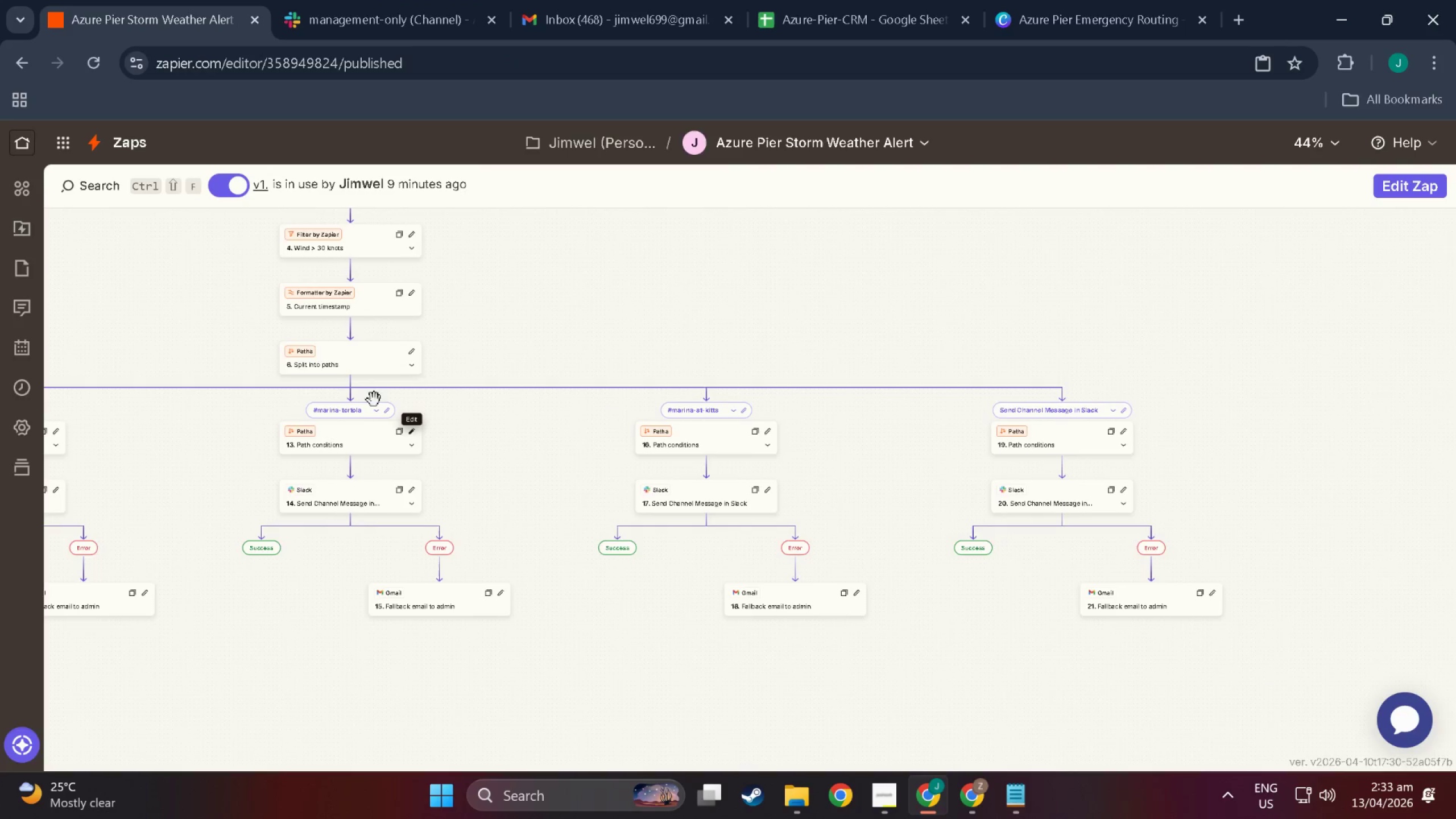 
hold_key(key=ControlLeft, duration=1.09)
left_click_drag(start_coordinate=[485, 526], to_coordinate=[562, 523])
 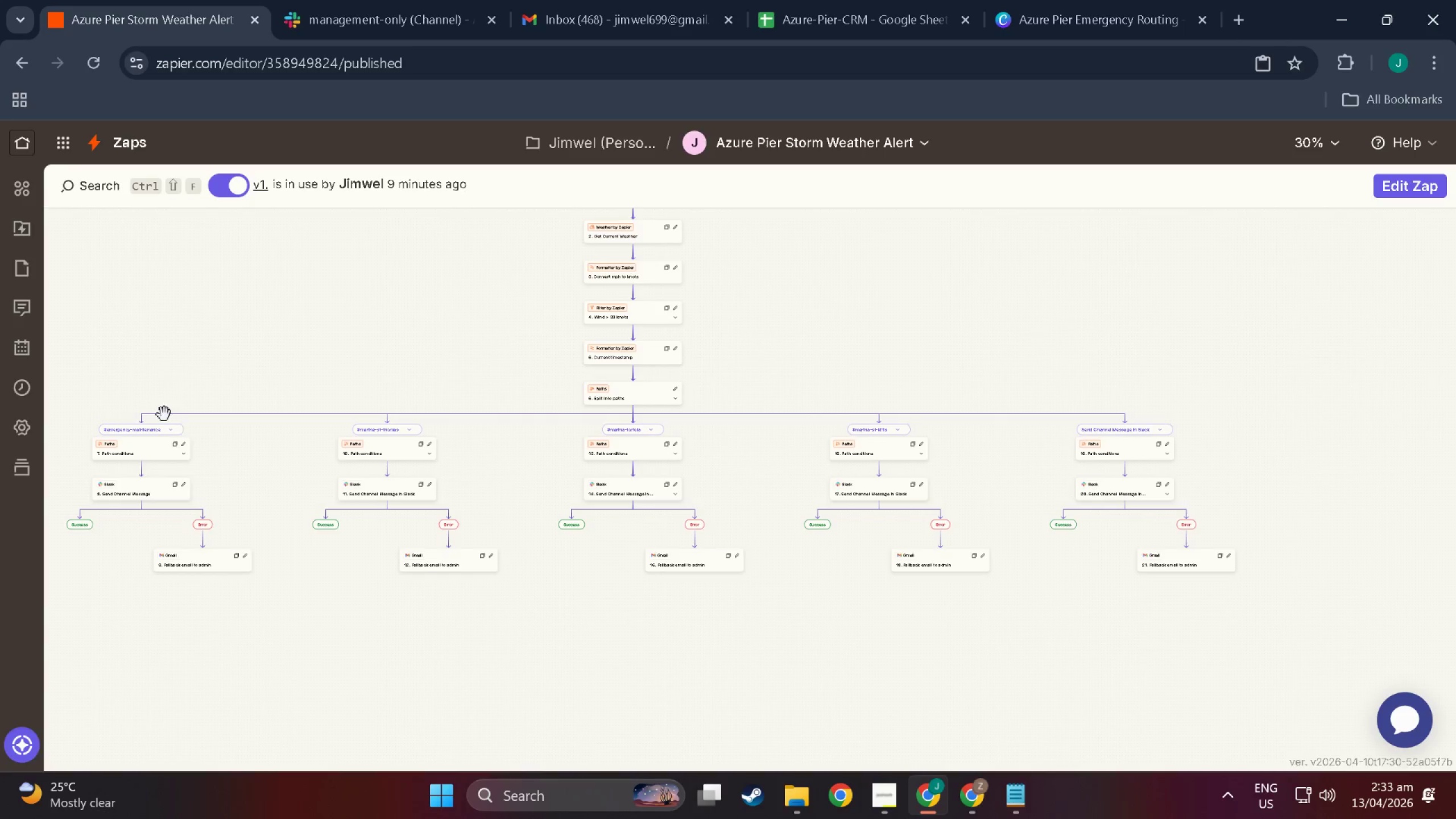 
scroll: coordinate [573, 510], scroll_direction: down, amount: 8.0
 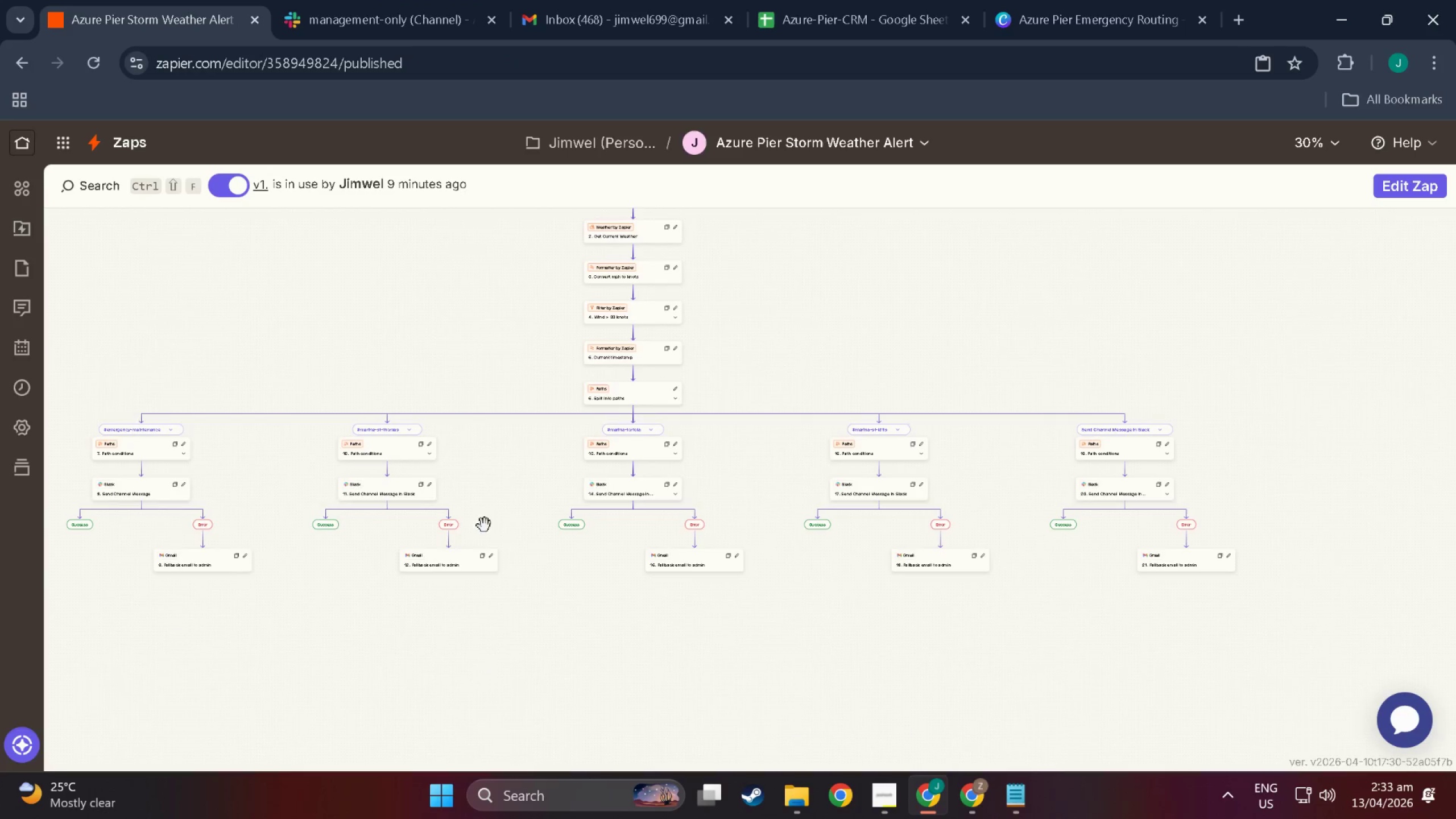 
key(Shift+ShiftLeft)
 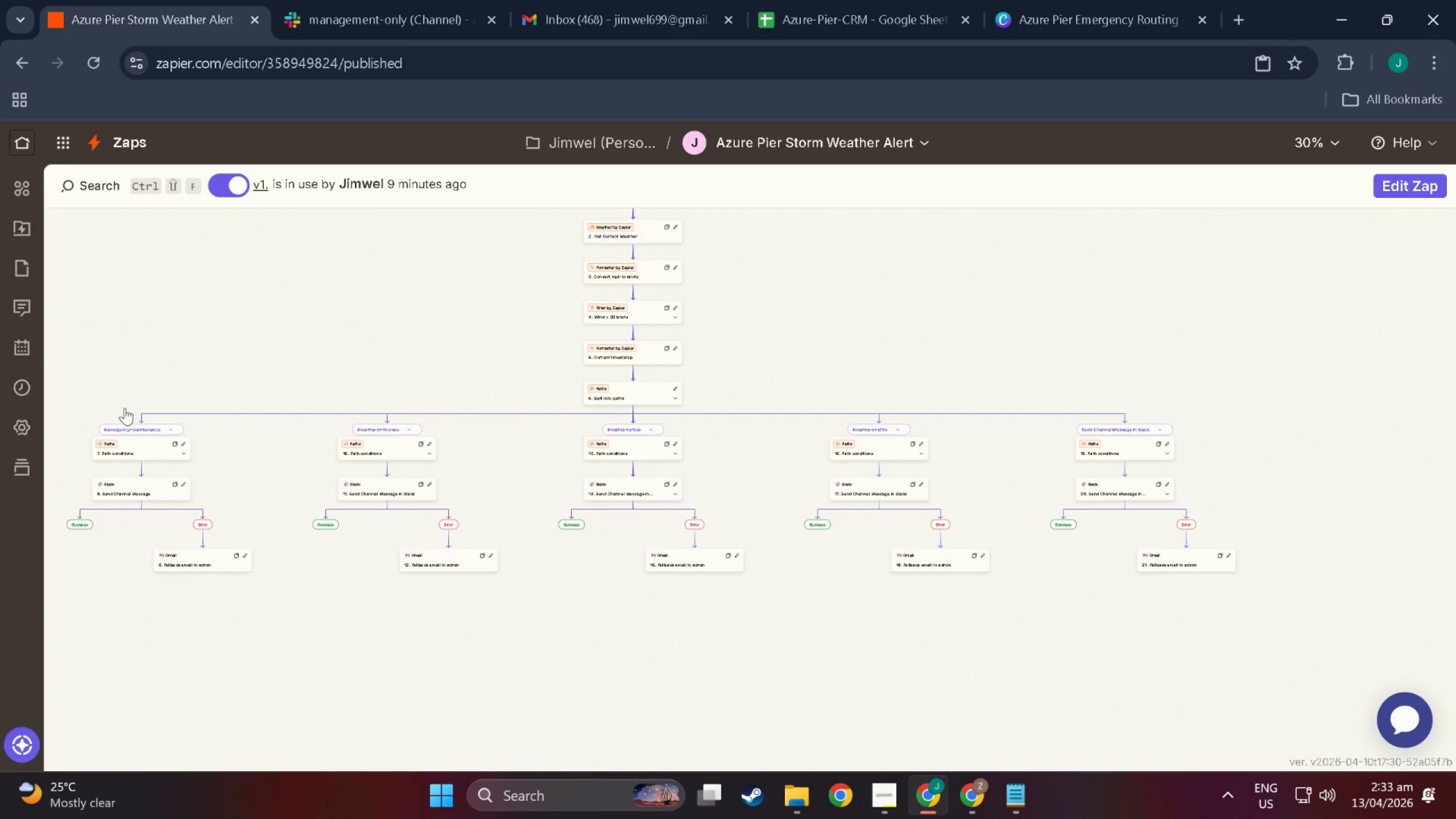 
key(Meta+Shift+MetaLeft)
 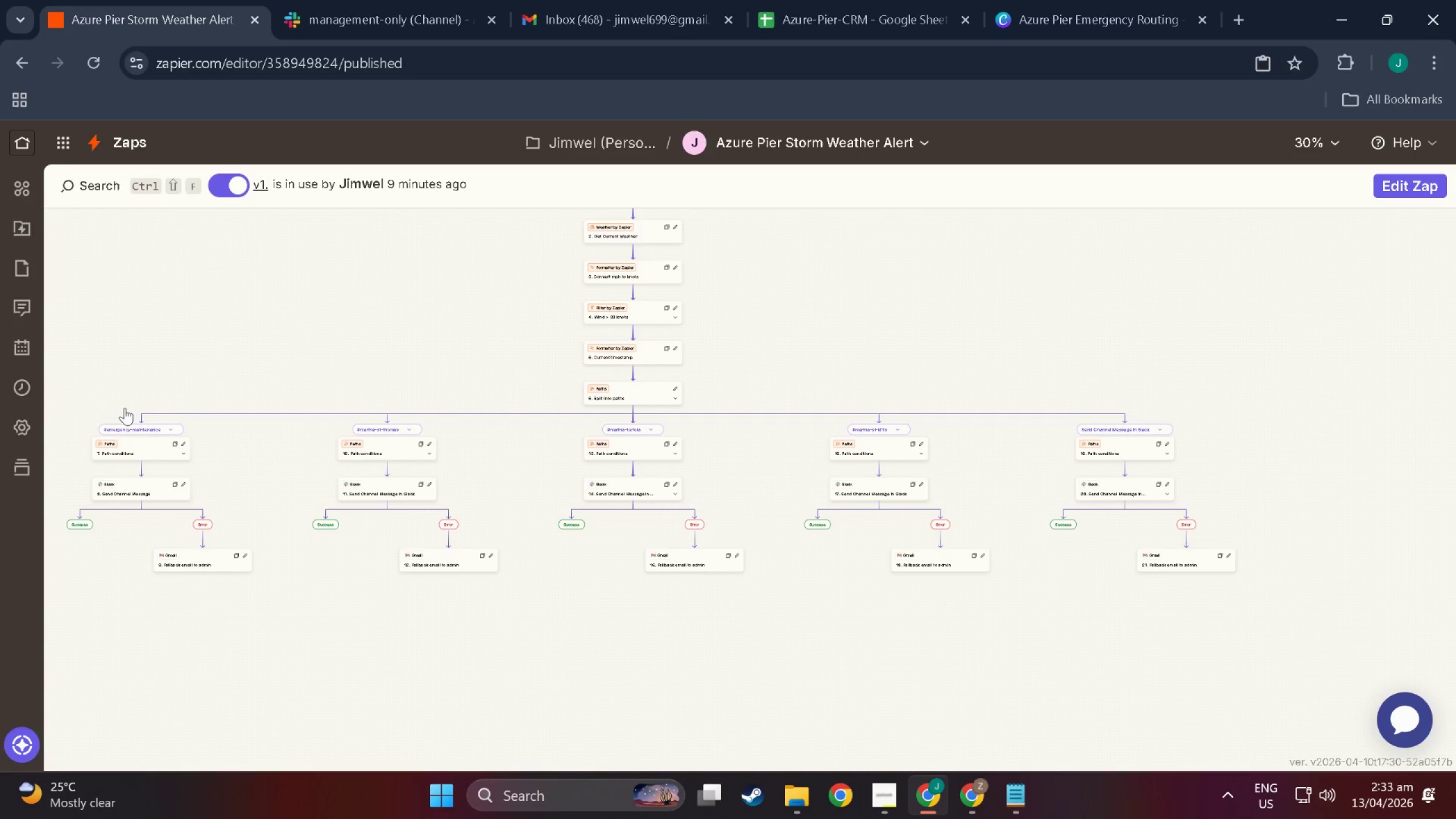 
key(Meta+Shift+S)
 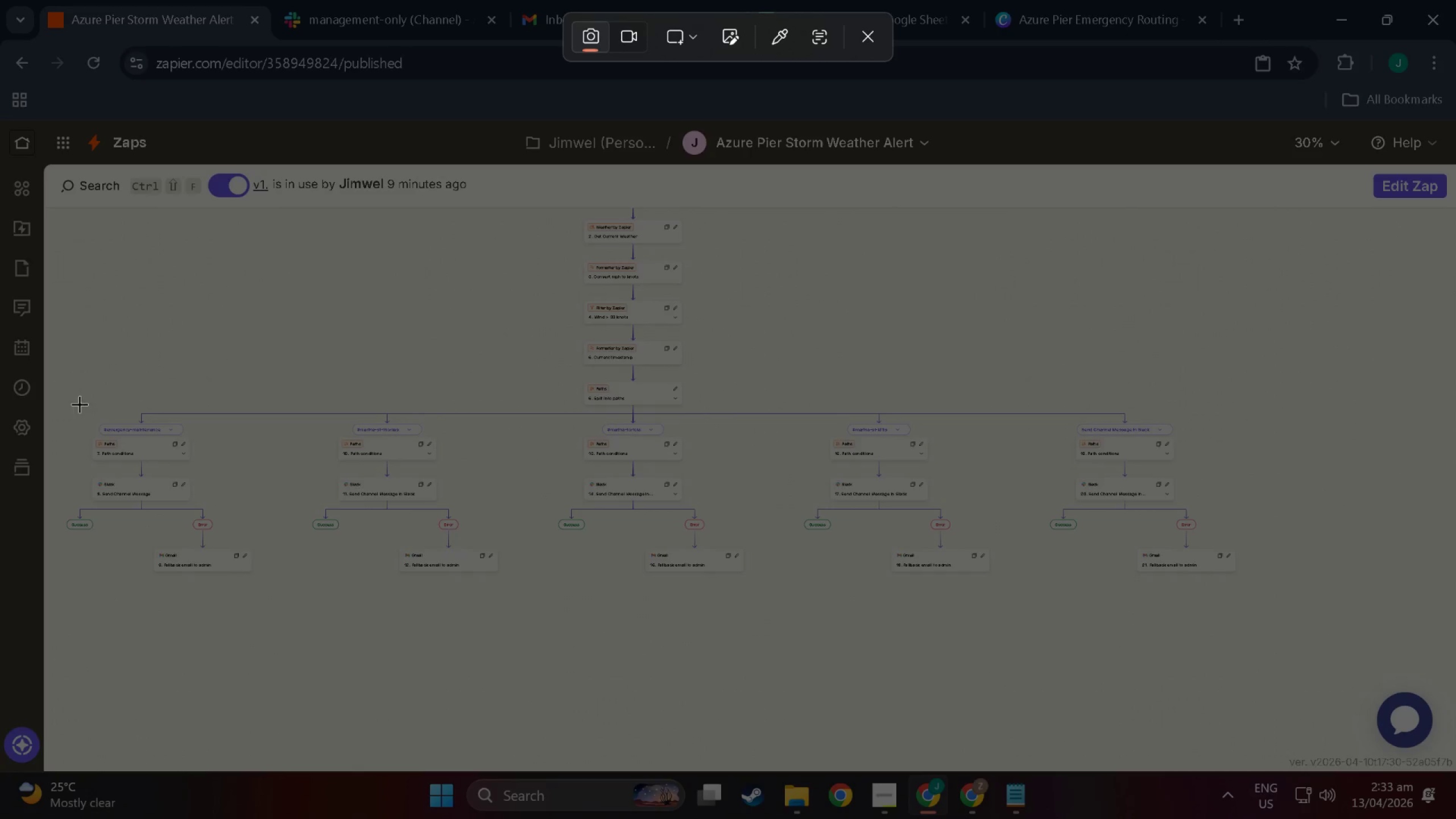 
left_click_drag(start_coordinate=[76, 403], to_coordinate=[1178, 438])
 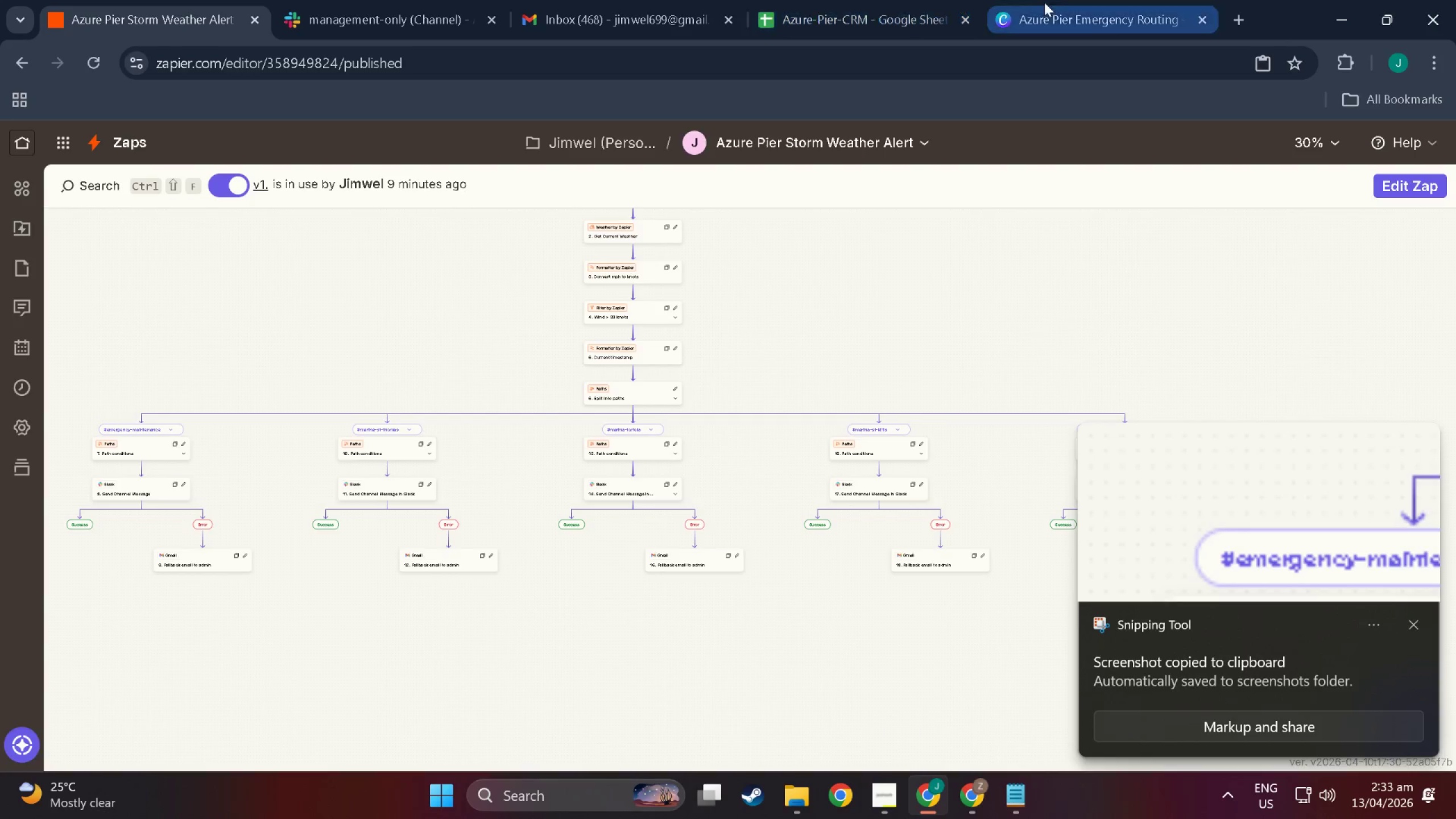 
left_click([1066, 0])
 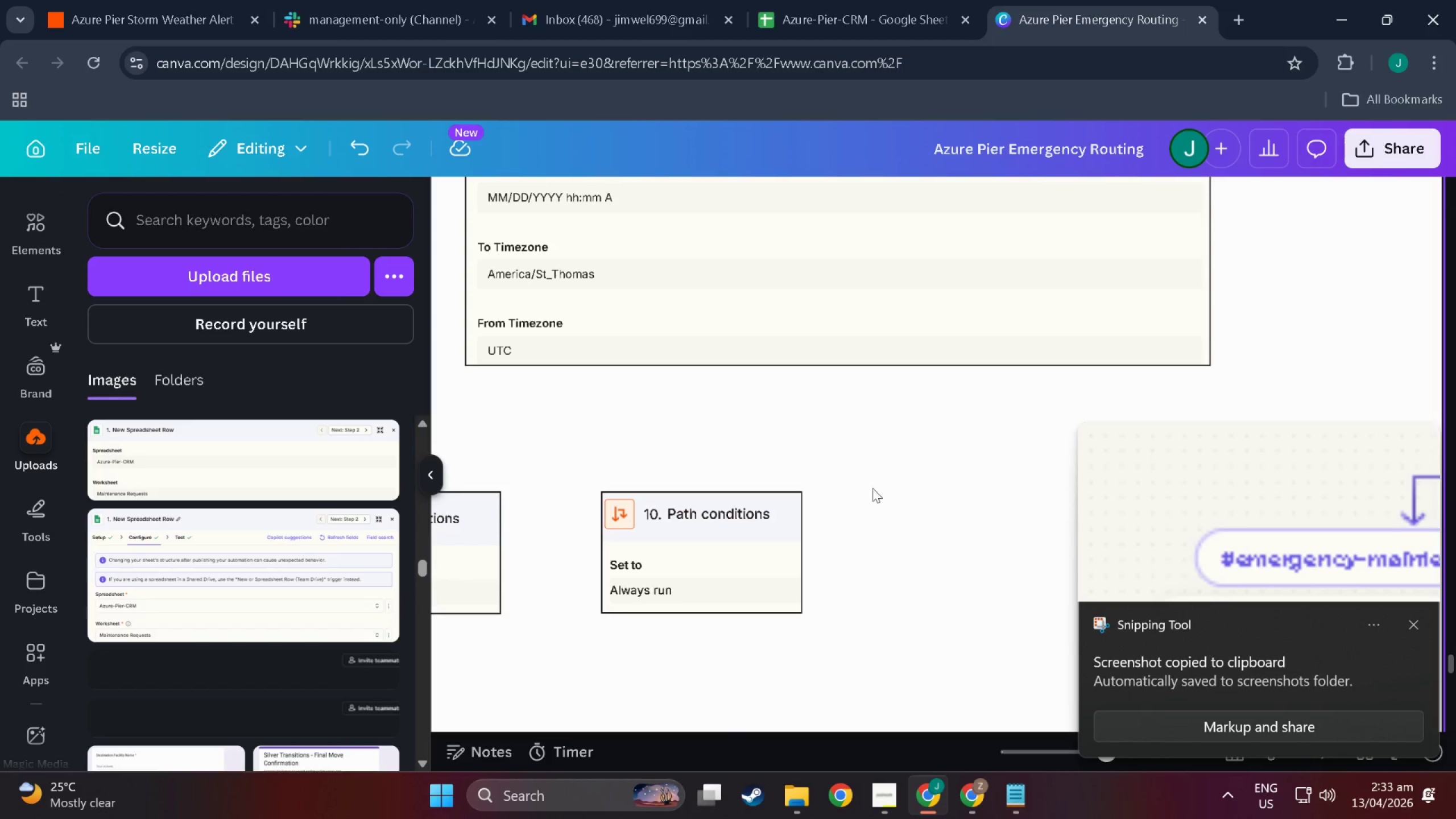 
hold_key(key=ControlLeft, duration=0.53)
scroll: coordinate [727, 534], scroll_direction: none, amount: 0.0
 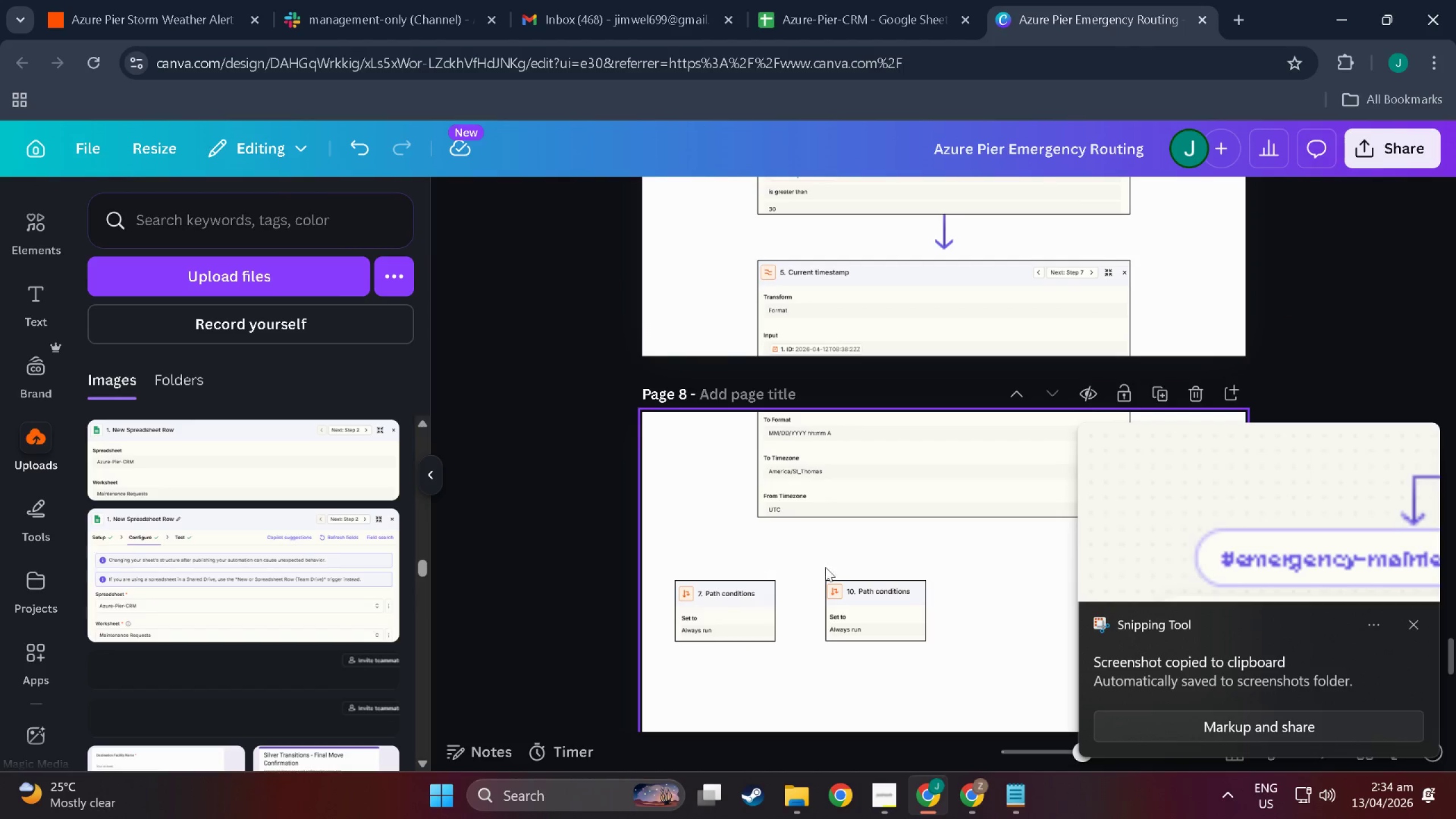 
left_click([836, 567])
 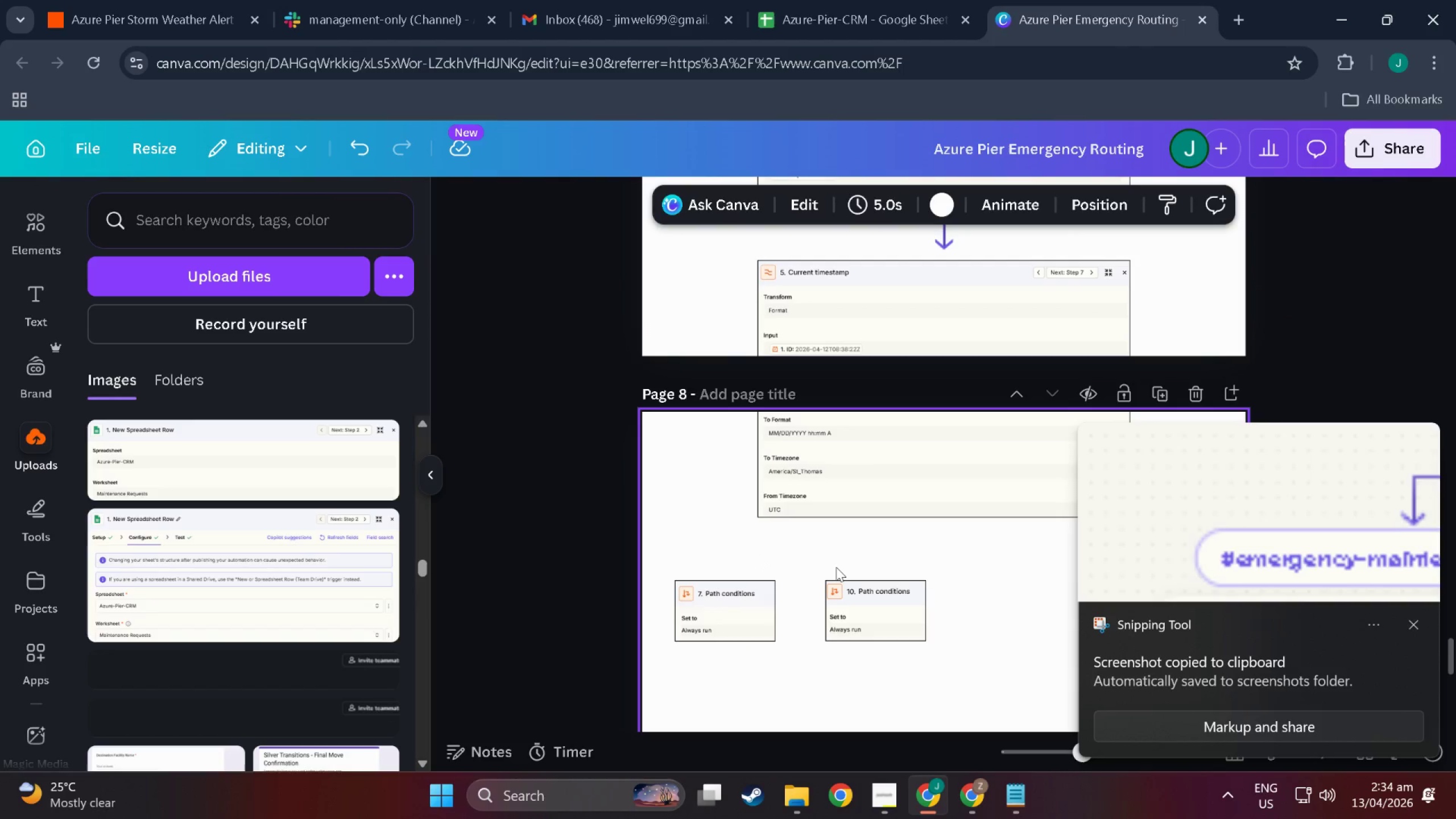 
key(Control+V)
 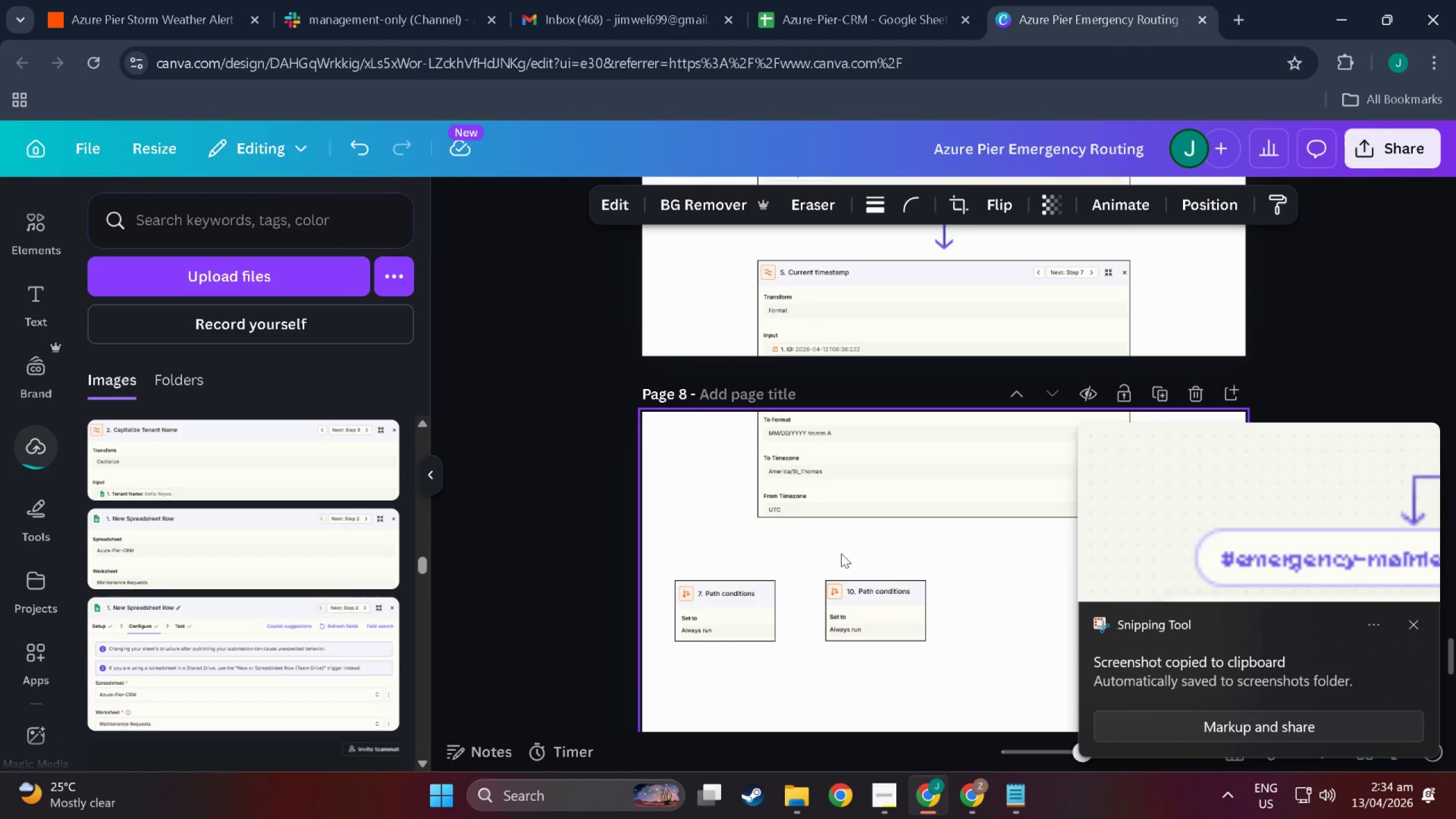 
scroll: coordinate [841, 553], scroll_direction: down, amount: 11.0
 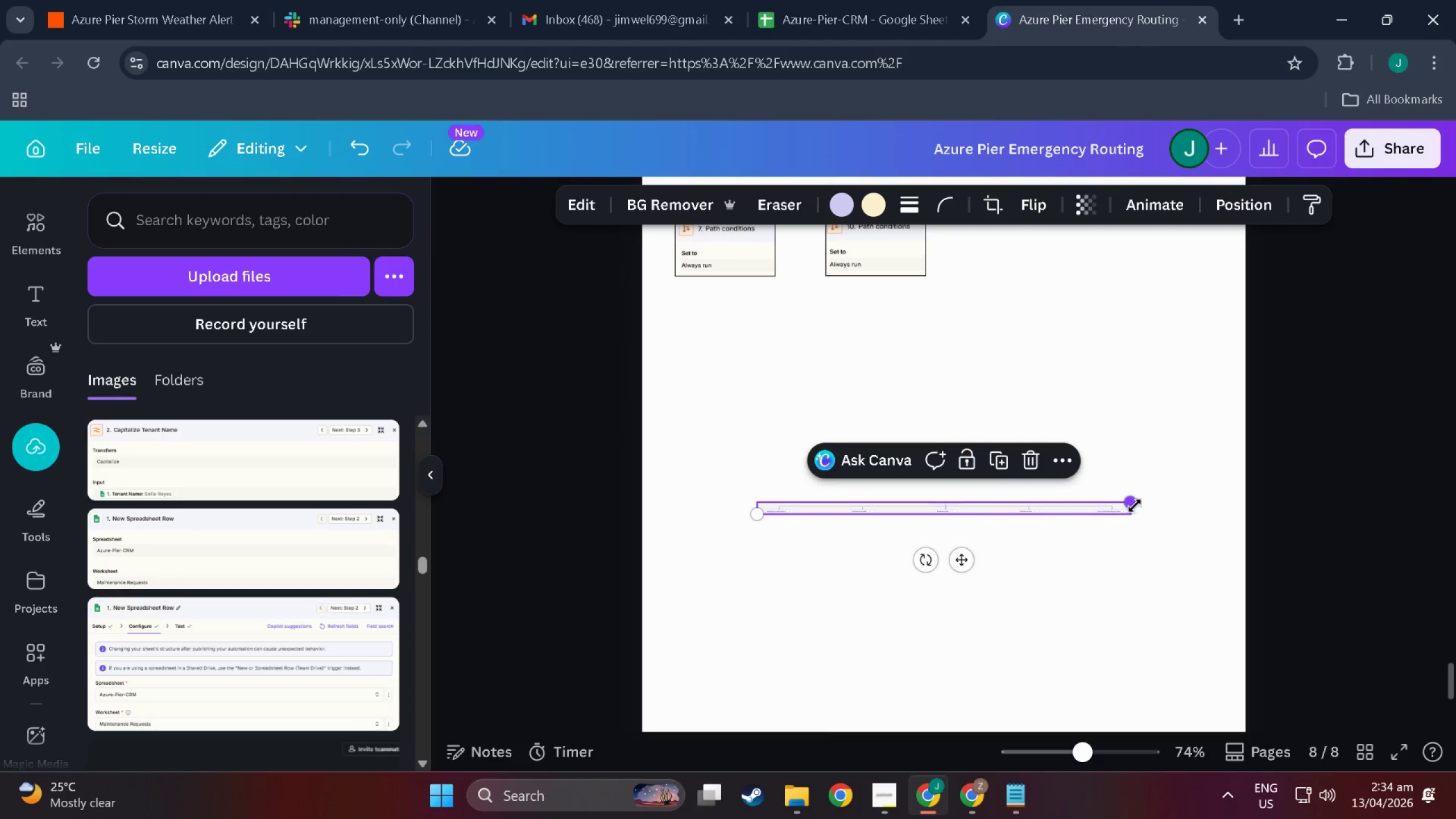 
left_click_drag(start_coordinate=[1134, 505], to_coordinate=[1403, 119])
 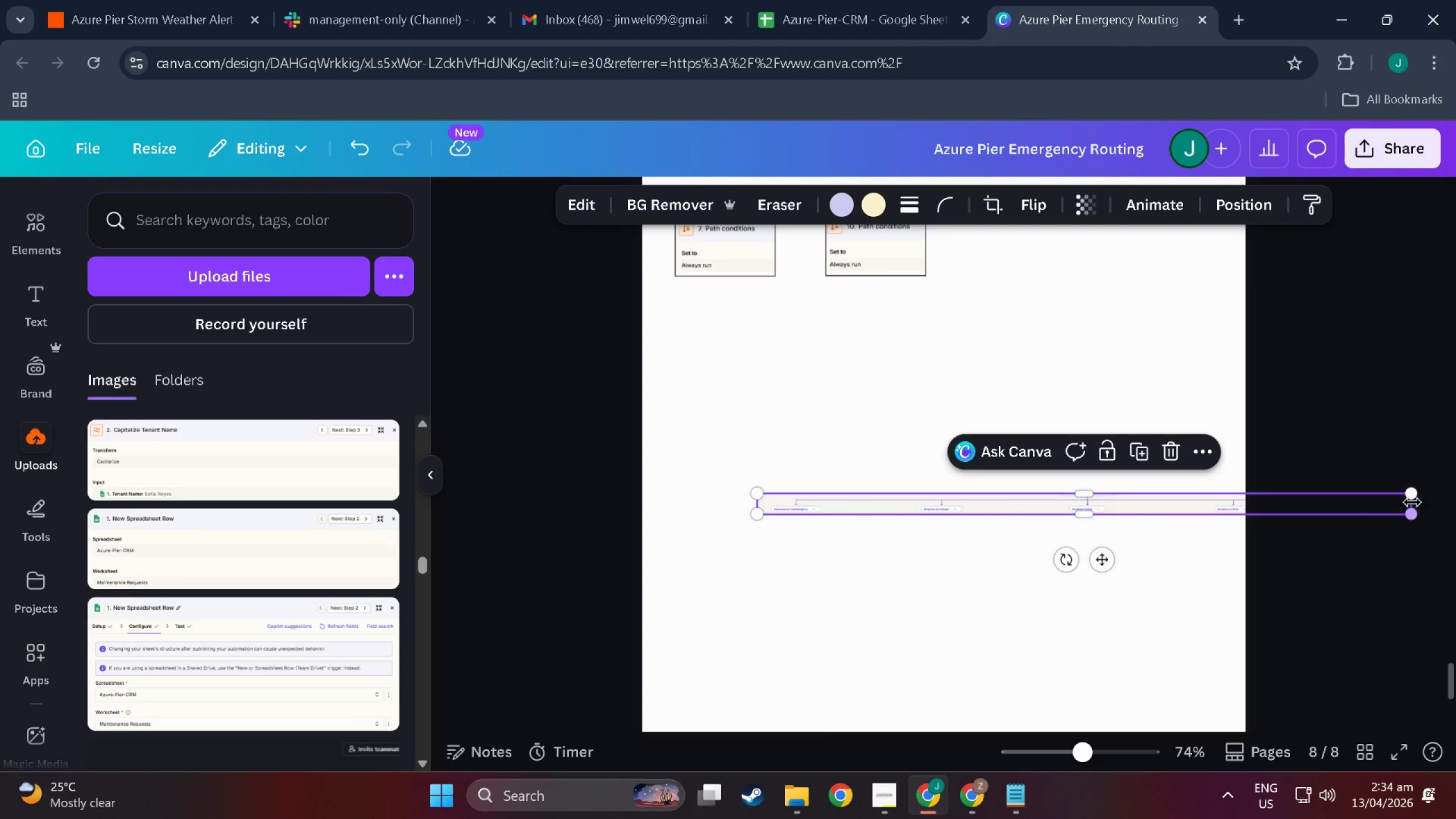 
left_click_drag(start_coordinate=[1412, 502], to_coordinate=[820, 515])
 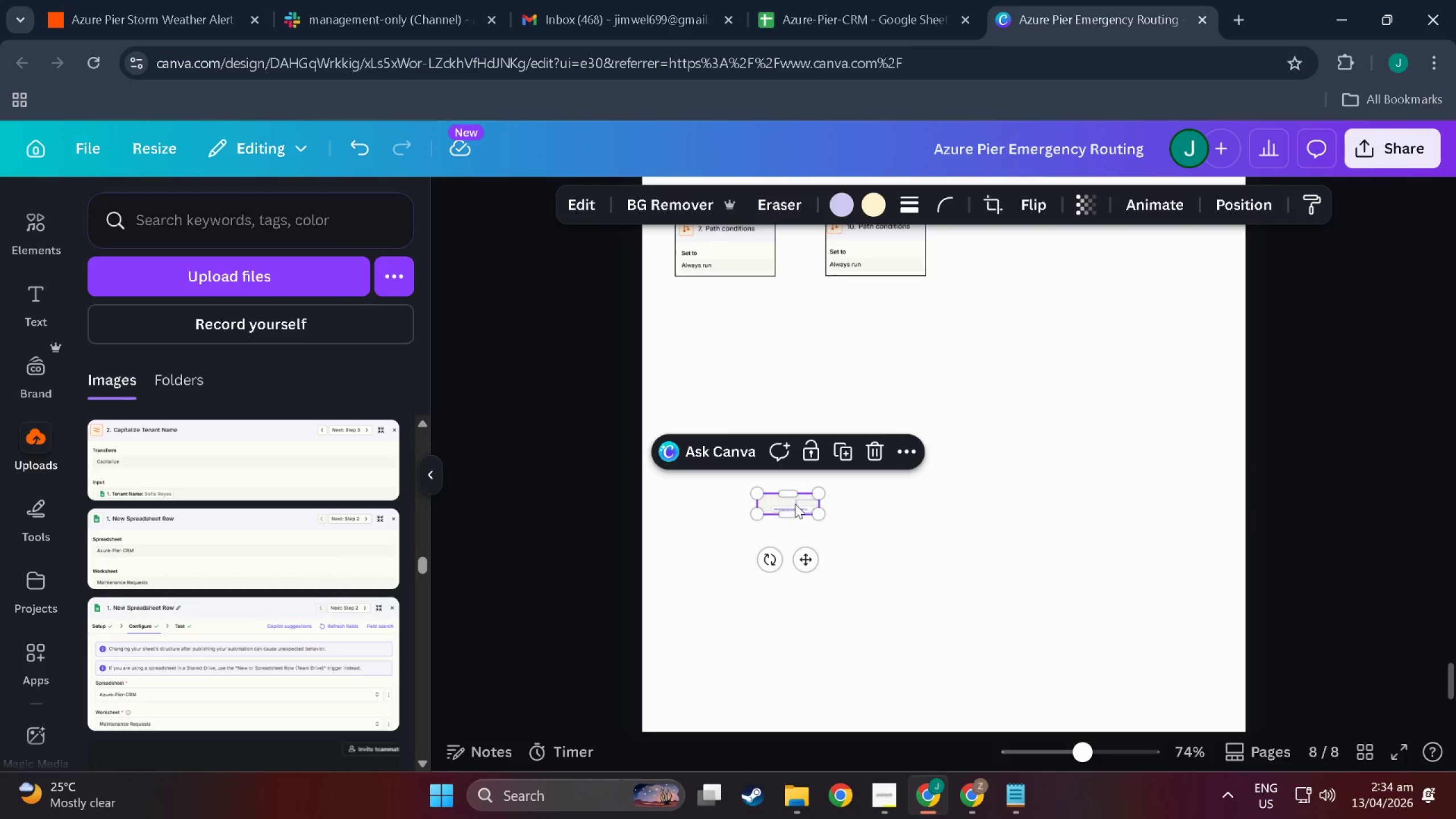 
left_click_drag(start_coordinate=[795, 503], to_coordinate=[722, 426])
 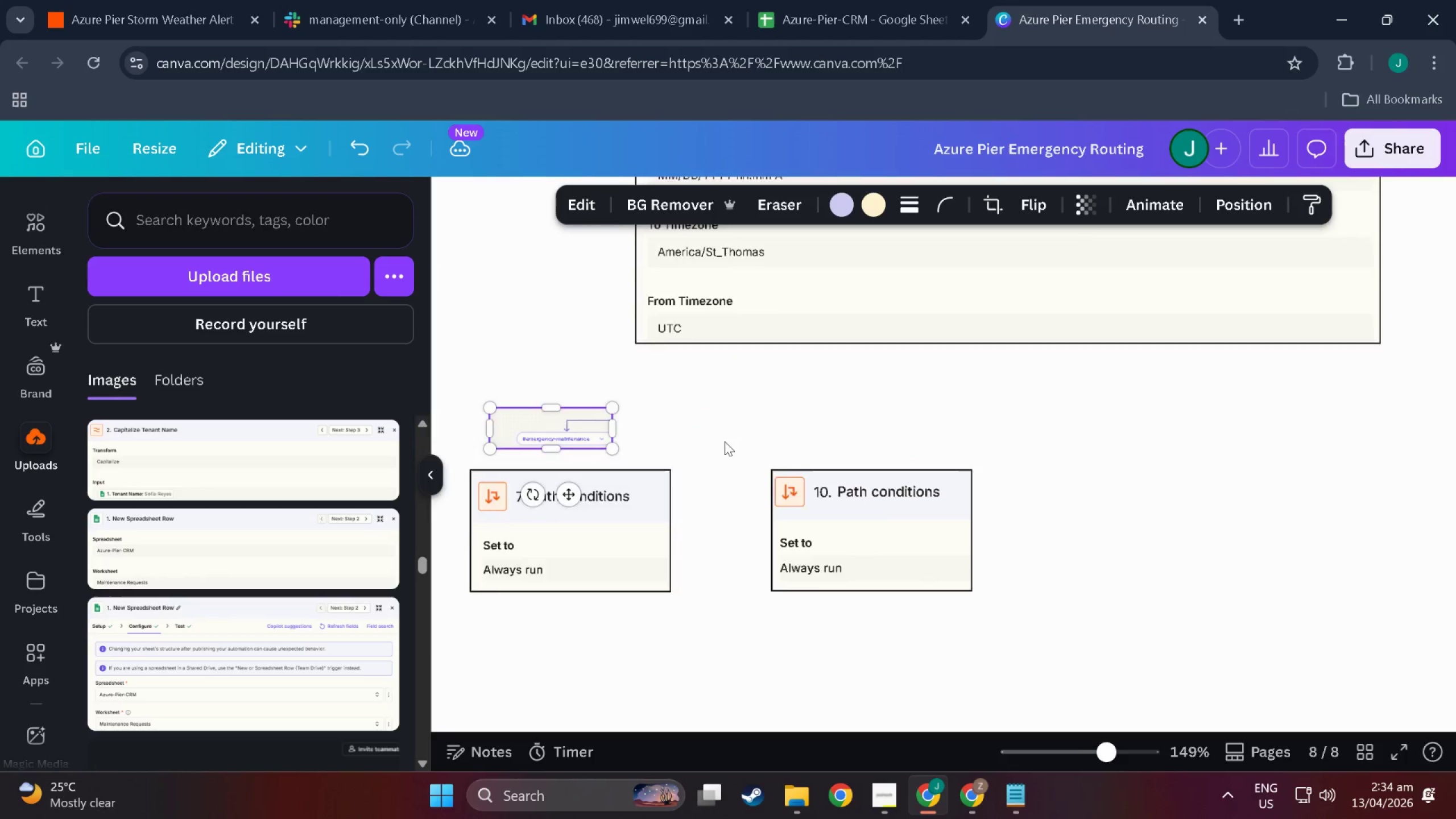 
scroll: coordinate [737, 386], scroll_direction: up, amount: 7.0
 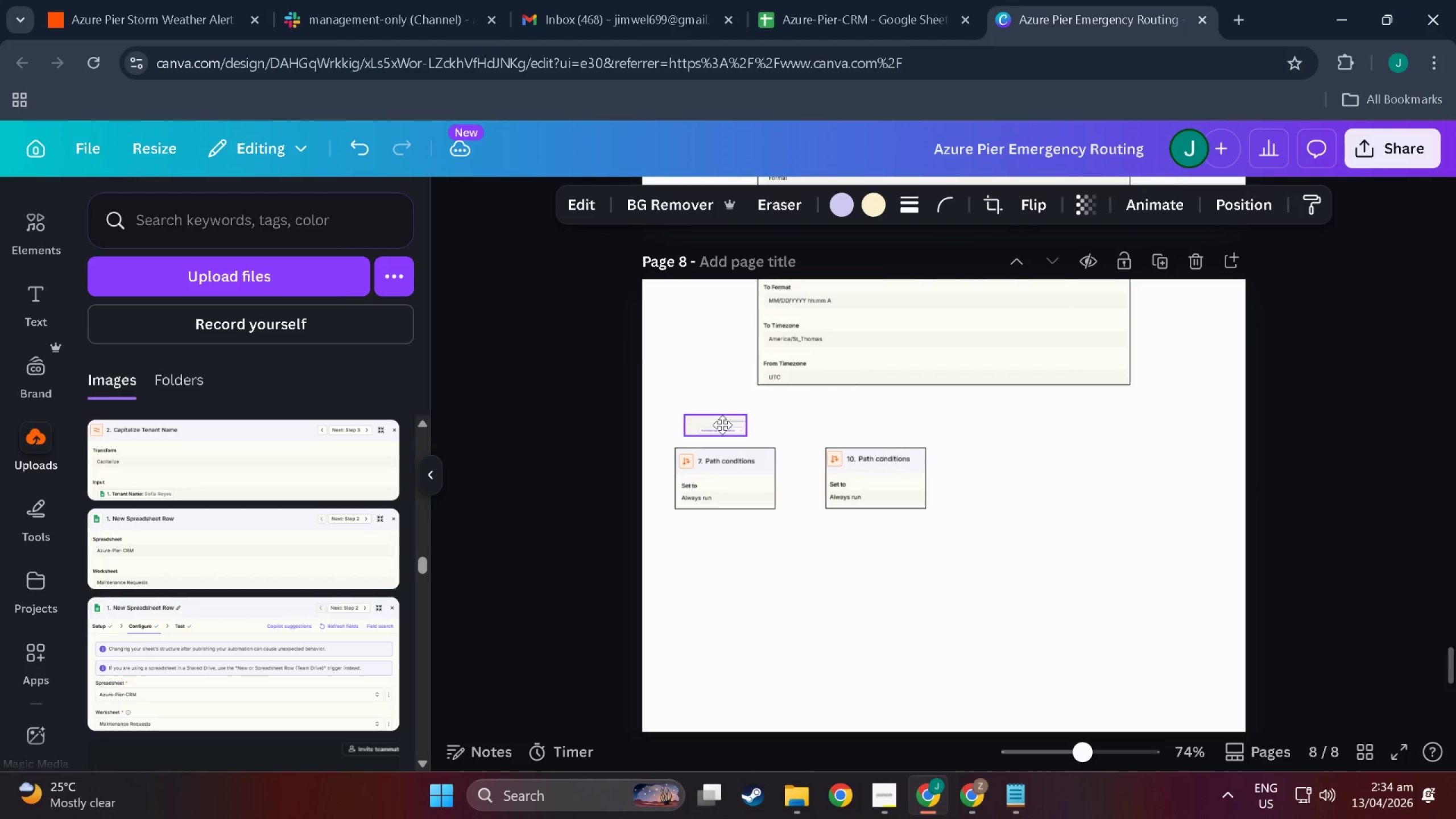 
hold_key(key=ControlLeft, duration=0.77)
scroll: coordinate [725, 441], scroll_direction: up, amount: 7.0
 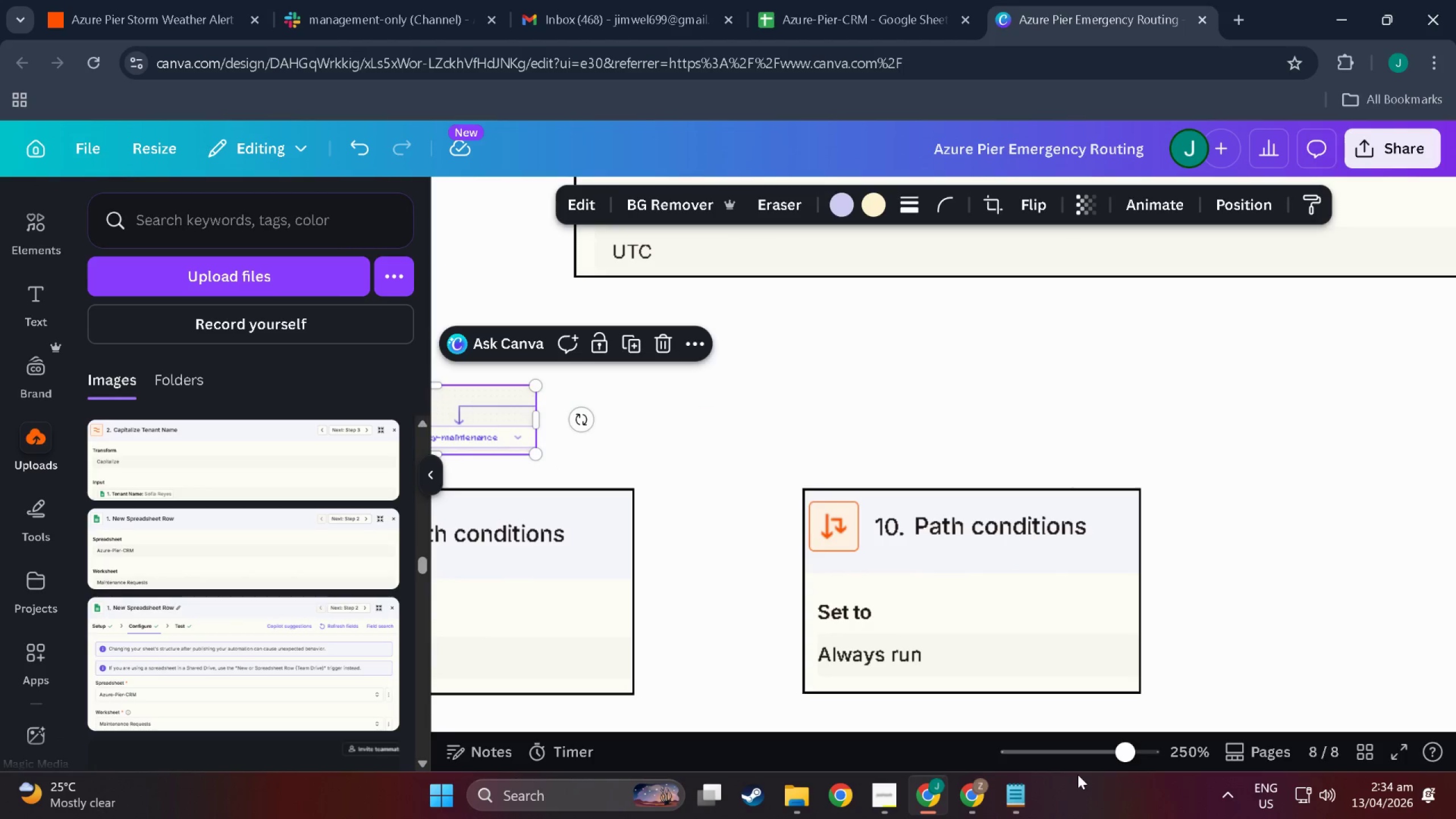 
left_click_drag(start_coordinate=[1103, 757], to_coordinate=[1108, 752])
 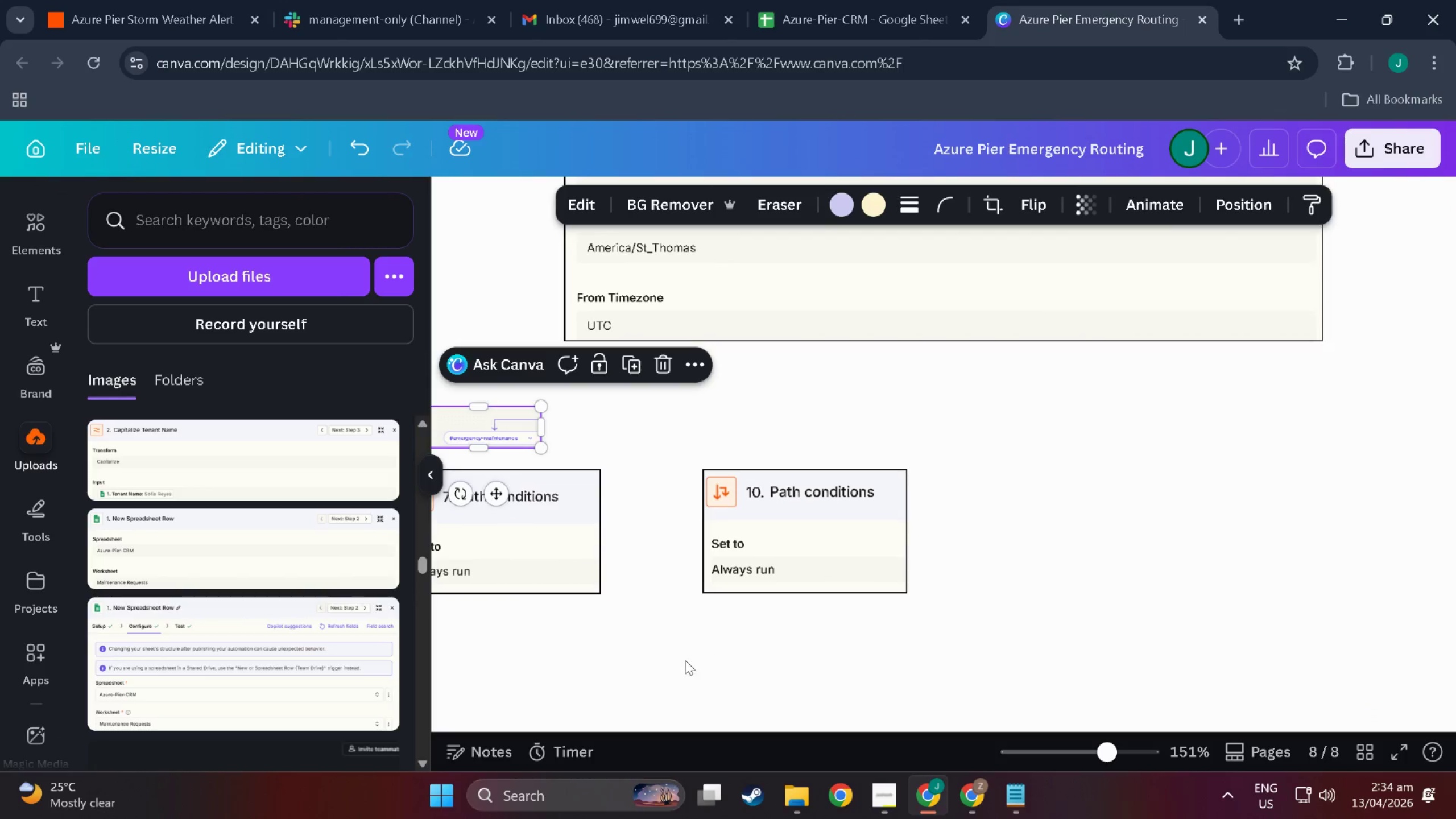 
left_click_drag(start_coordinate=[672, 663], to_coordinate=[830, 653])
 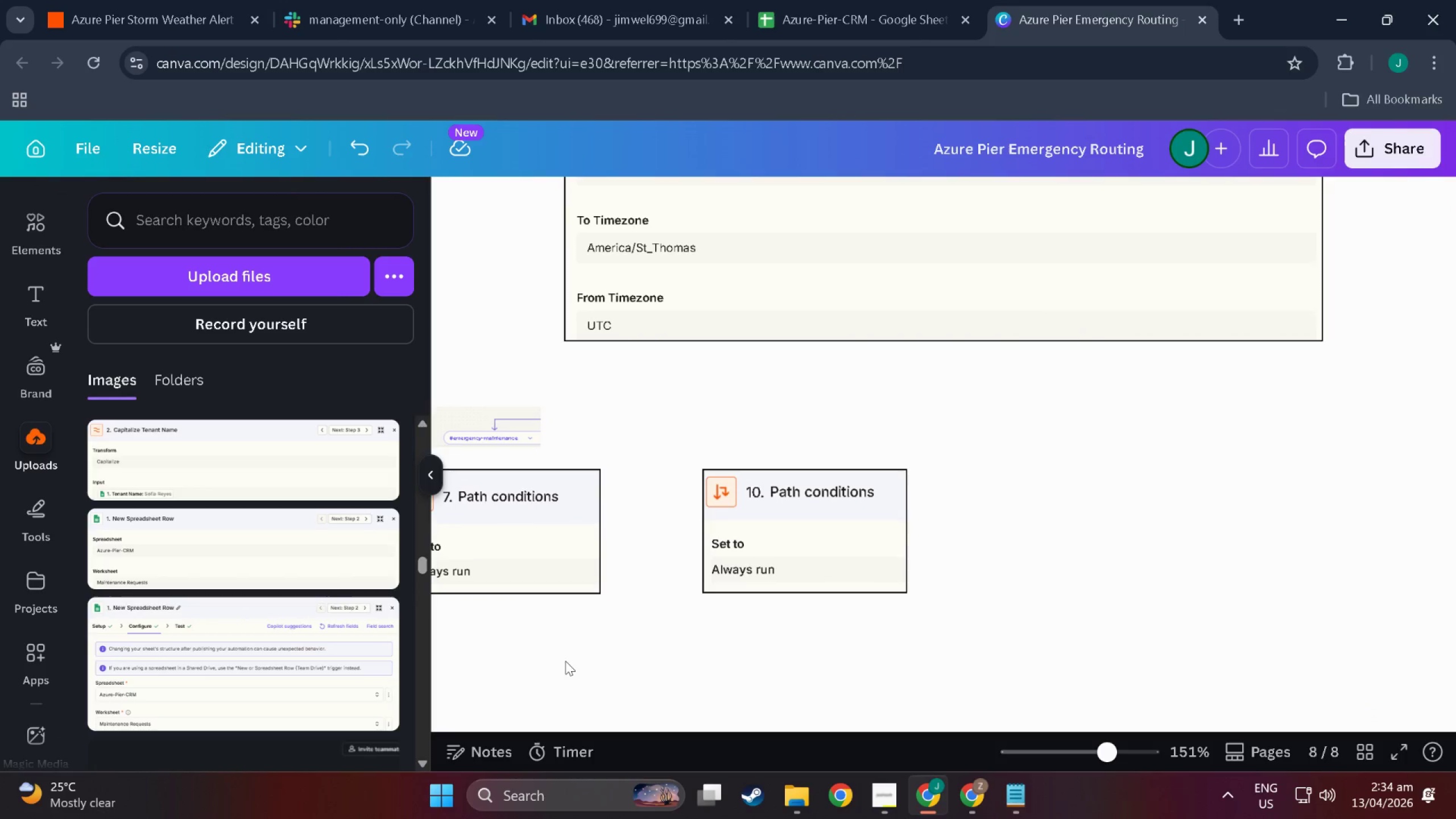 
left_click_drag(start_coordinate=[565, 661], to_coordinate=[786, 638])
 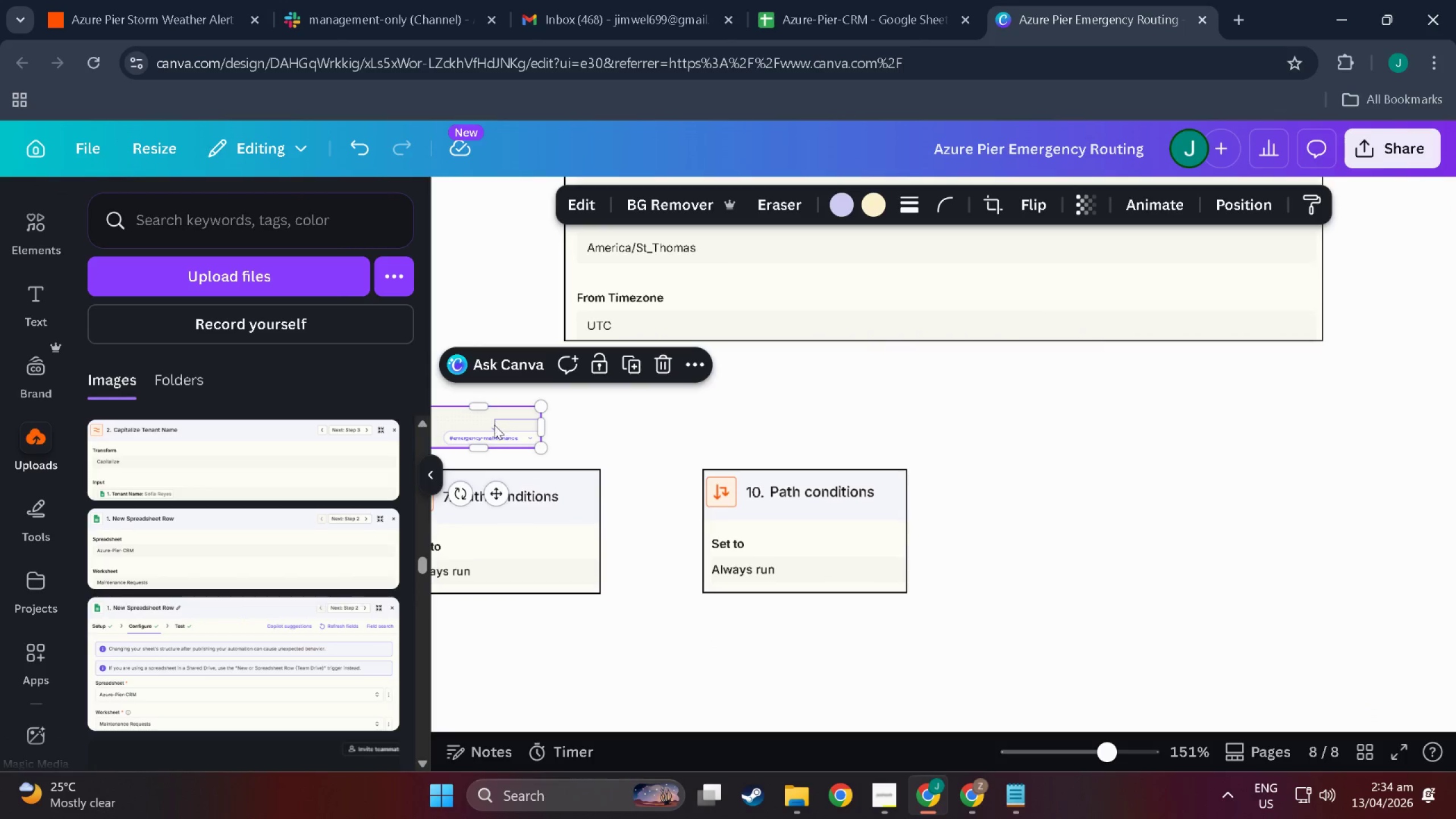 
left_click_drag(start_coordinate=[494, 425], to_coordinate=[946, 444])
 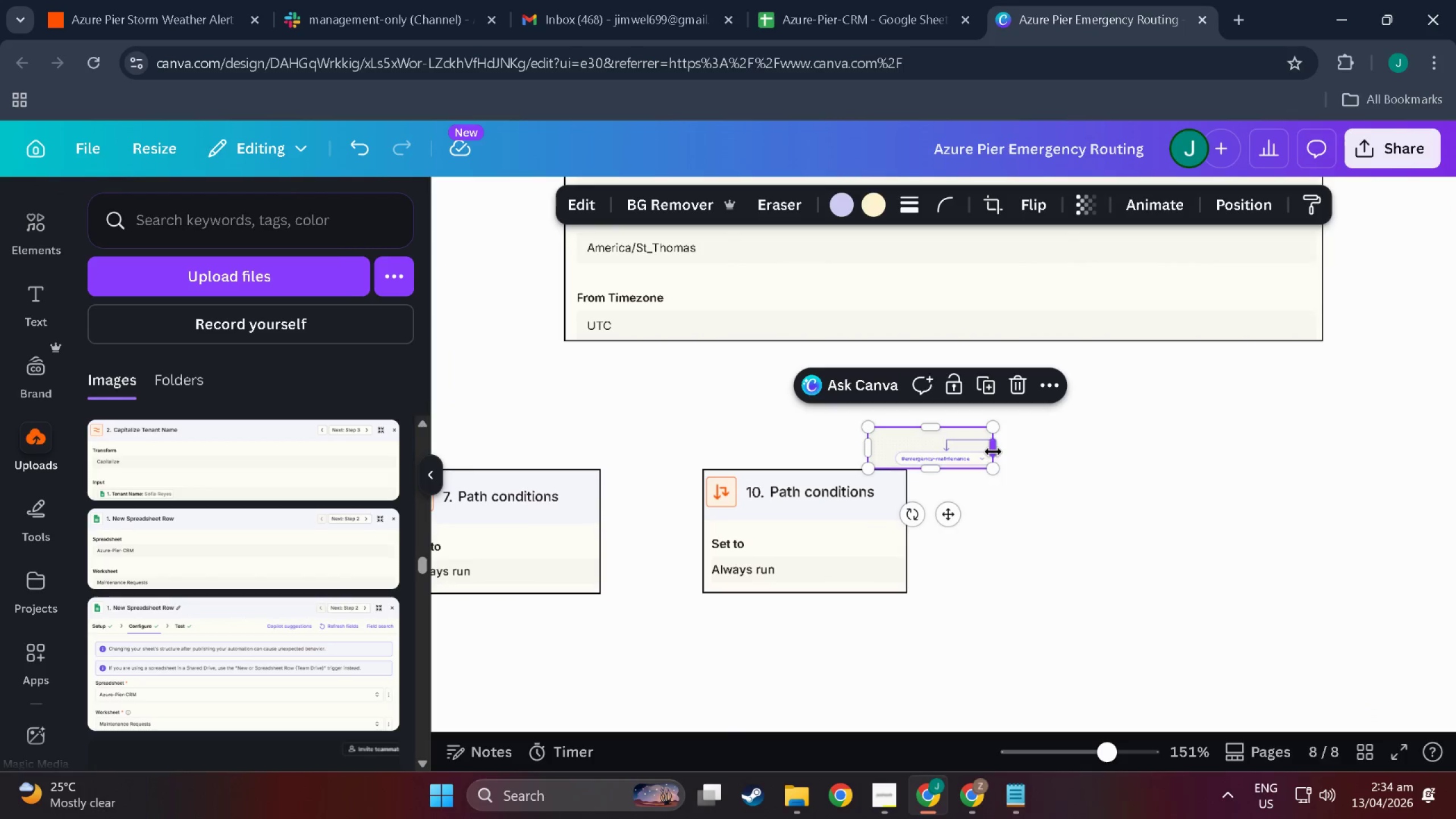 
left_click_drag(start_coordinate=[993, 452], to_coordinate=[1019, 452])
 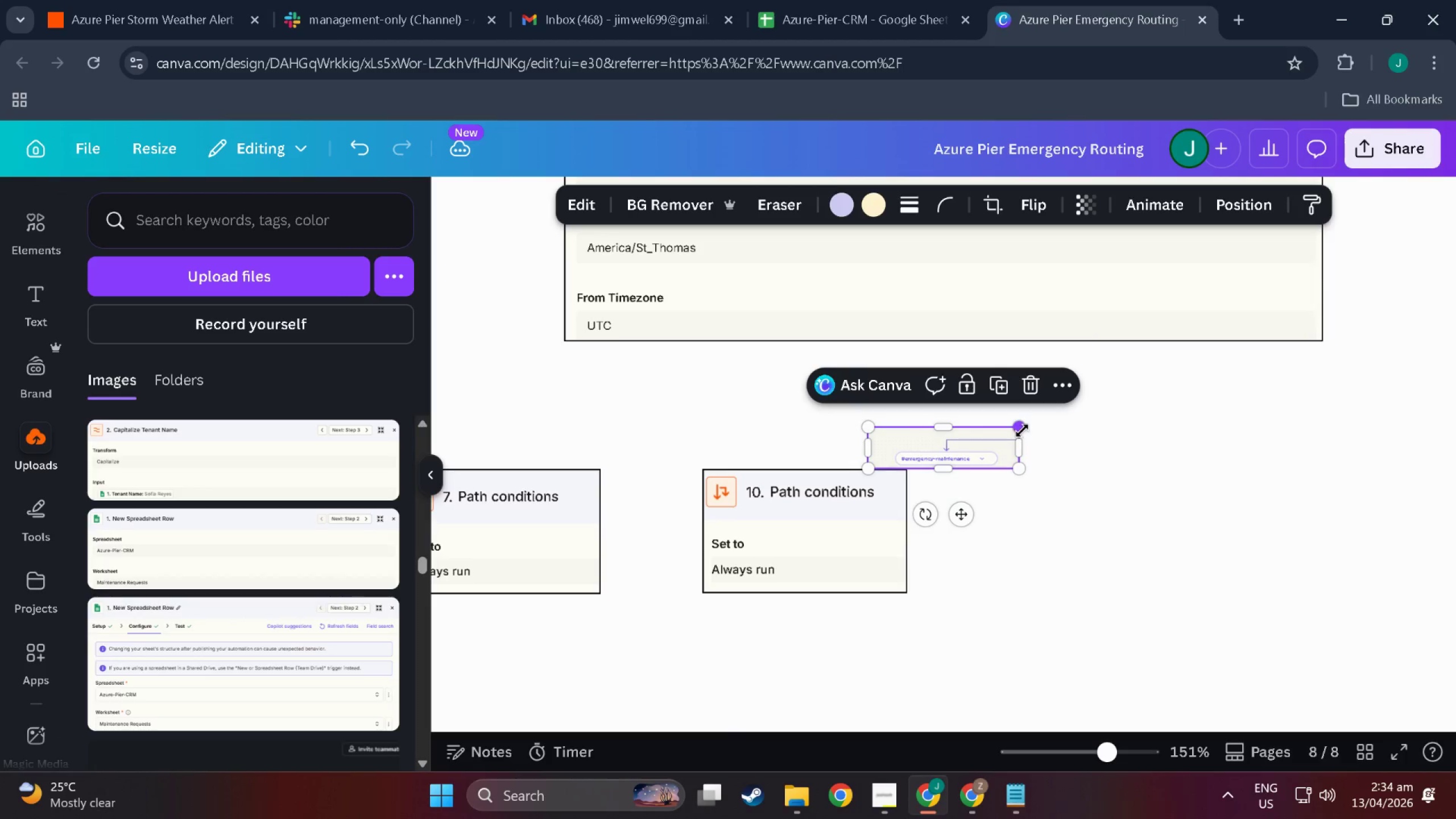 
left_click_drag(start_coordinate=[1022, 429], to_coordinate=[1312, 267])
 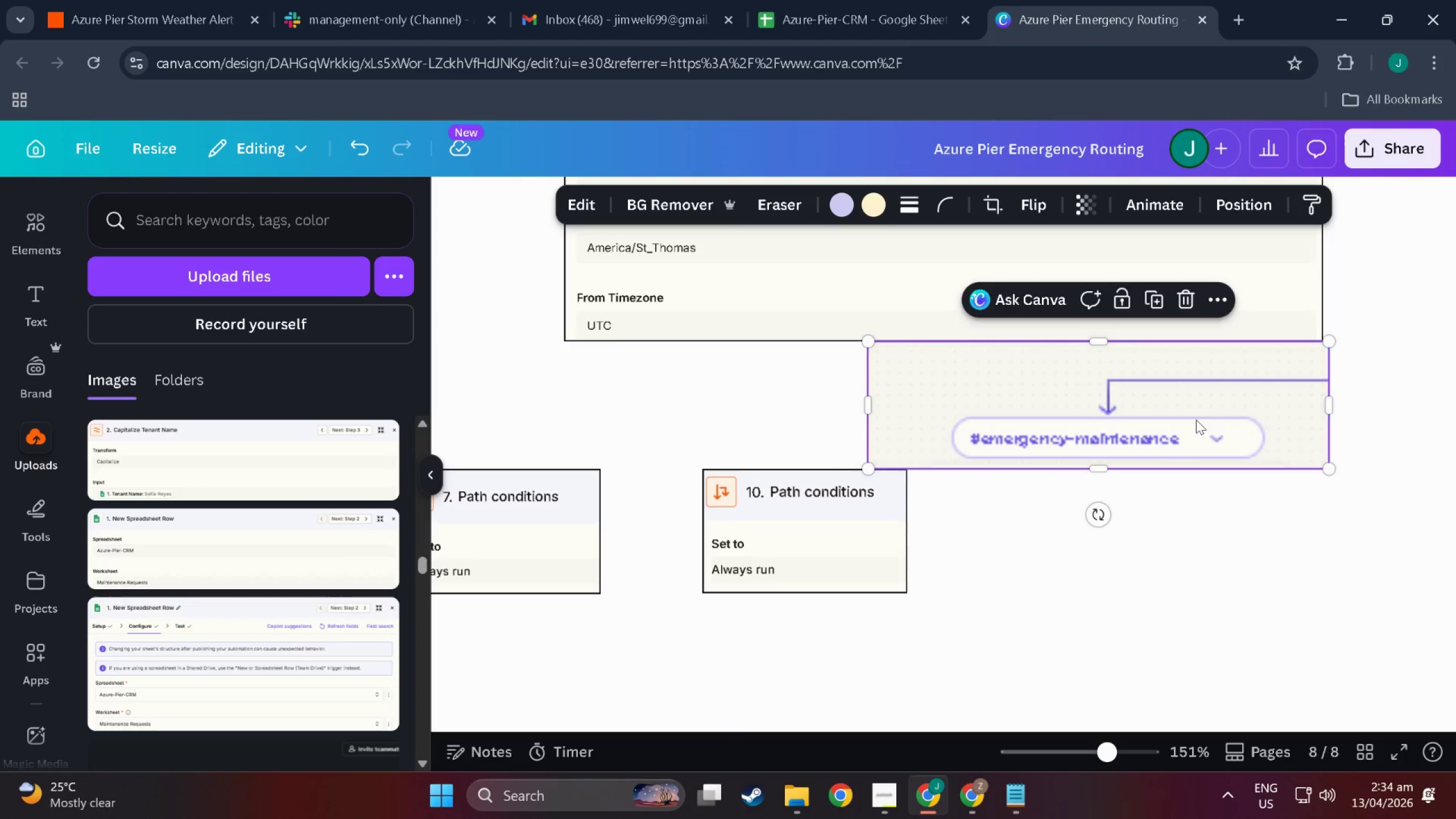 
left_click_drag(start_coordinate=[1196, 420], to_coordinate=[875, 446])
 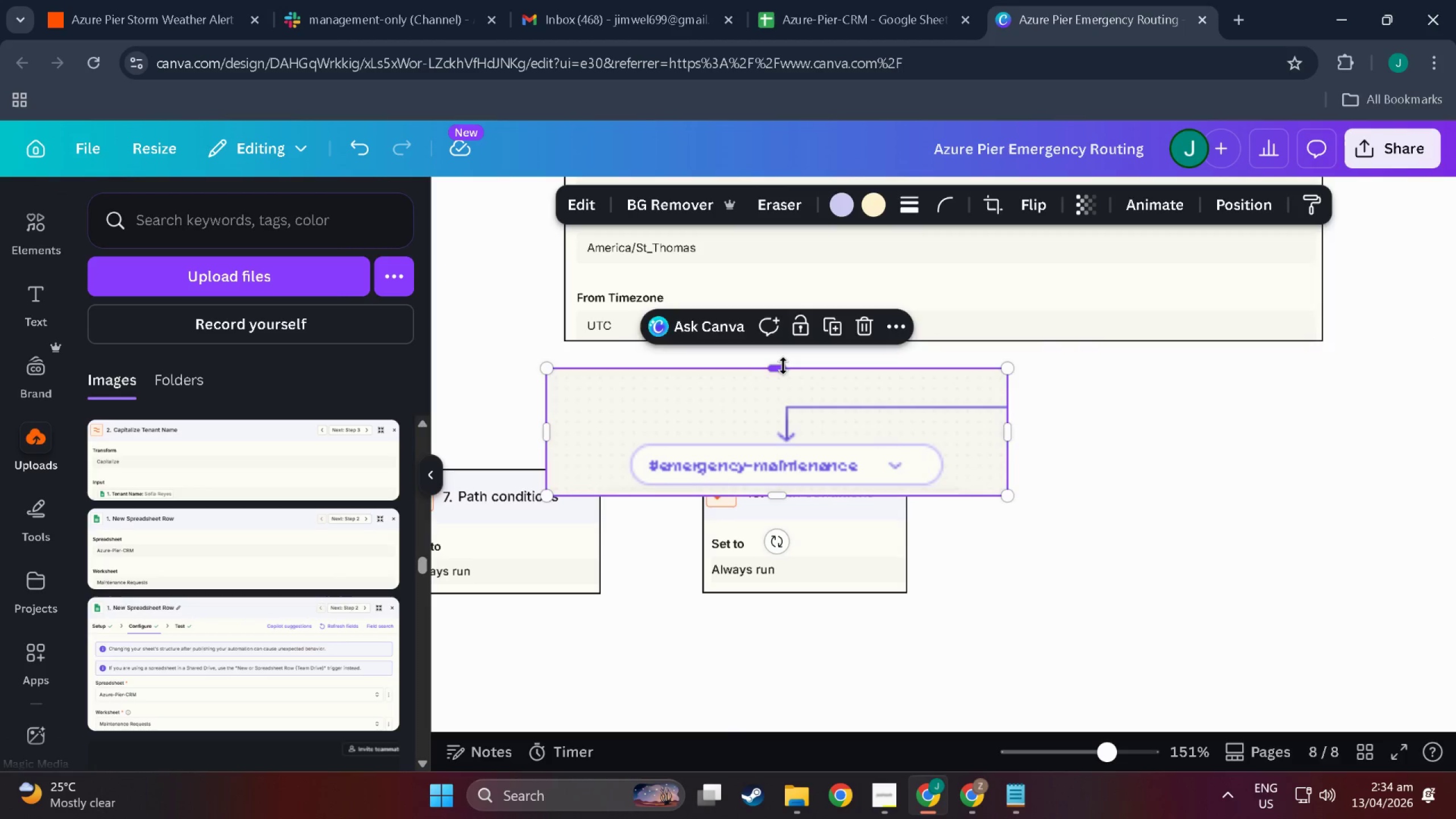 
left_click_drag(start_coordinate=[783, 367], to_coordinate=[787, 394])
 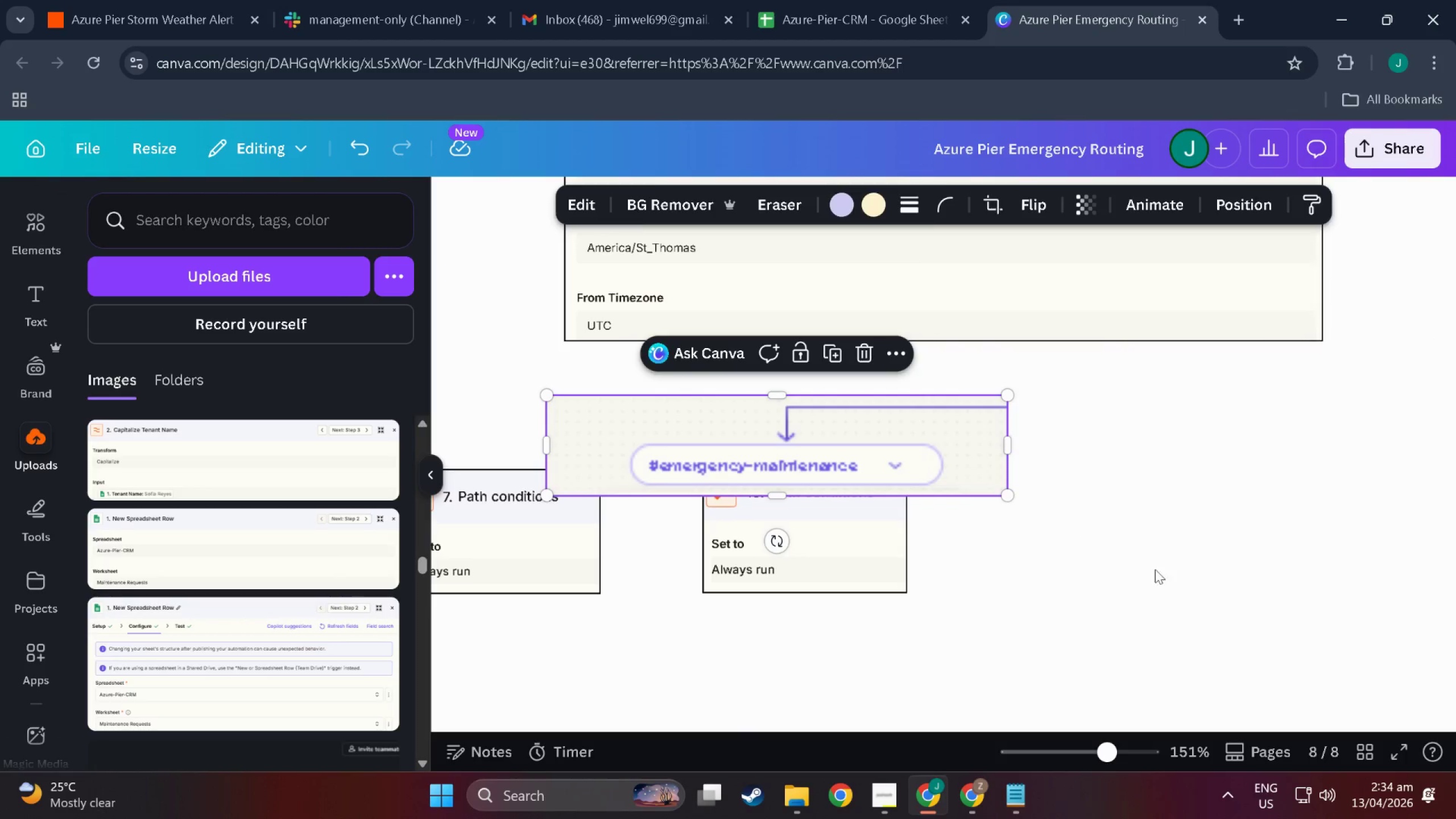 
left_click([1161, 575])
 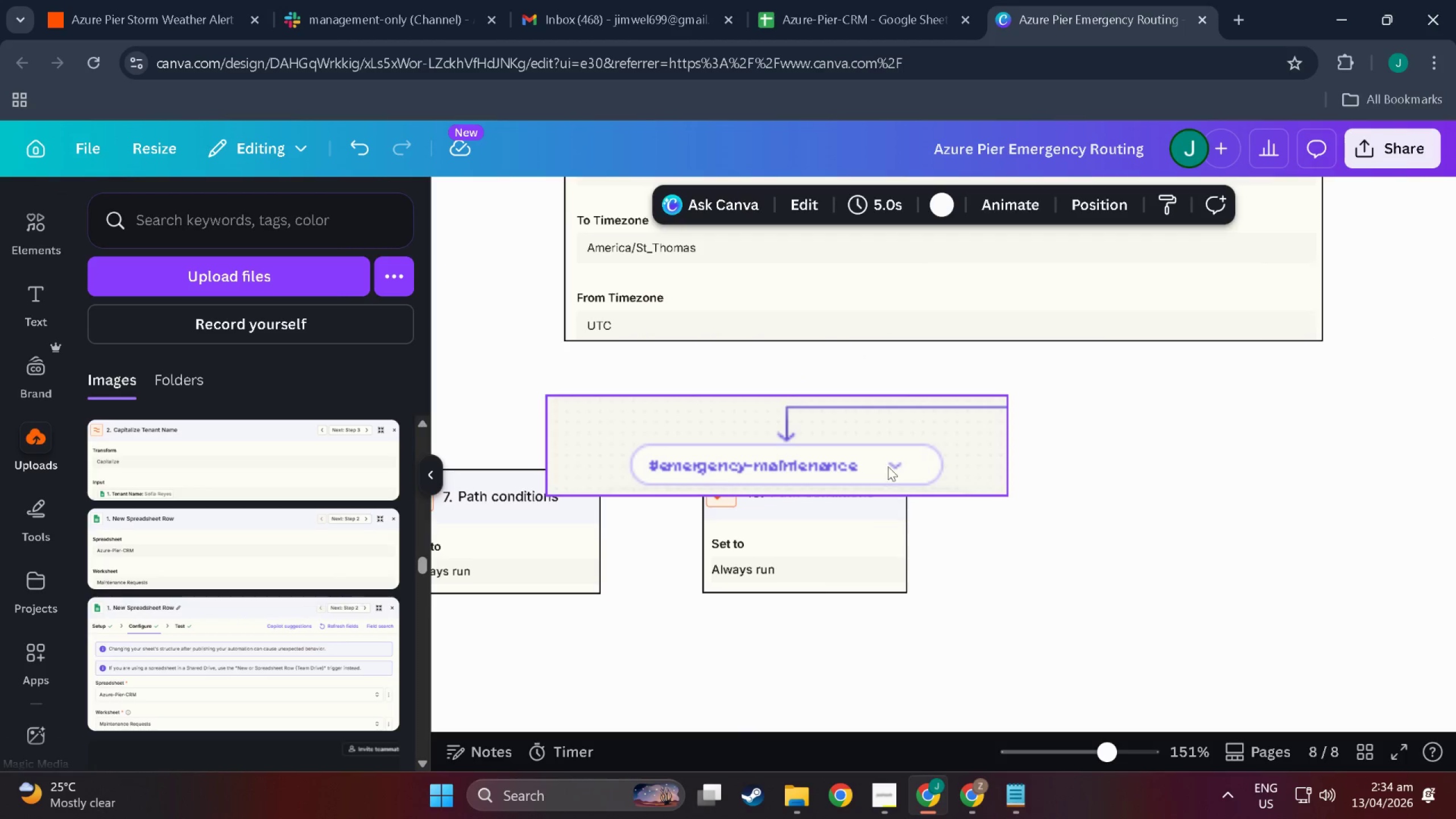 
left_click_drag(start_coordinate=[887, 445], to_coordinate=[677, 393])
 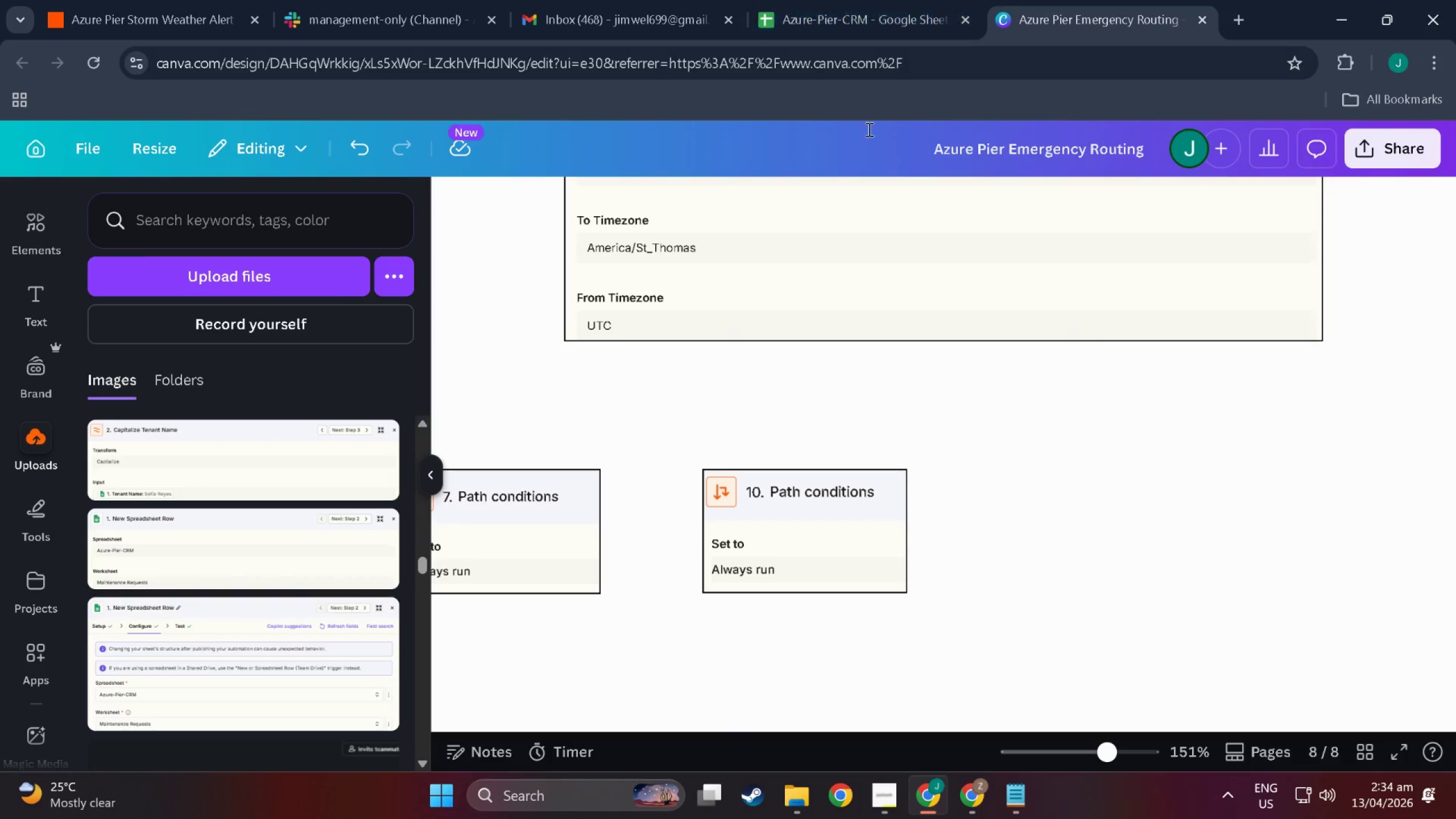 
scroll: coordinate [691, 559], scroll_direction: up, amount: 2.0
 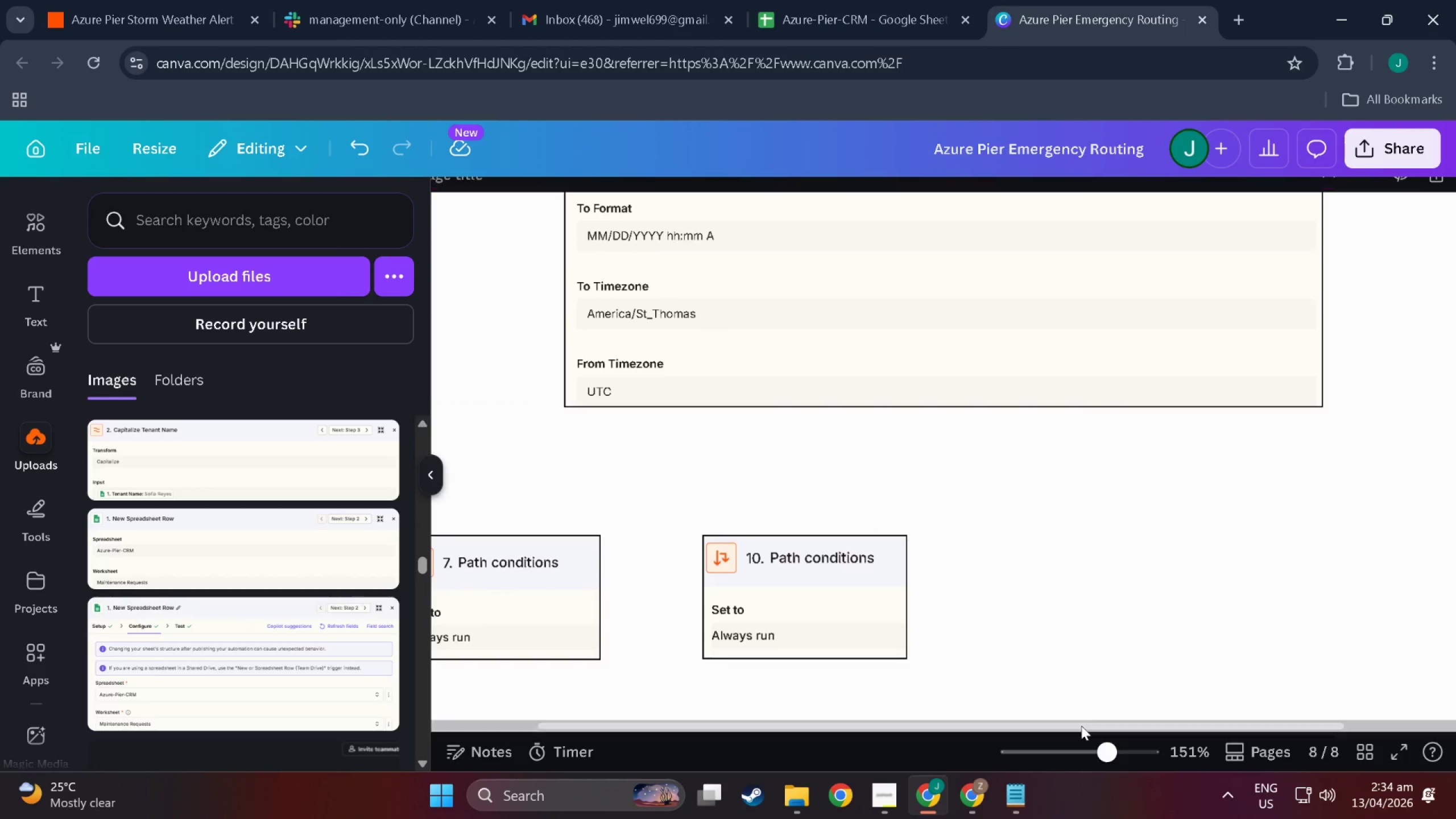 
left_click_drag(start_coordinate=[1094, 757], to_coordinate=[1096, 764])
 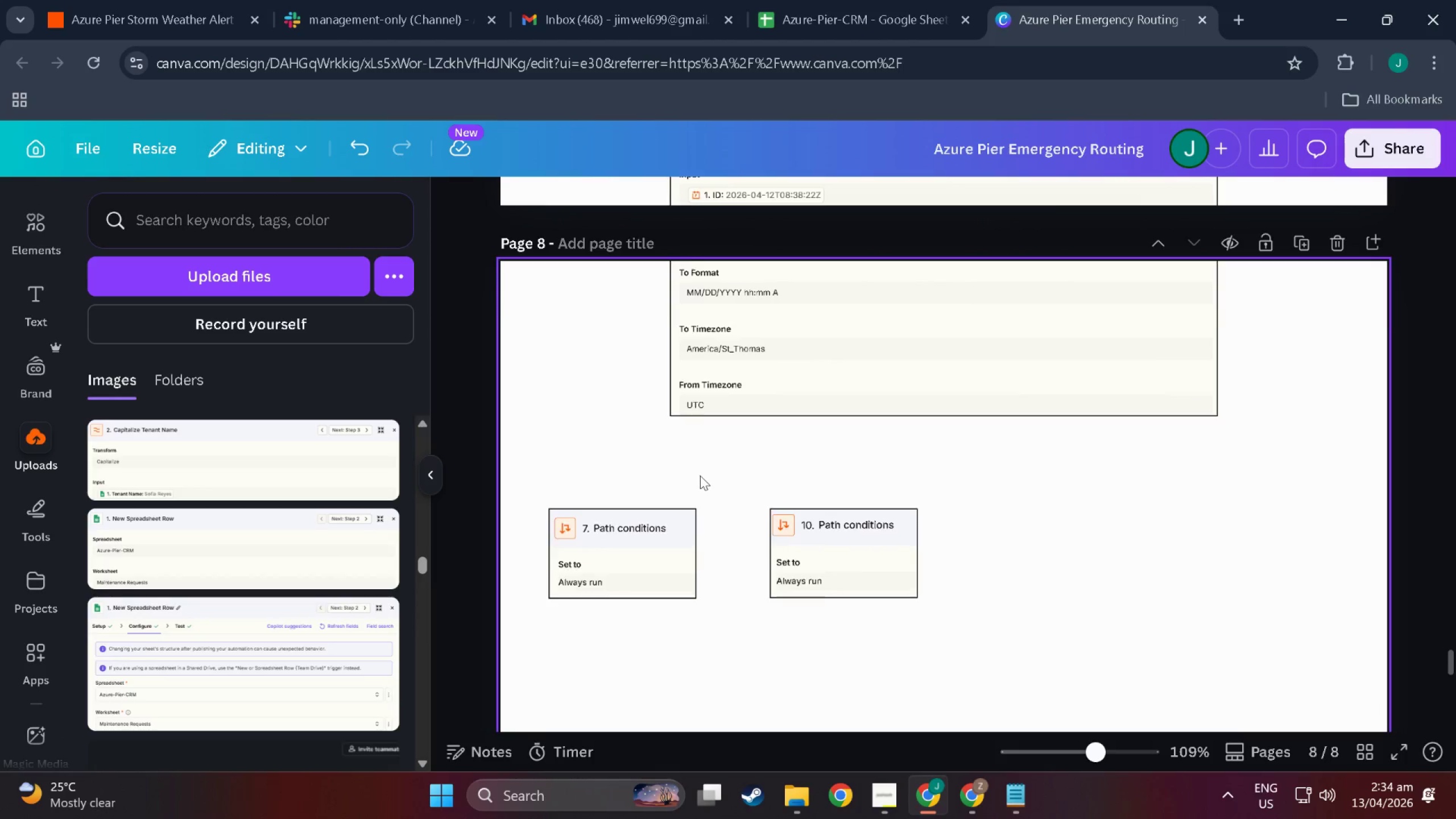 
scroll: coordinate [700, 577], scroll_direction: up, amount: 29.0
 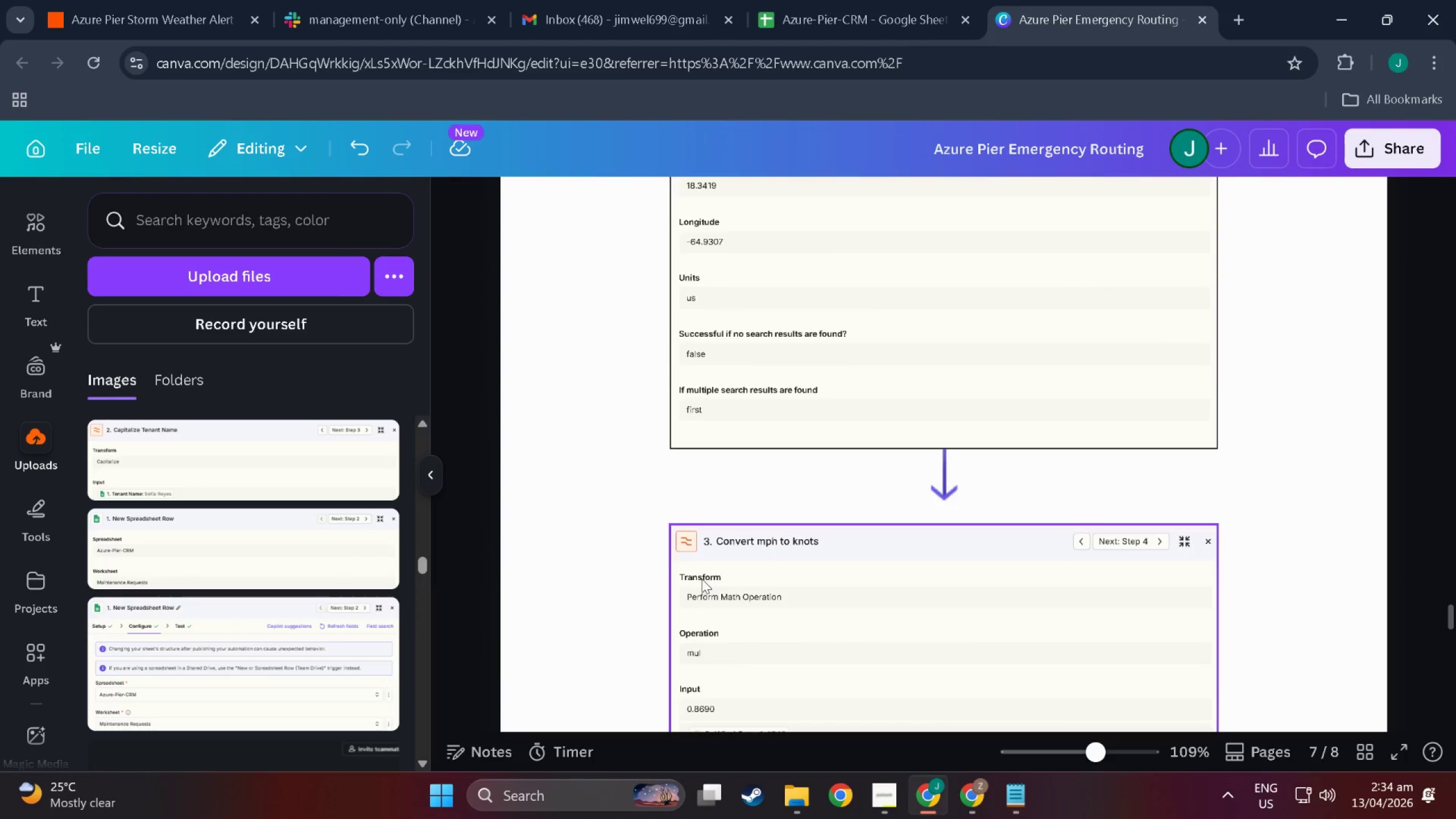 
scroll: coordinate [642, 603], scroll_direction: down, amount: 40.0
 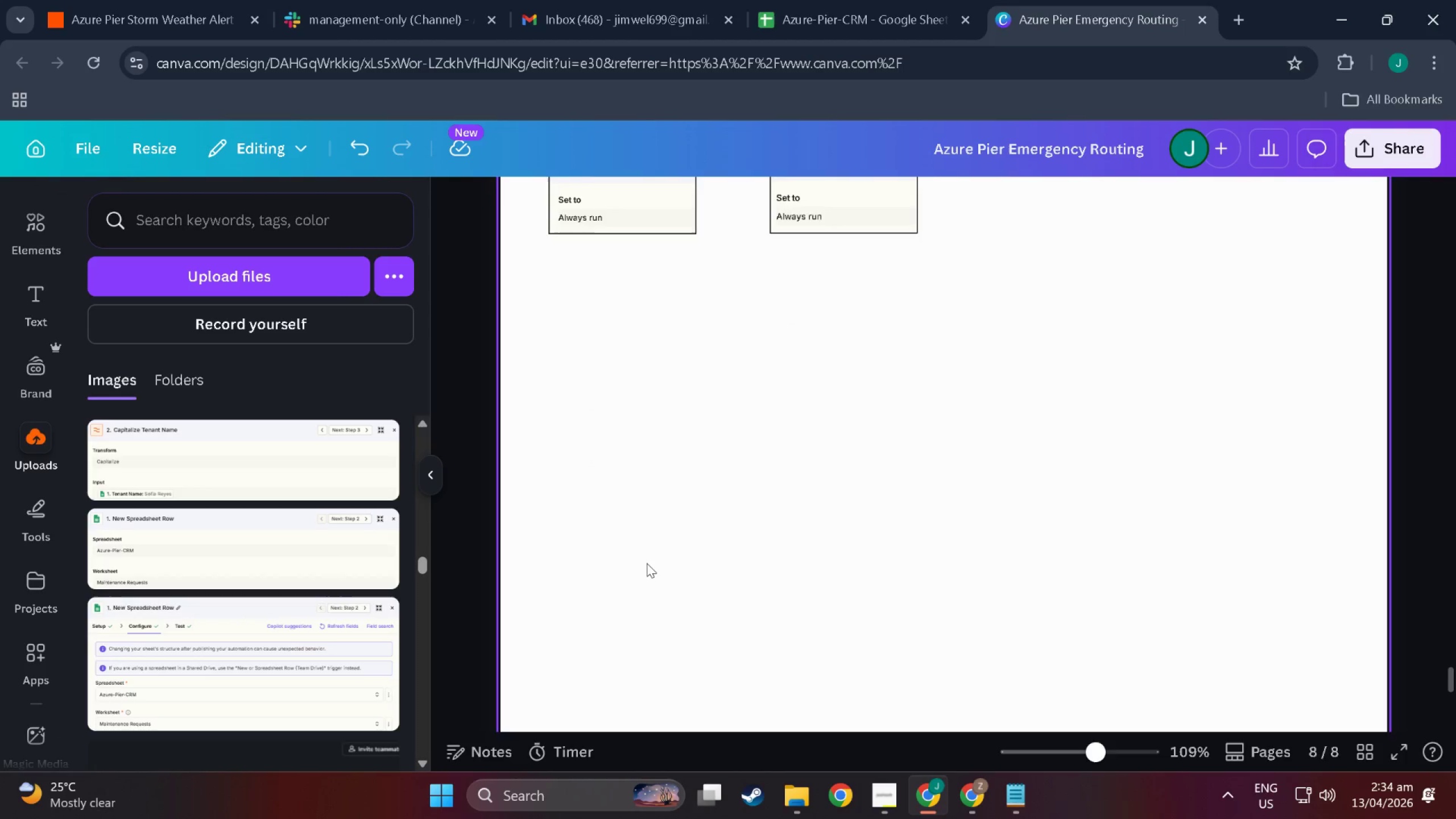 
scroll: coordinate [638, 532], scroll_direction: up, amount: 6.0
 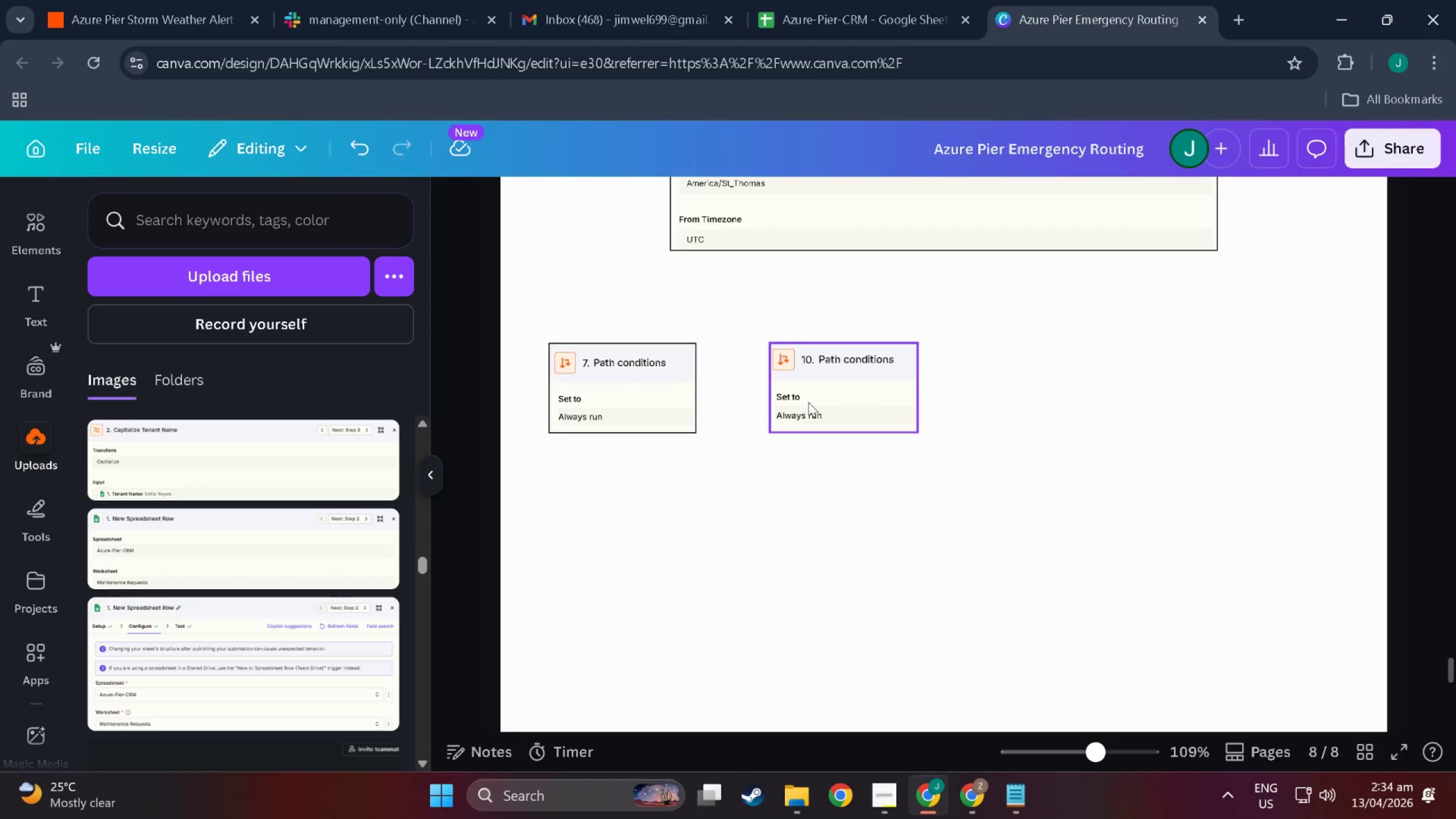 
left_click_drag(start_coordinate=[831, 389], to_coordinate=[787, 388])
 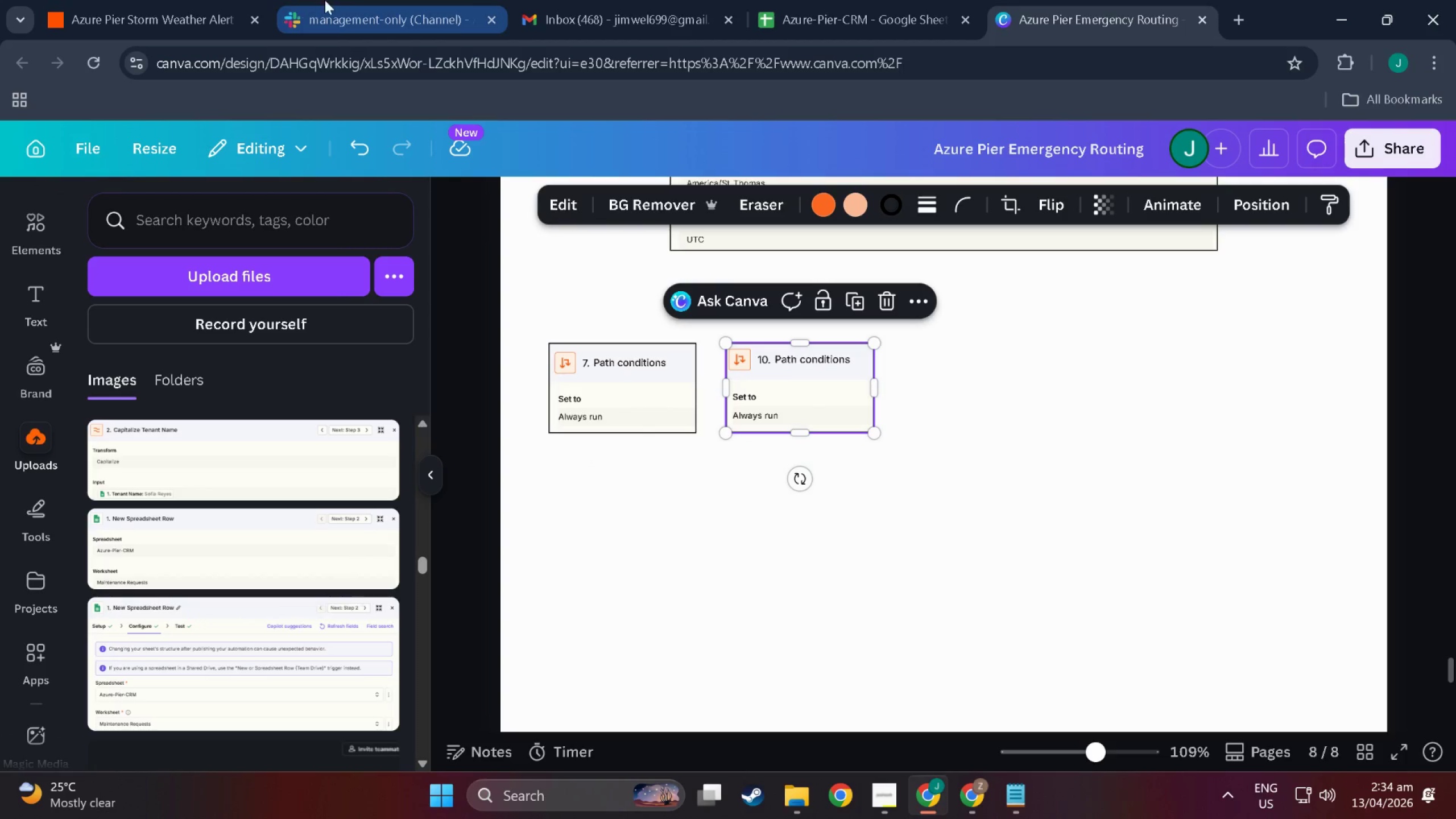 
left_click([375, 0])
 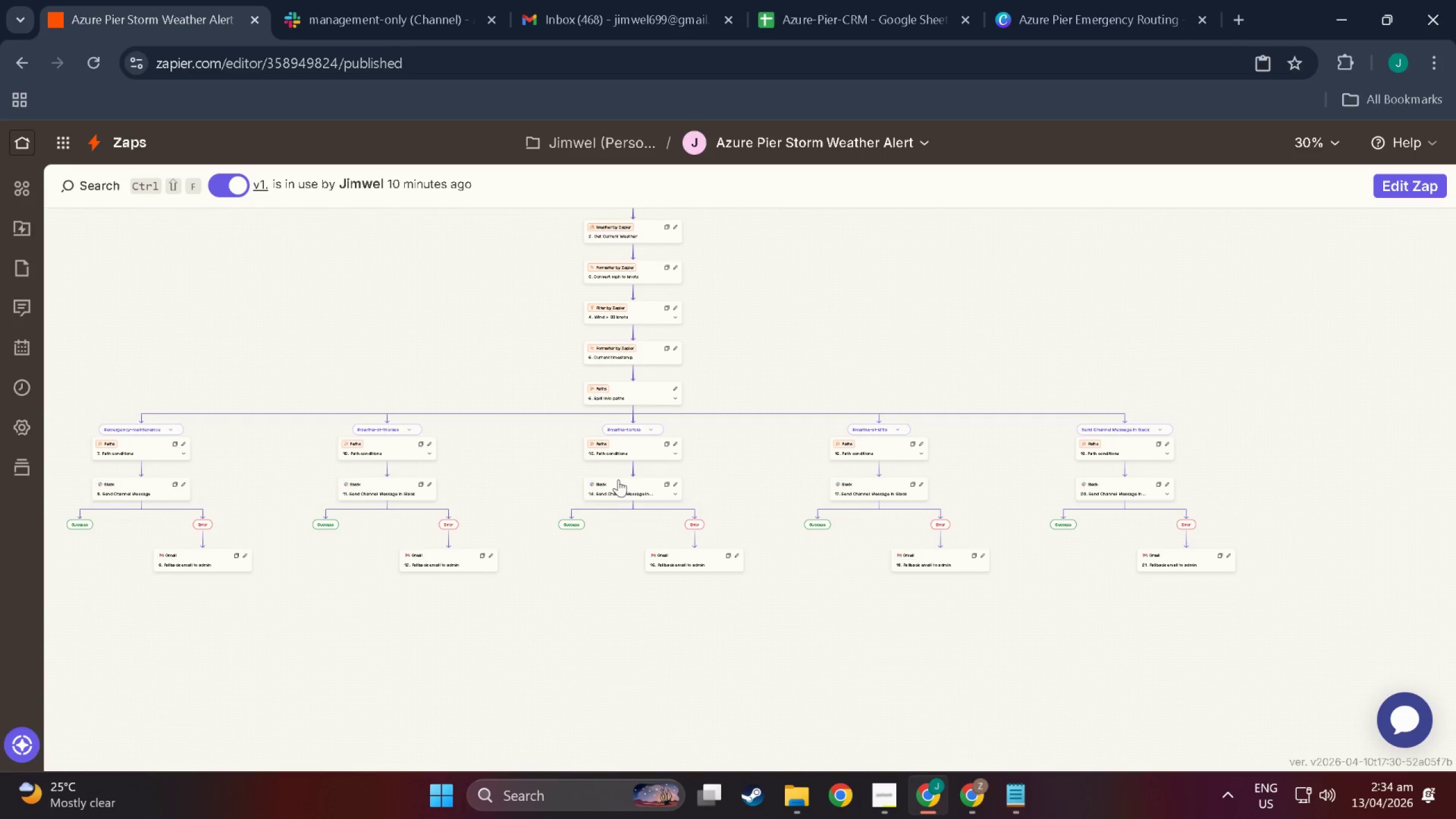 
left_click([627, 455])
 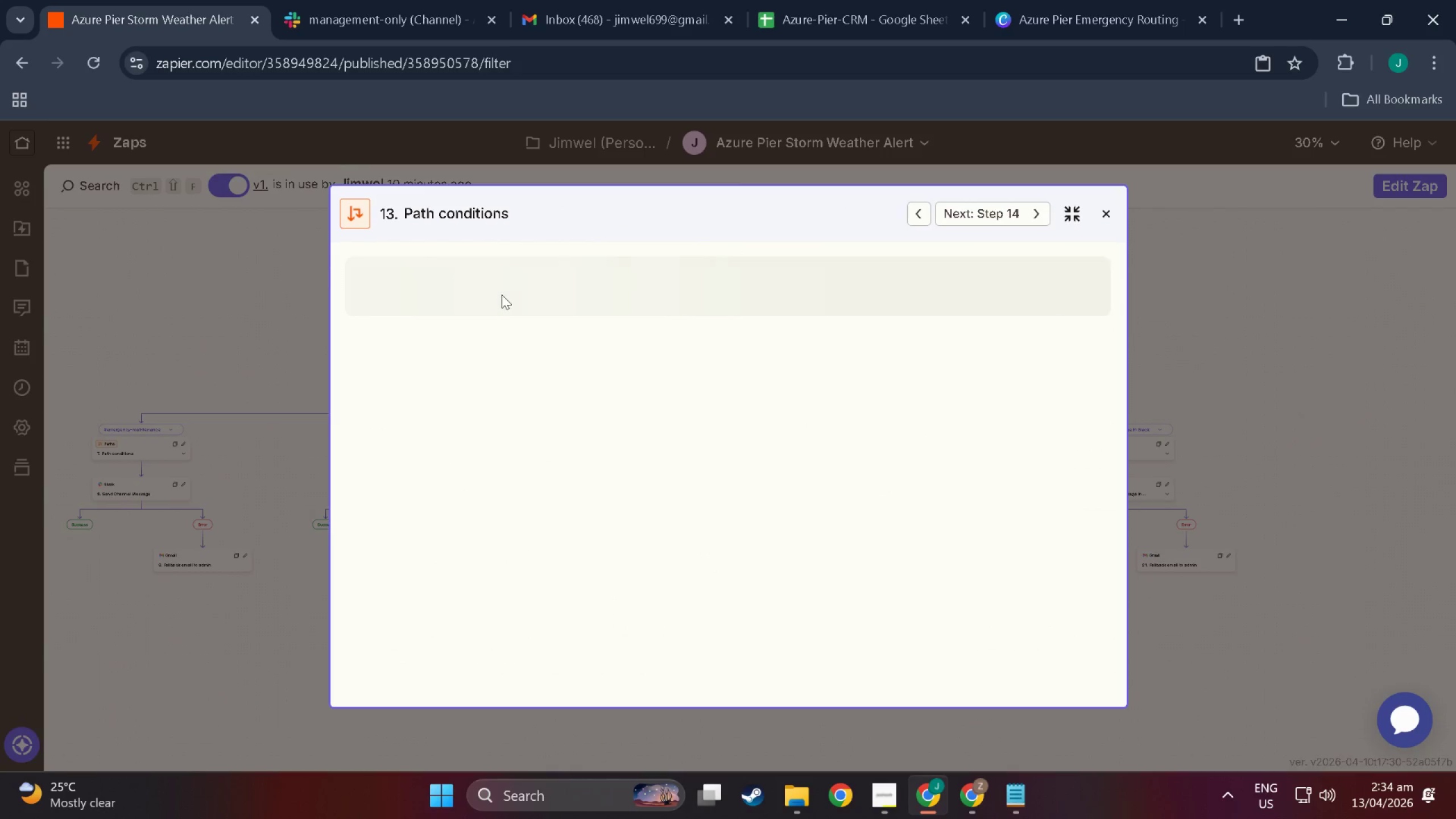 
key(Meta+MetaLeft)
 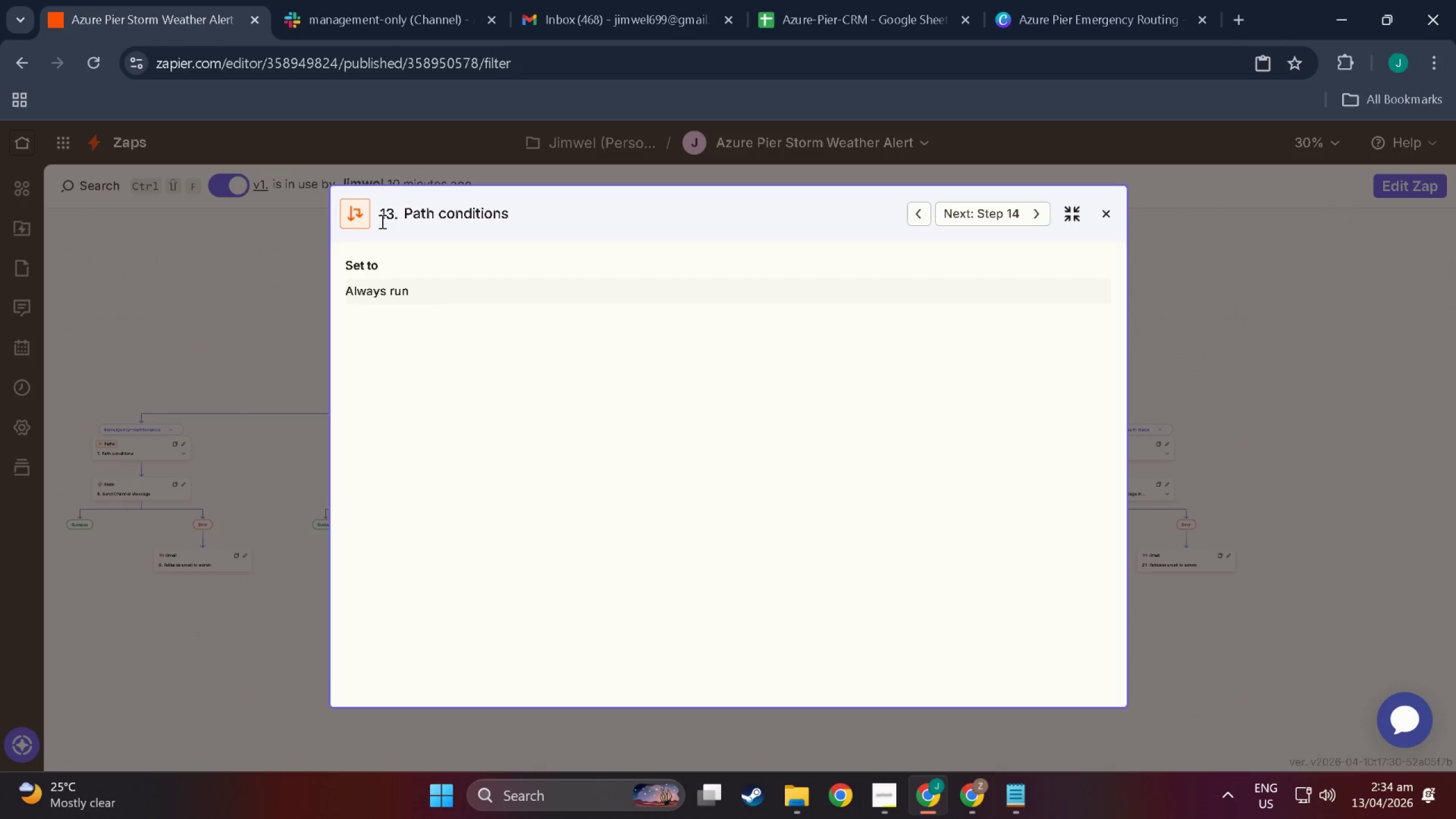 
key(Meta+Shift+ShiftLeft)
 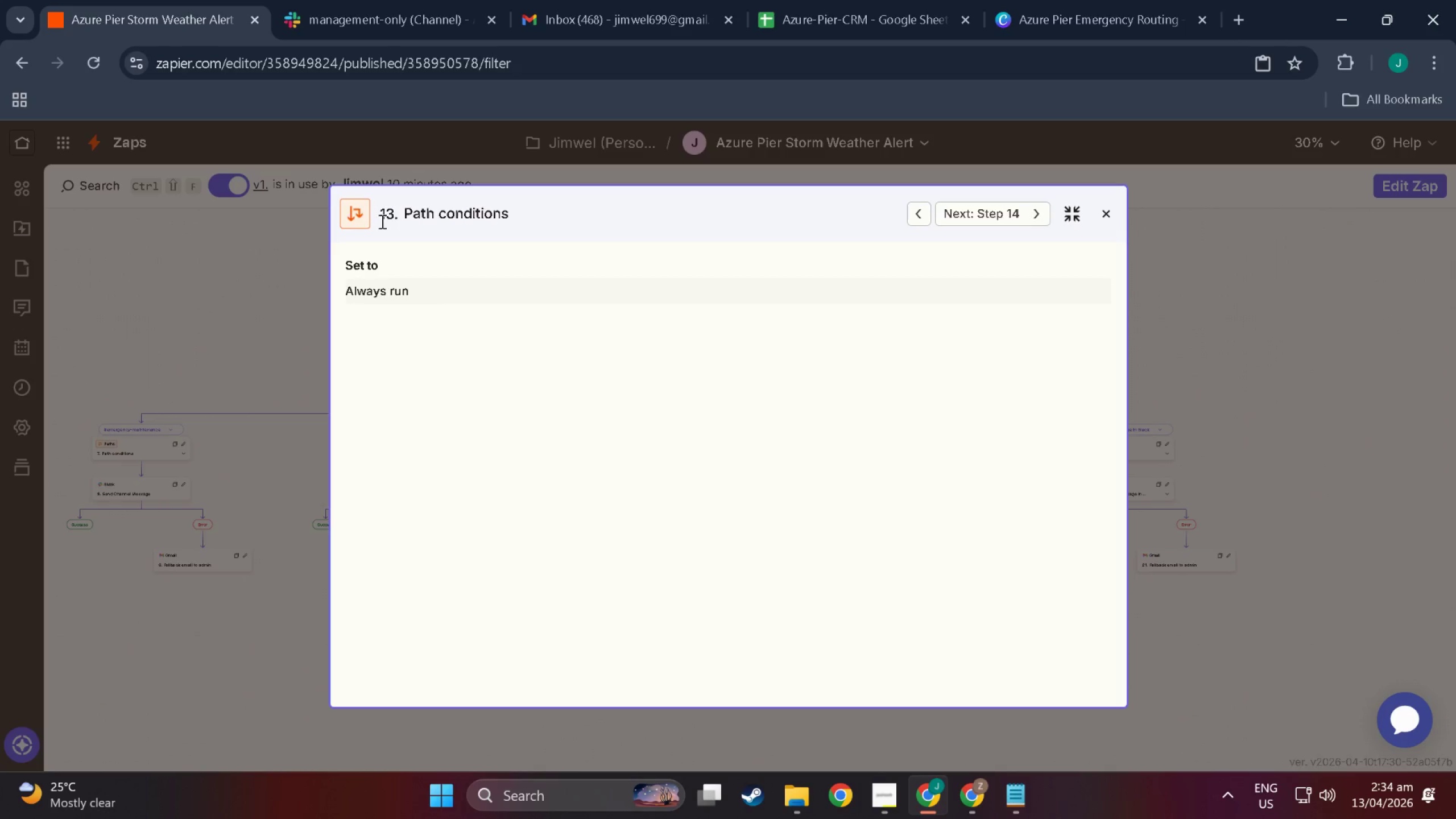 
key(Meta+Shift+S)
 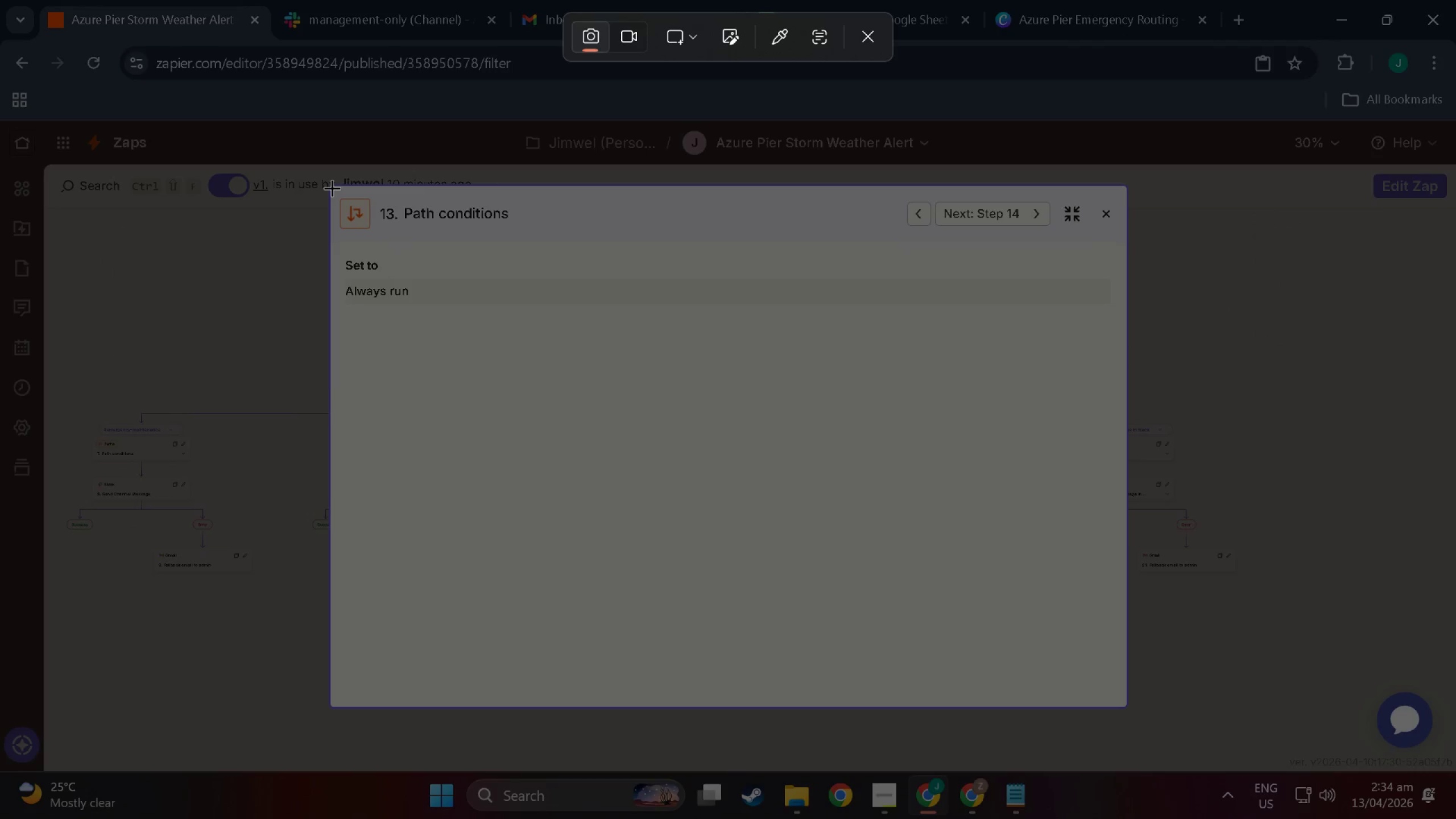 
left_click_drag(start_coordinate=[332, 188], to_coordinate=[520, 310])
 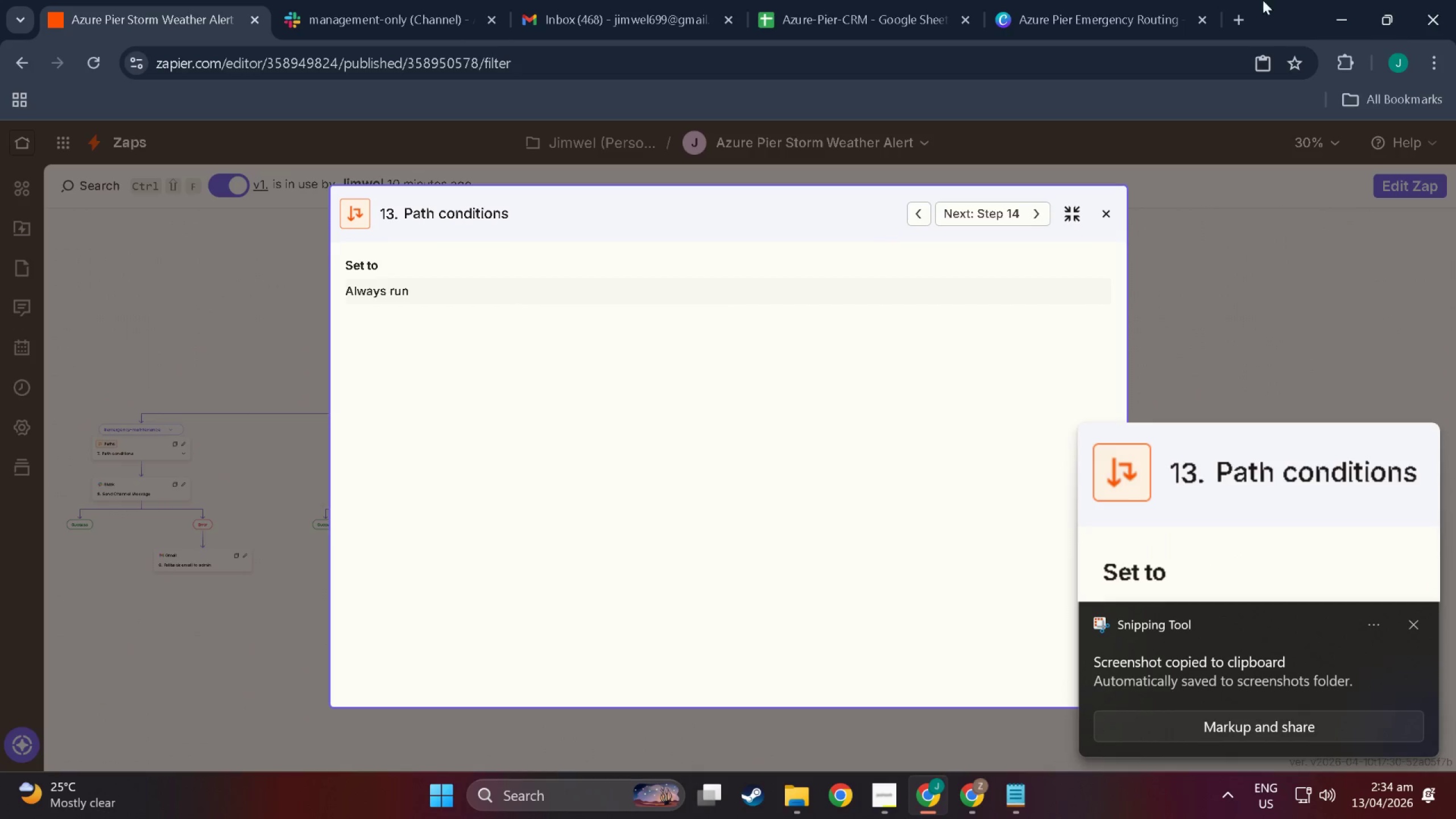 
left_click([1093, 0])
 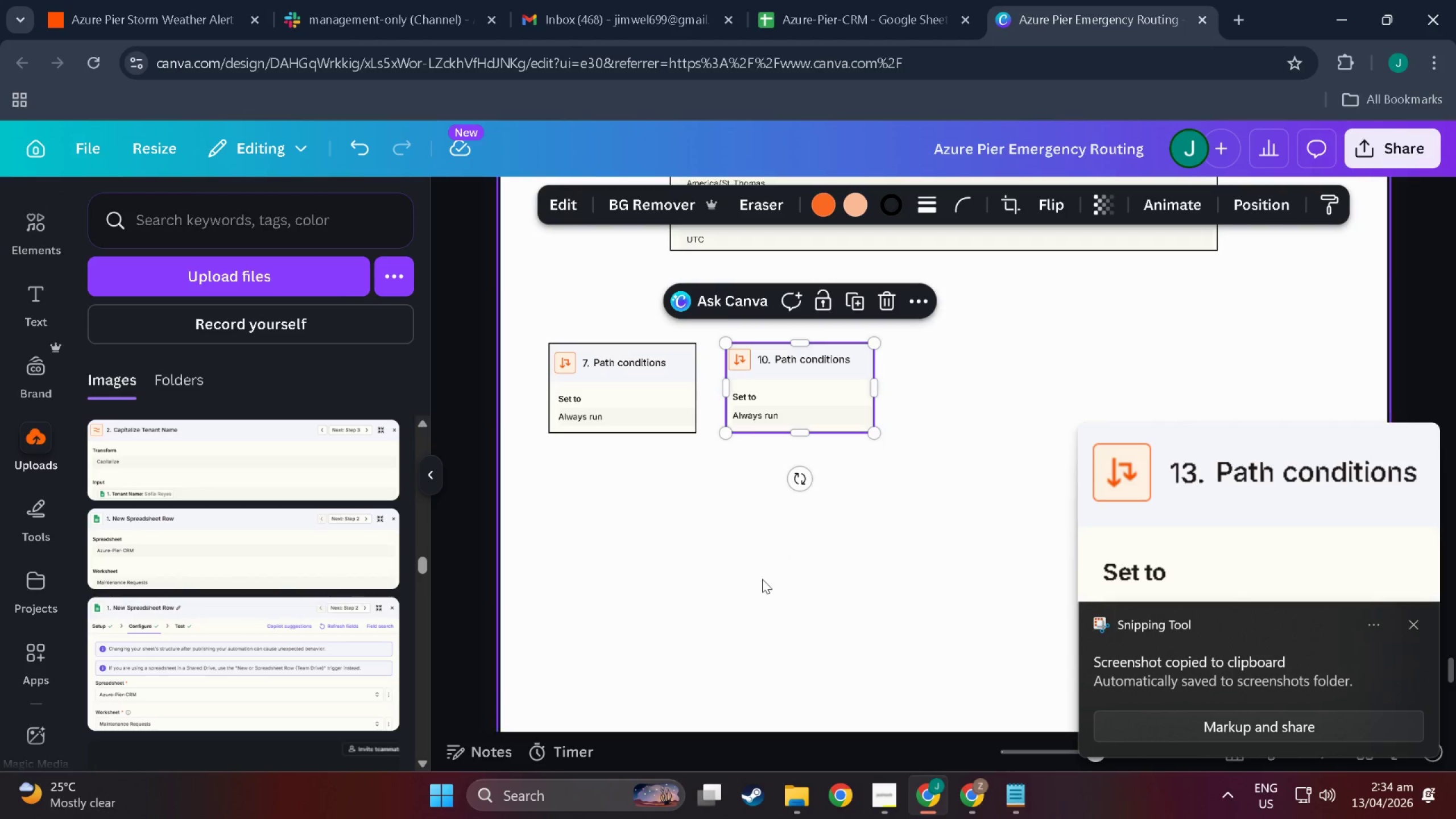 
left_click([762, 579])
 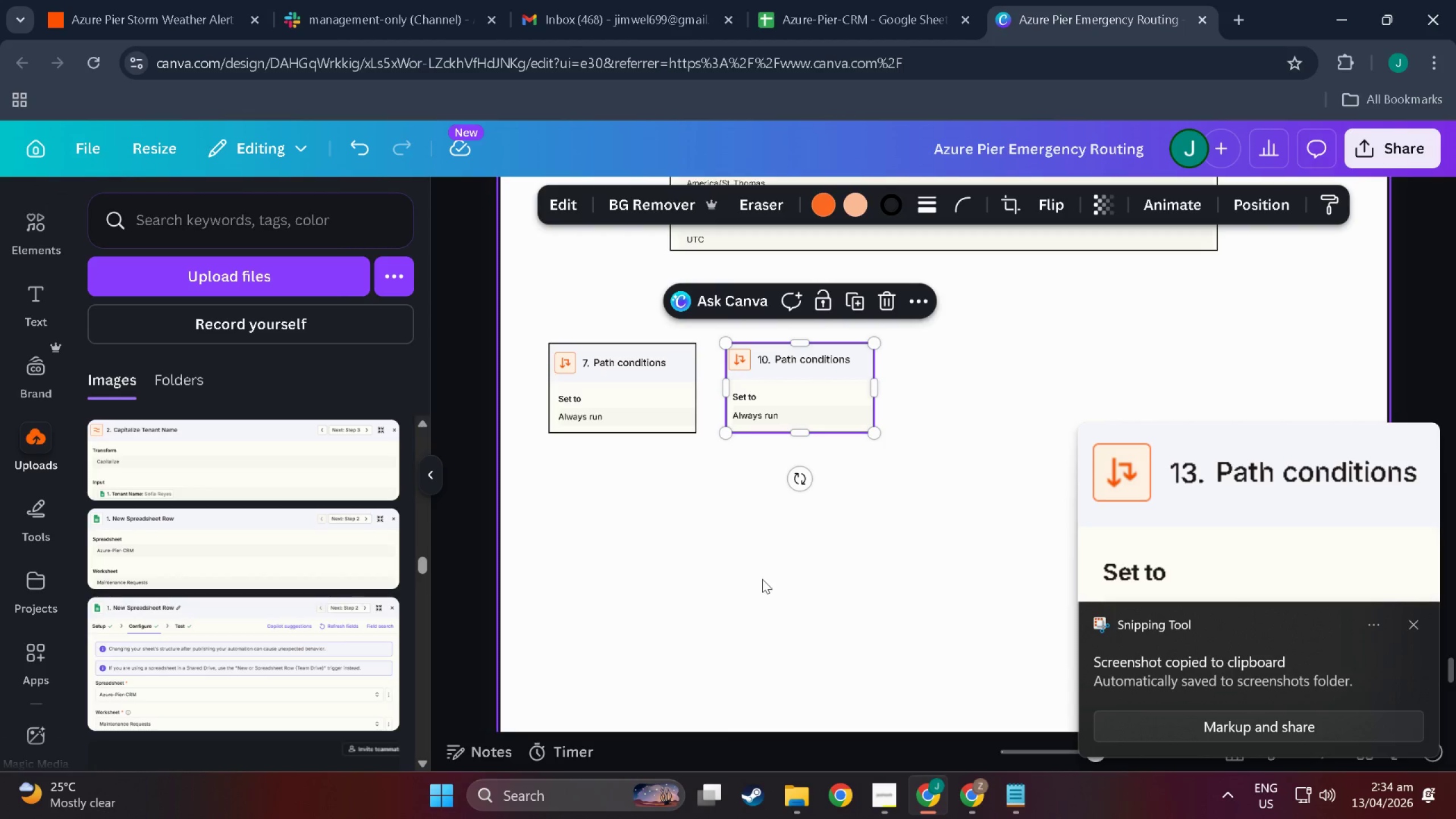 
key(Control+V)
 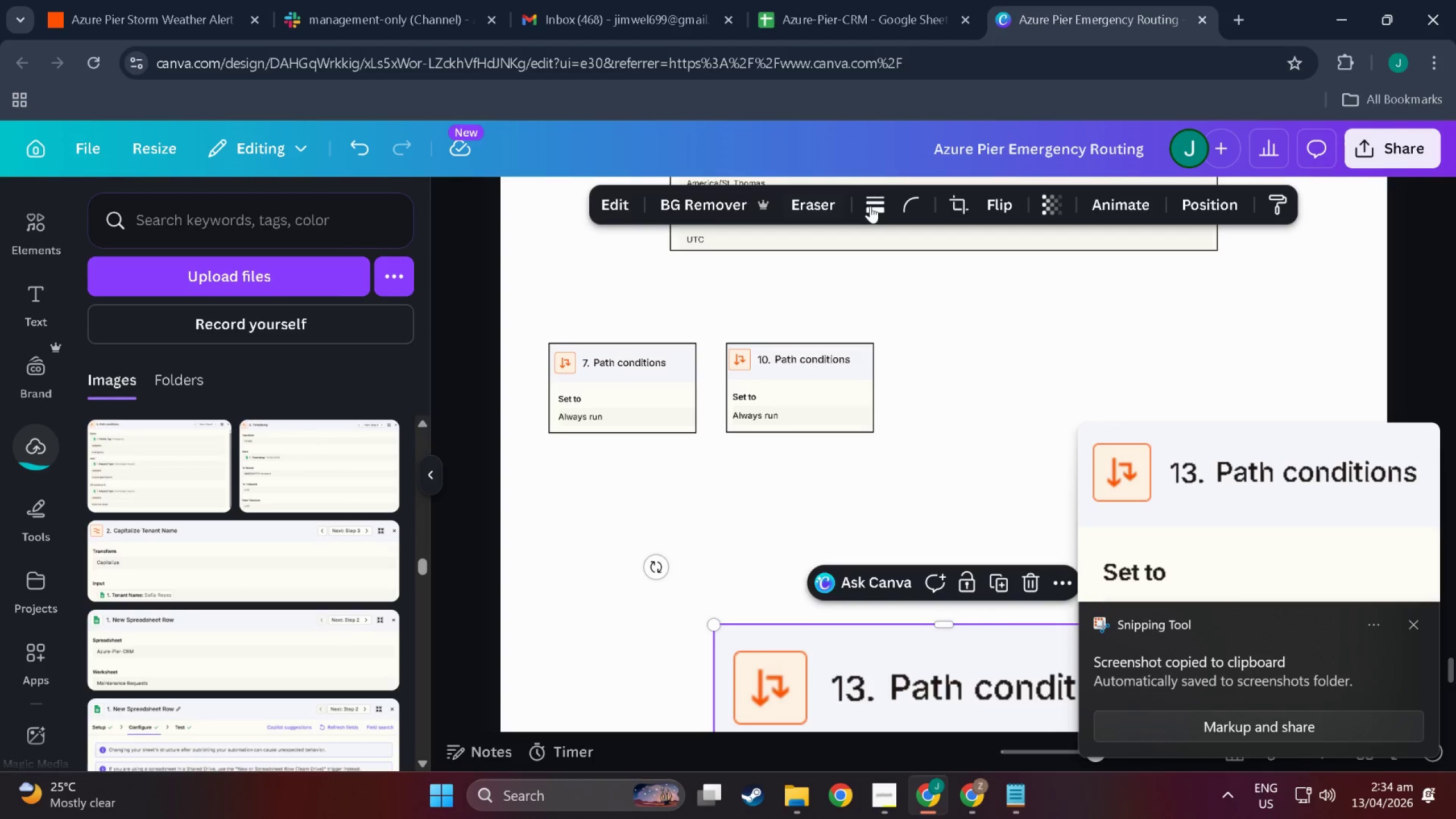 
left_click([883, 205])
 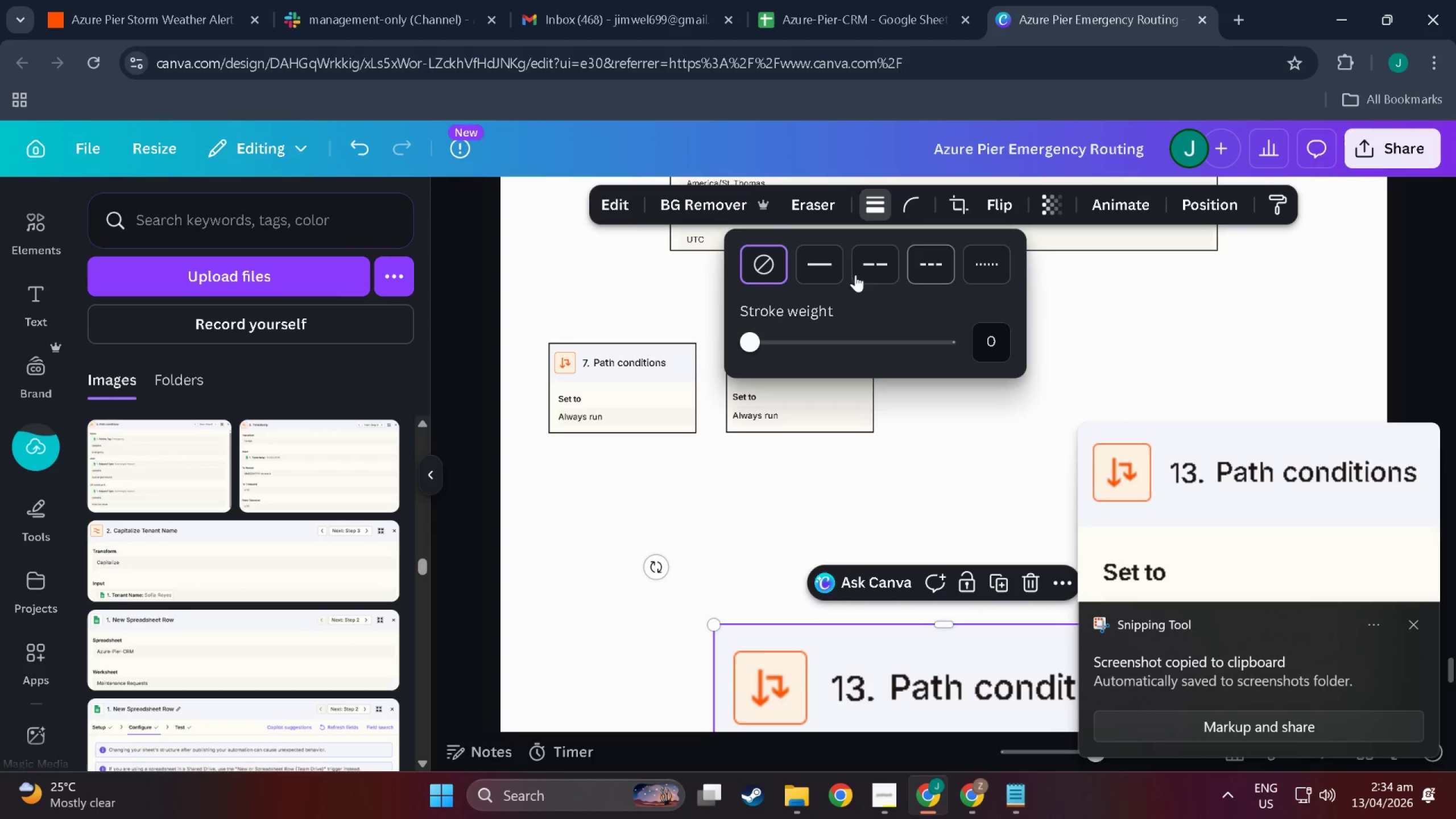 
left_click([801, 275])
 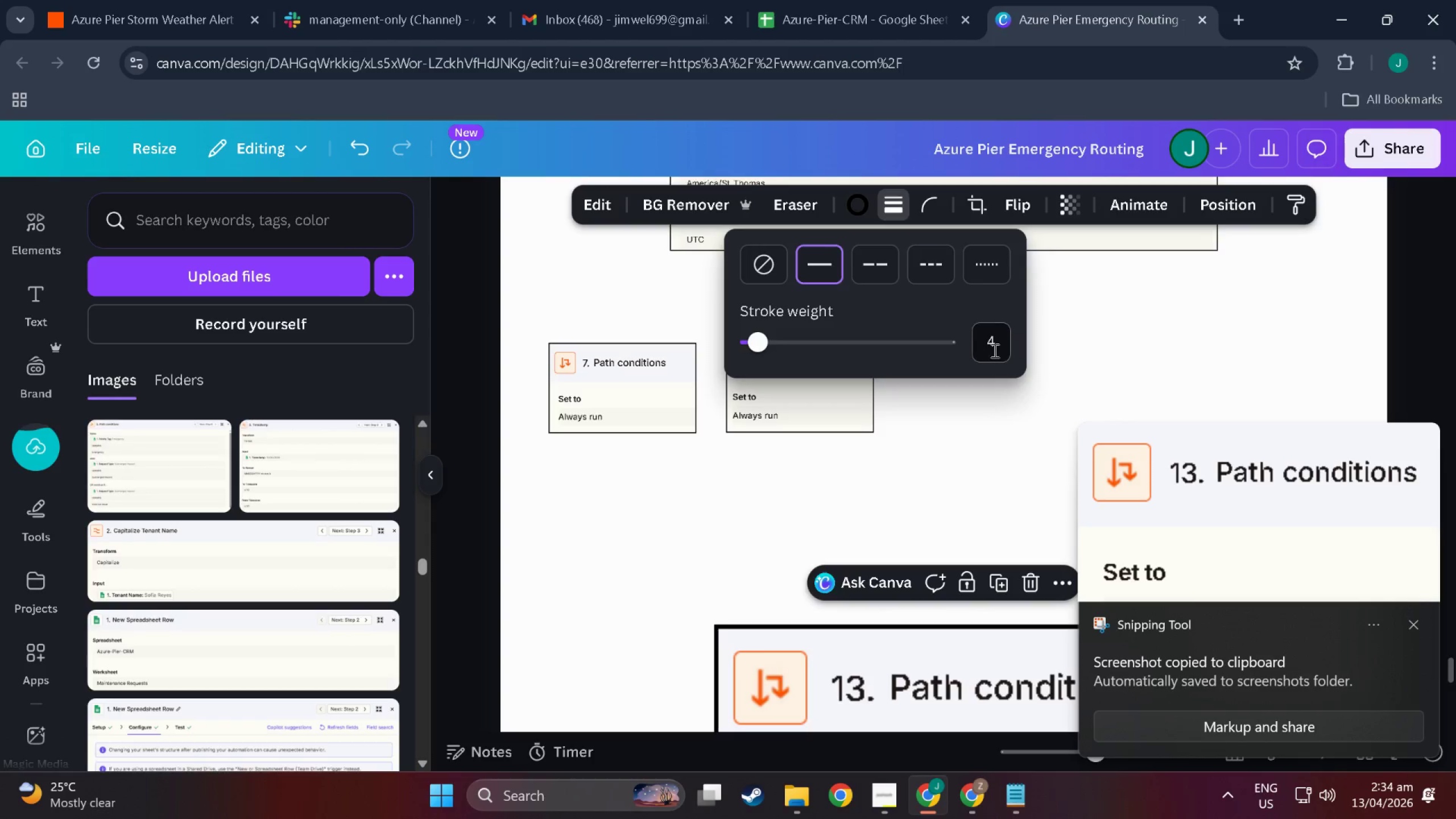 
left_click([1004, 349])
 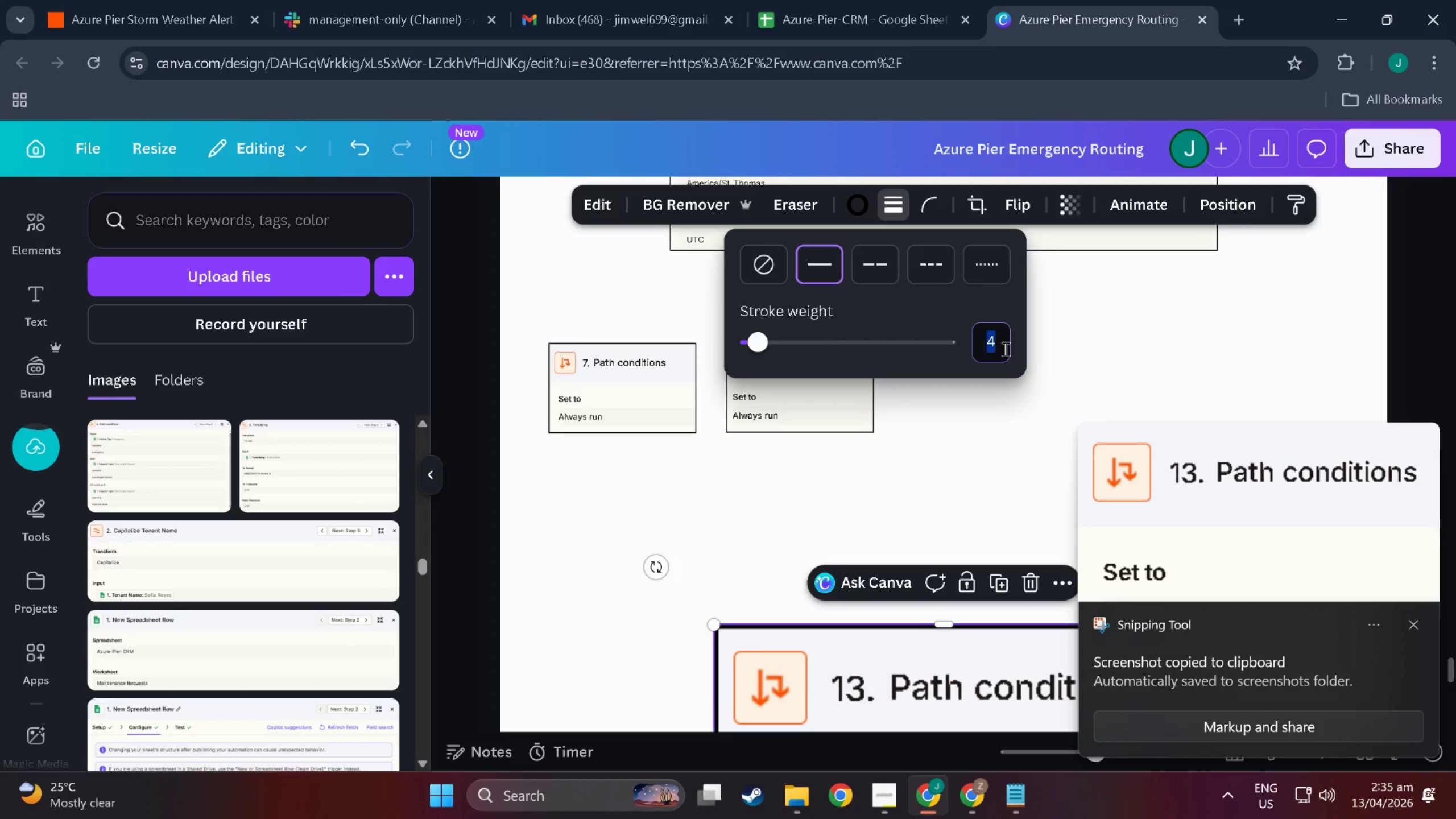 
key(1)
 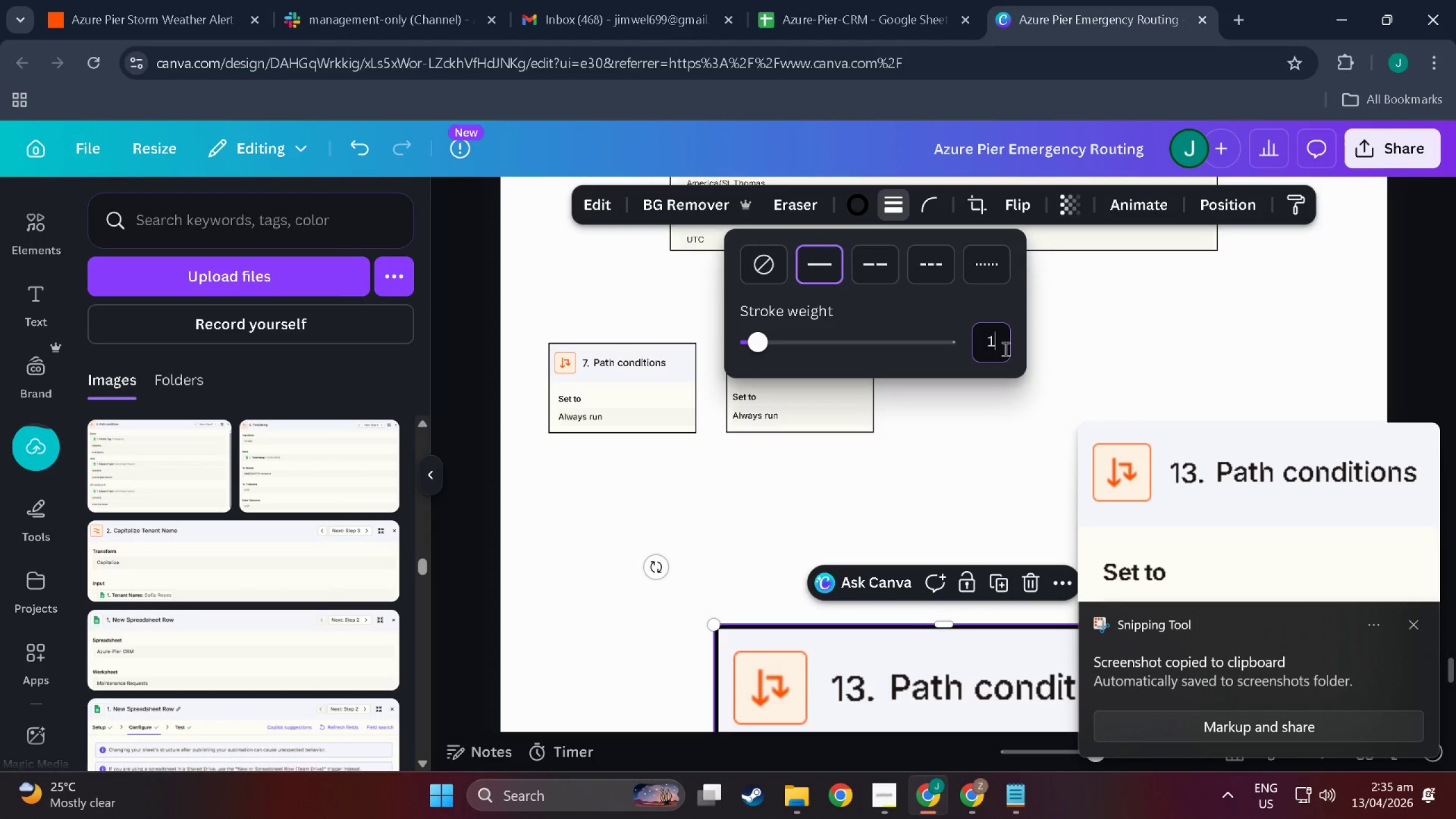 
key(NumpadEnter)
 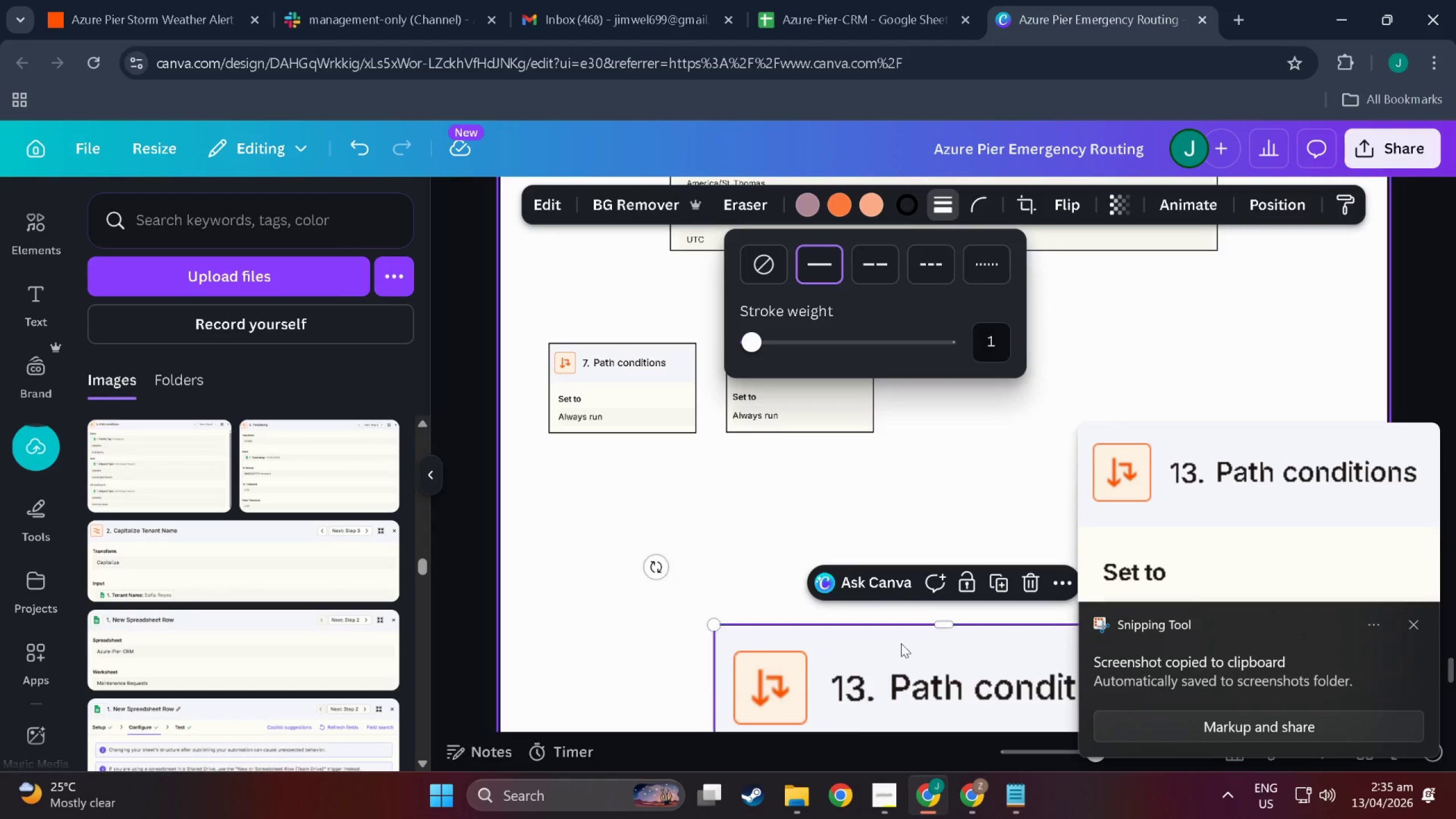 
left_click([711, 453])
 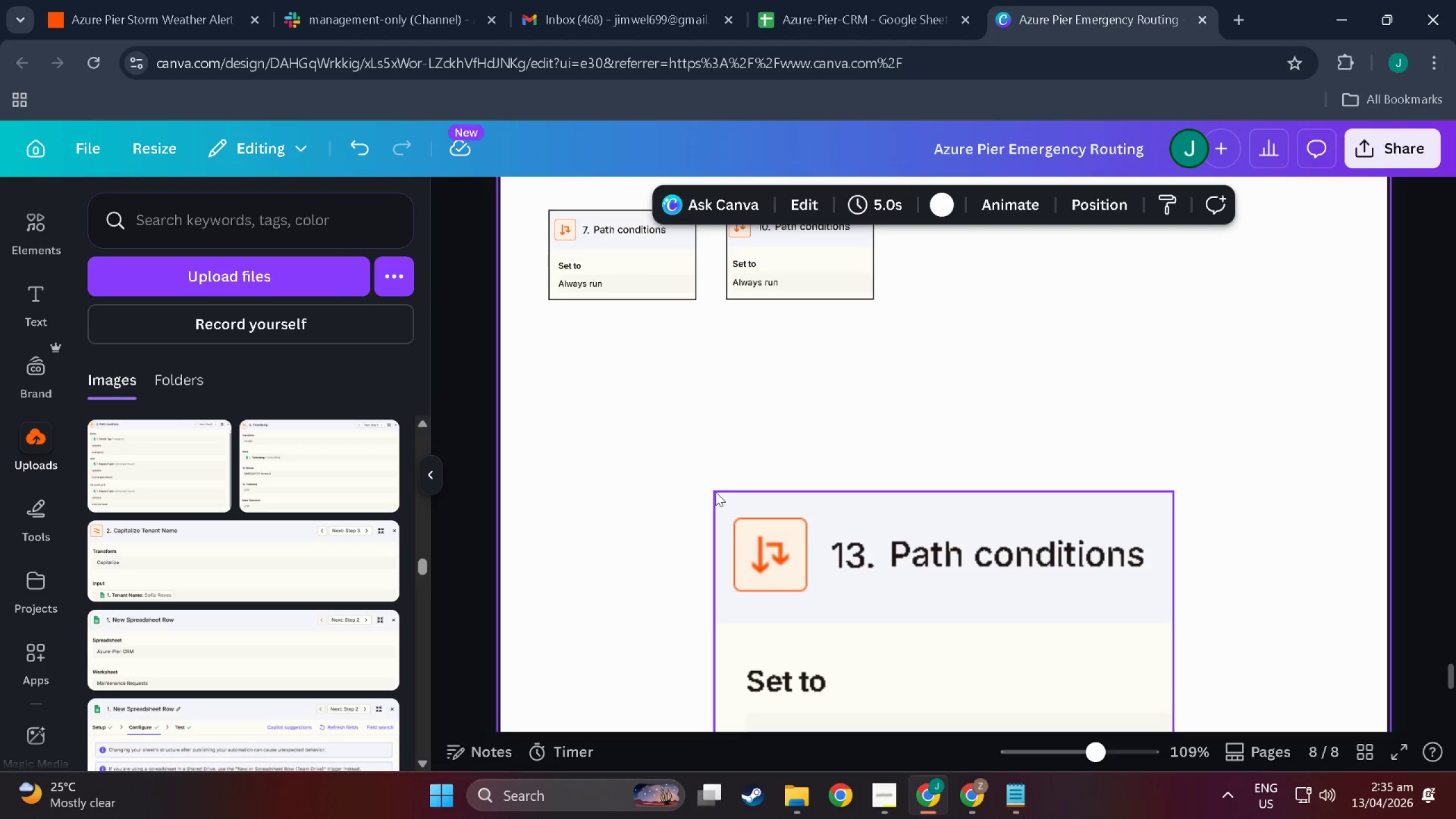 
scroll: coordinate [904, 643], scroll_direction: down, amount: 4.0
 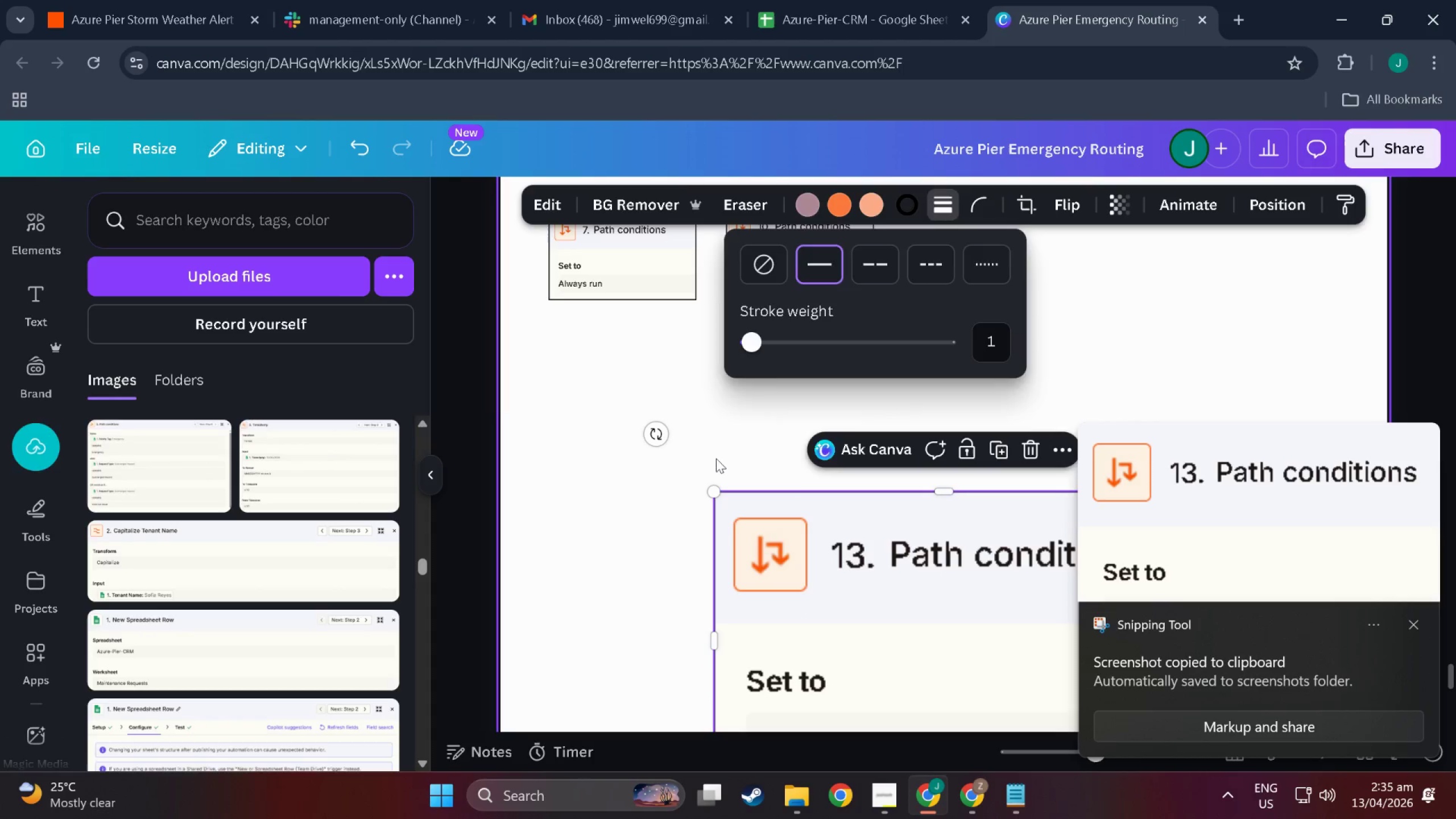 
left_click([714, 491])
 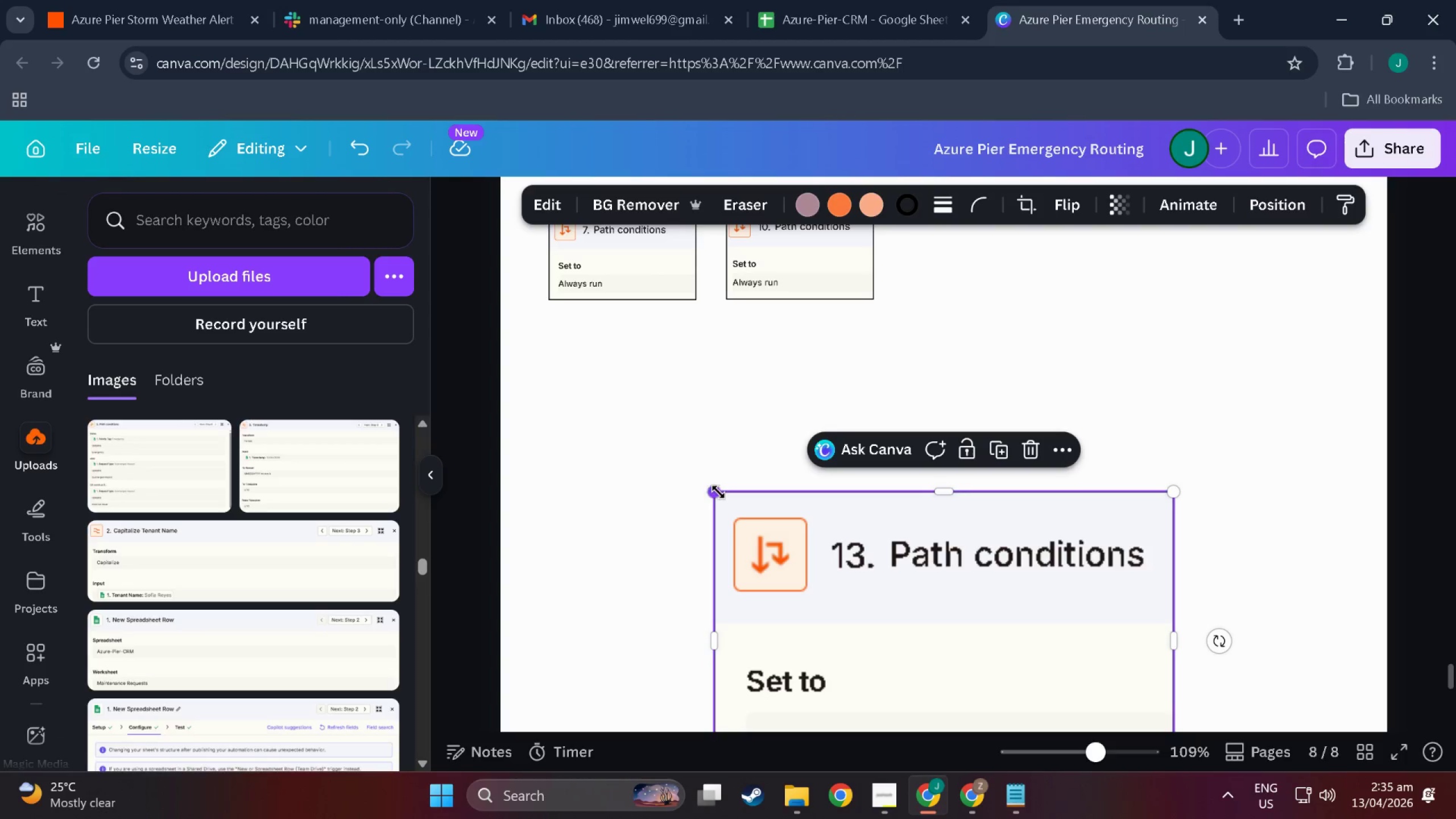 
left_click_drag(start_coordinate=[718, 492], to_coordinate=[1045, 640])
 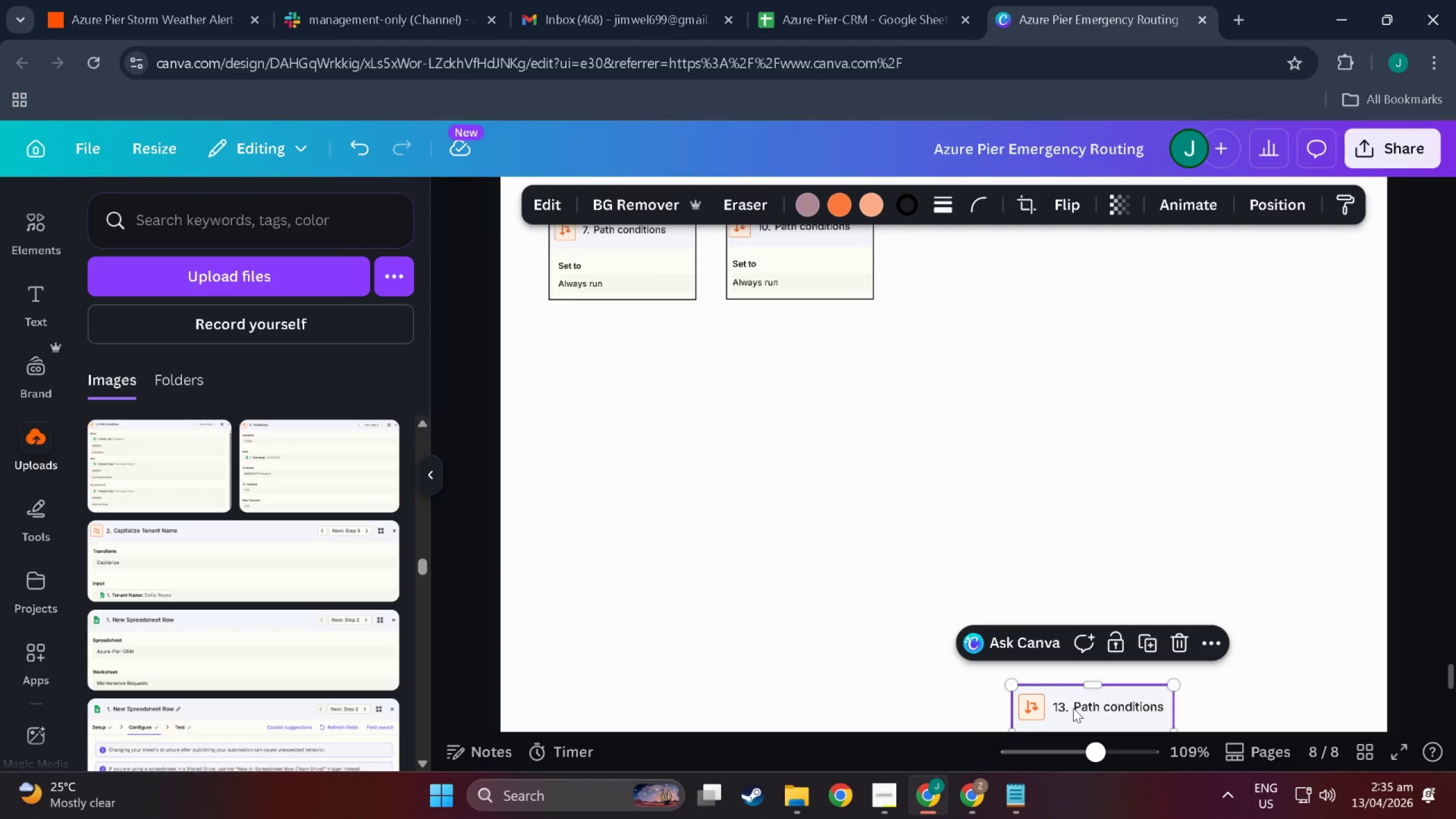 
left_click_drag(start_coordinate=[1073, 708], to_coordinate=[955, 333])
 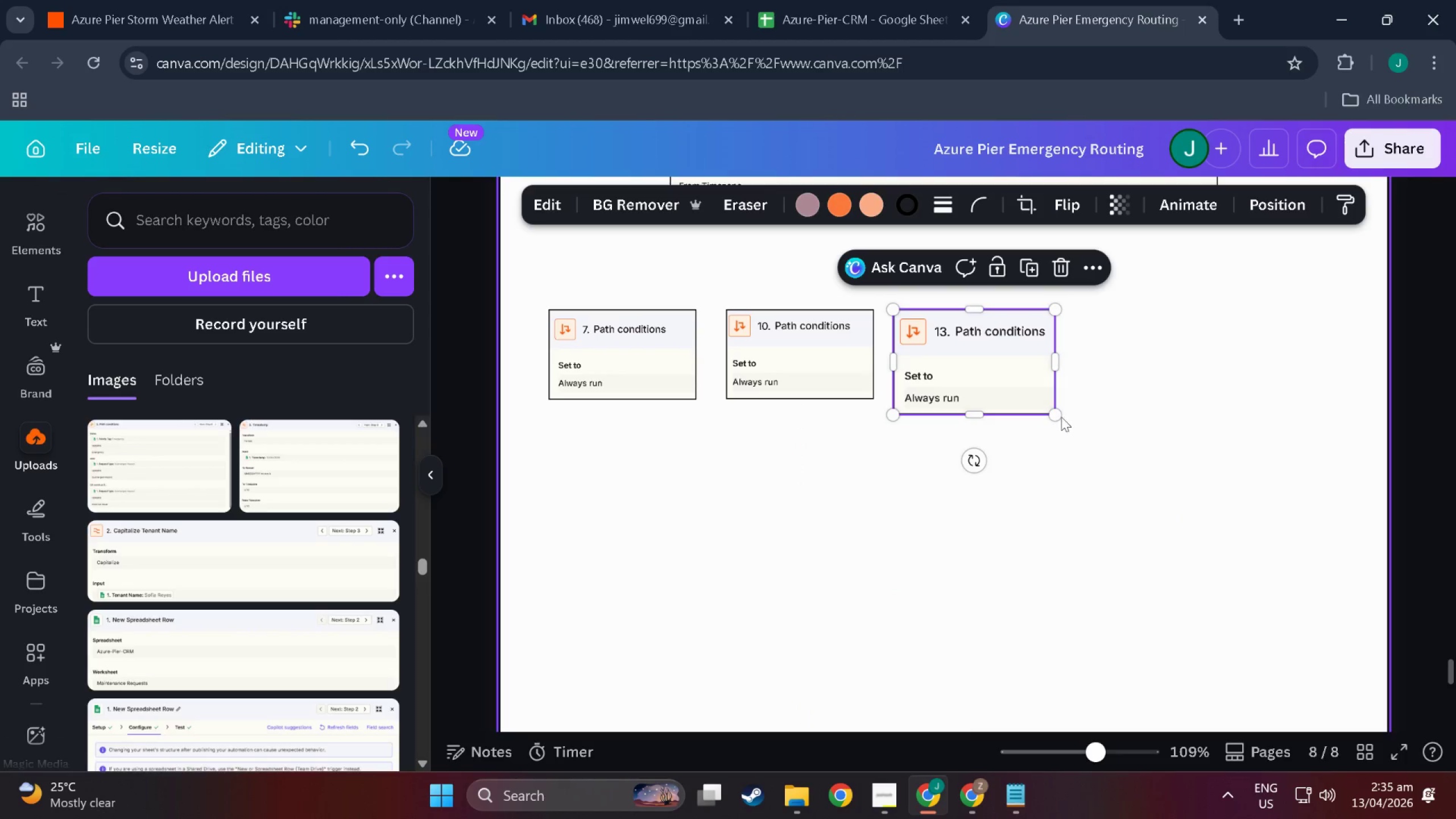 
scroll: coordinate [1050, 346], scroll_direction: up, amount: 3.0
 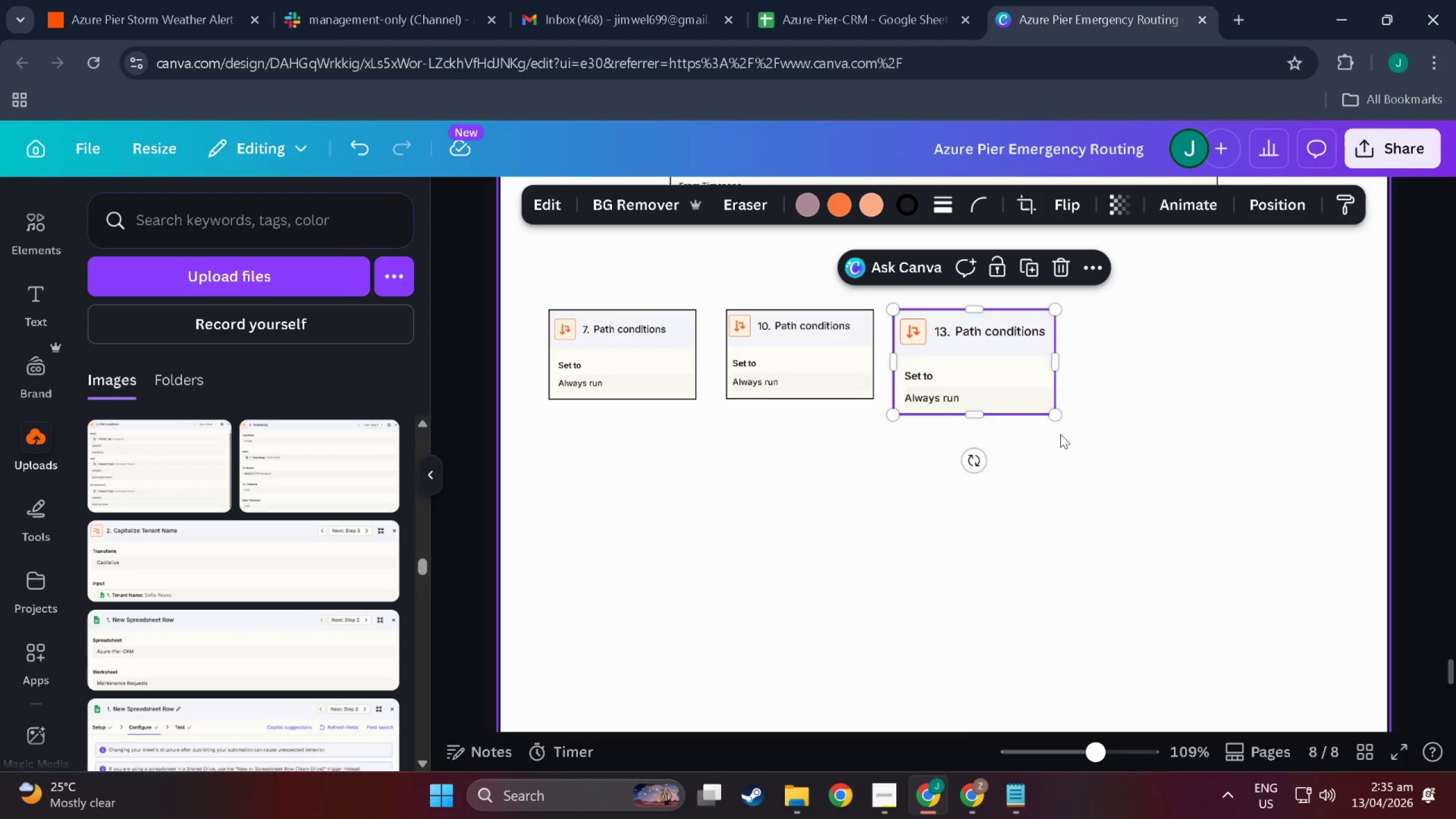 
left_click_drag(start_coordinate=[1058, 416], to_coordinate=[1031, 409])
 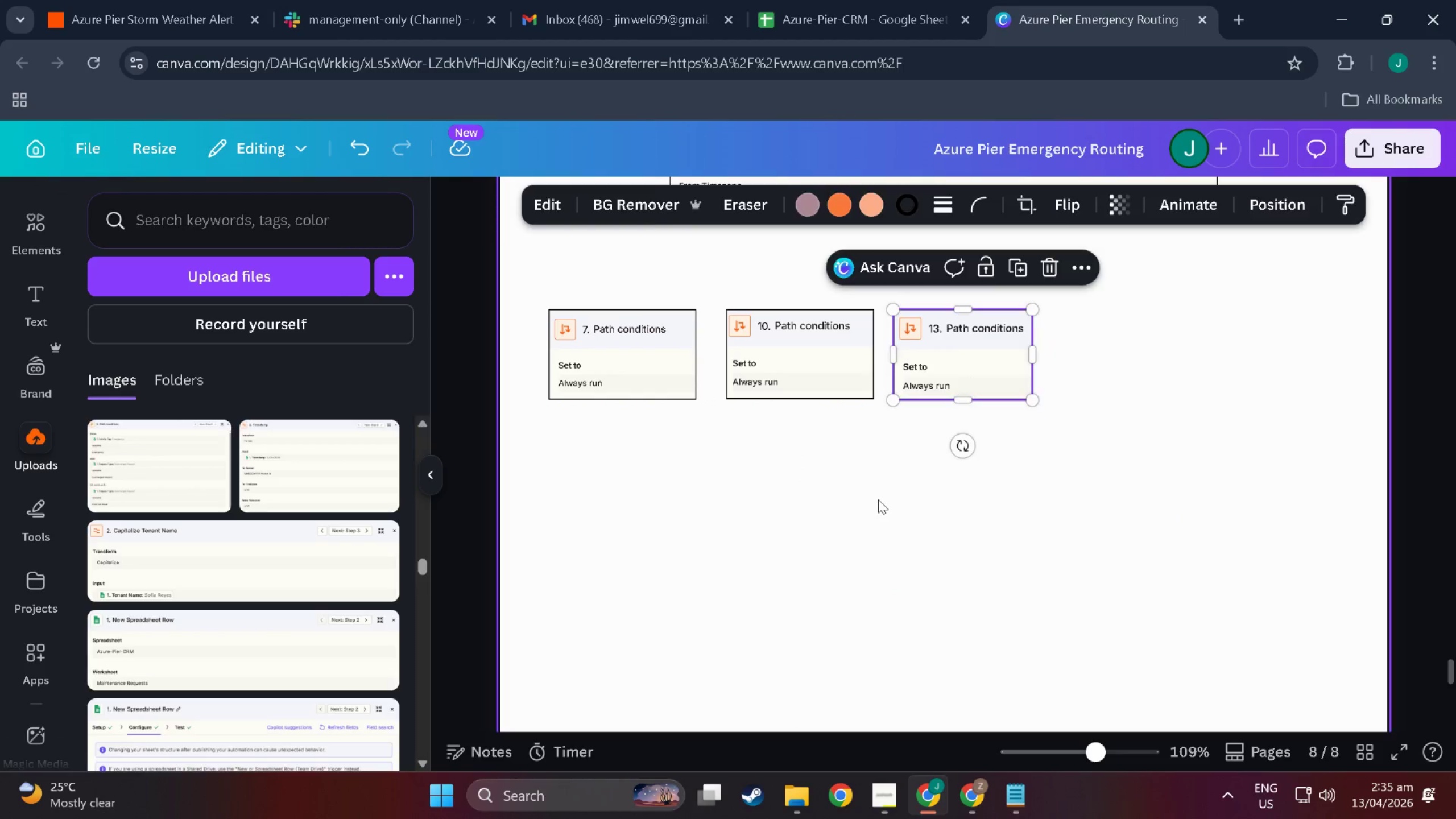 
left_click([878, 499])
 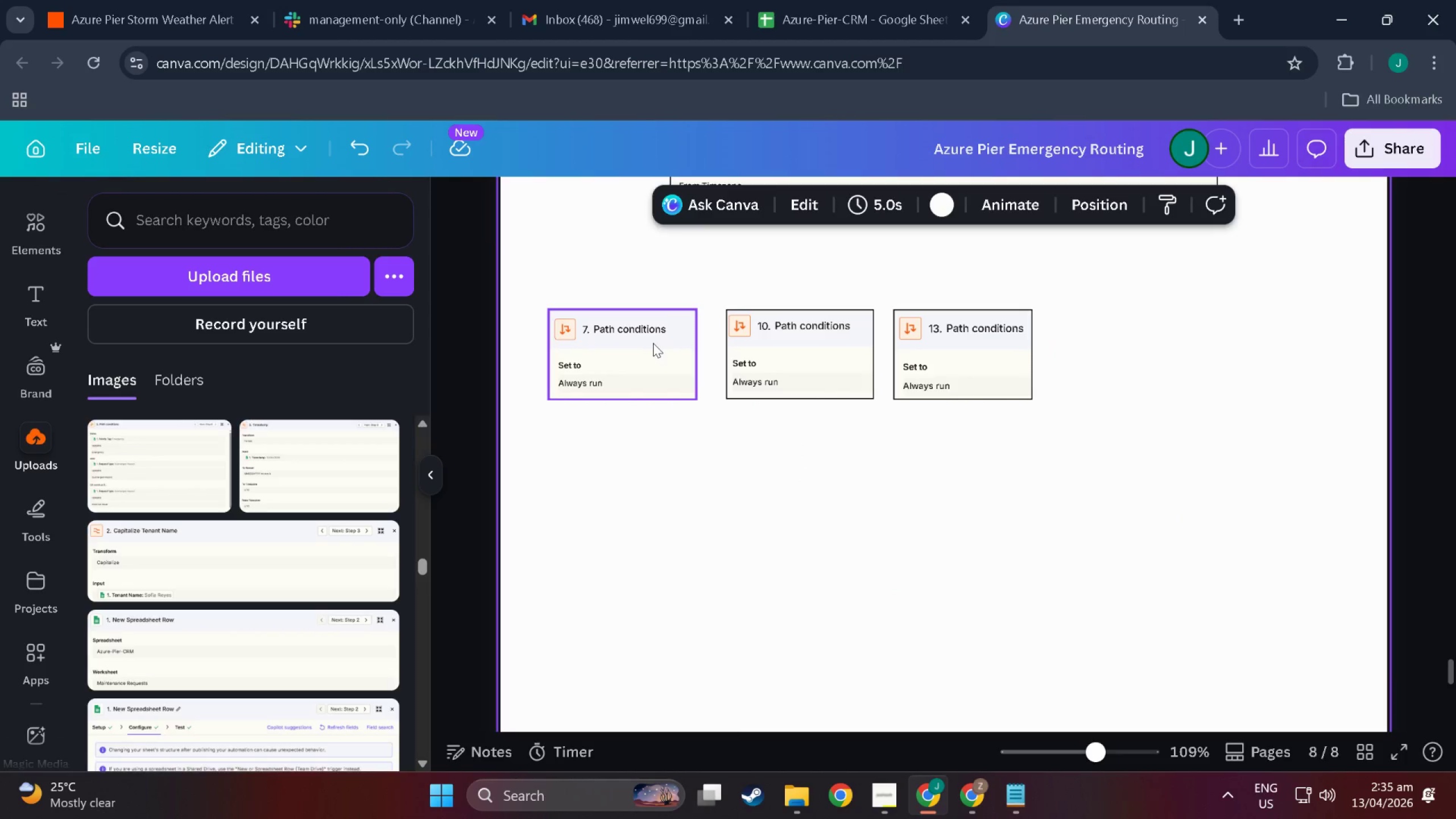 
left_click_drag(start_coordinate=[651, 343], to_coordinate=[620, 344])
 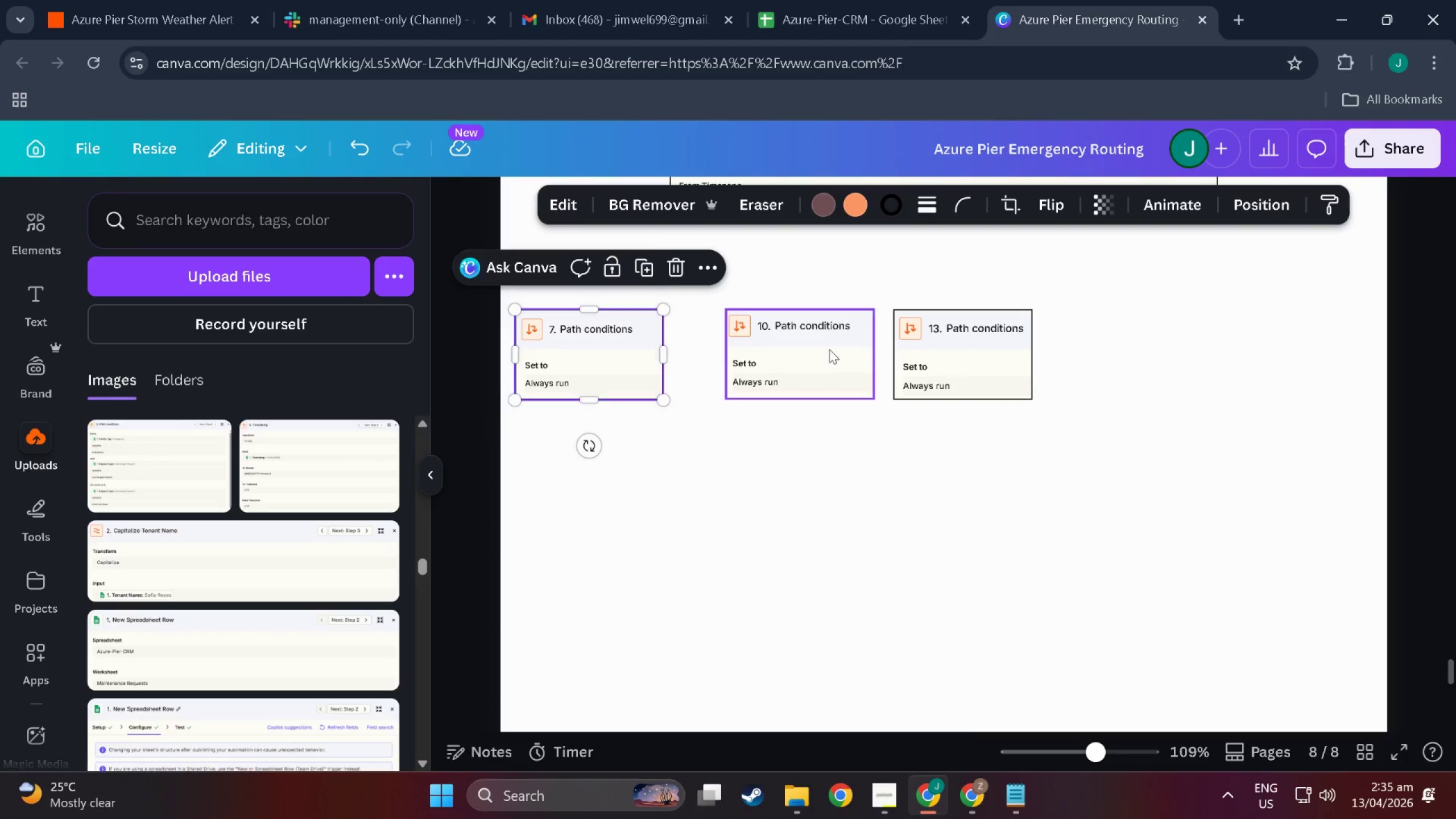 
left_click_drag(start_coordinate=[829, 349], to_coordinate=[788, 349])
 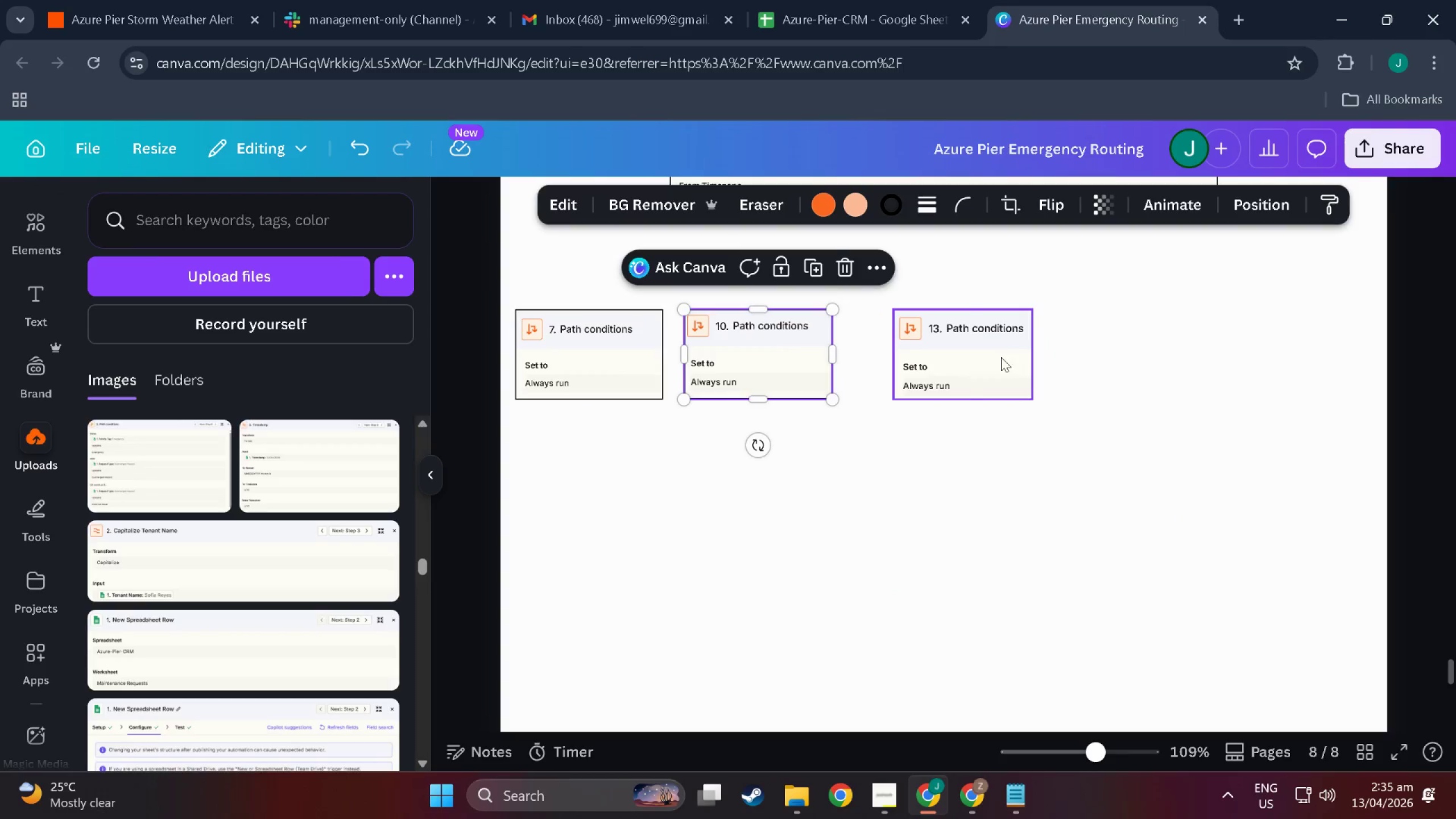 
left_click_drag(start_coordinate=[1000, 357], to_coordinate=[959, 354])
 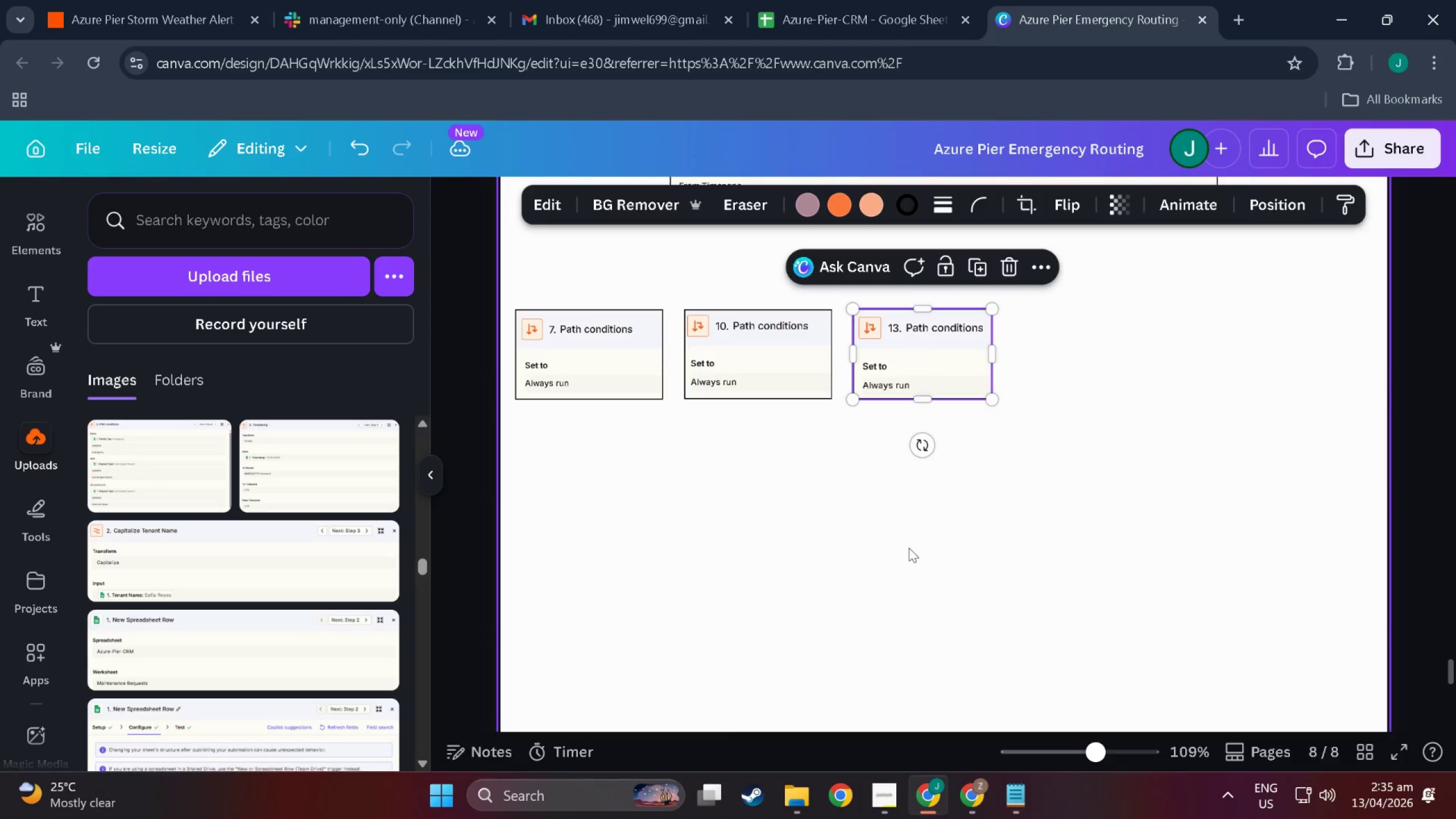 
left_click([909, 548])
 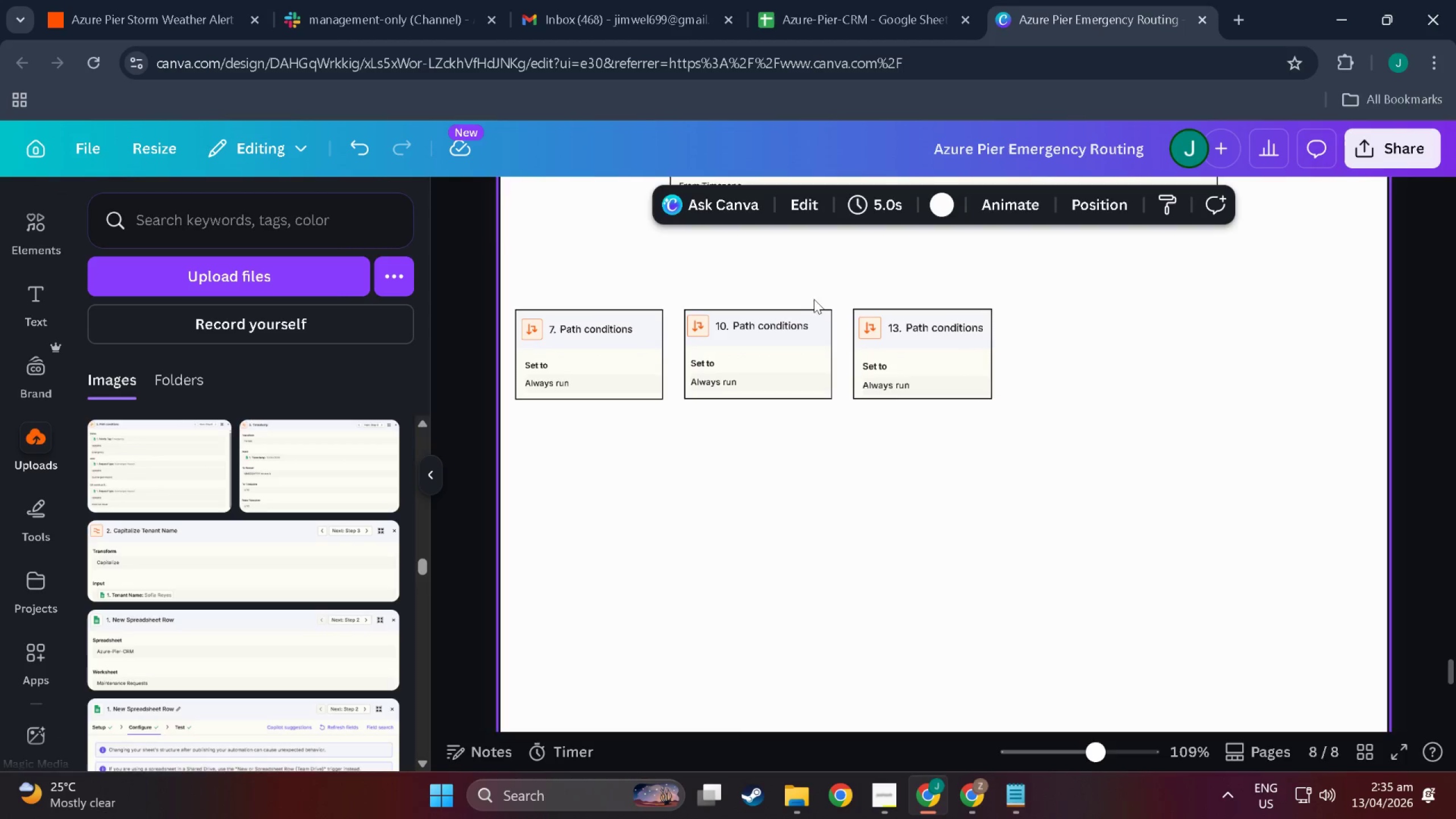 
scroll: coordinate [940, 601], scroll_direction: up, amount: 8.0
 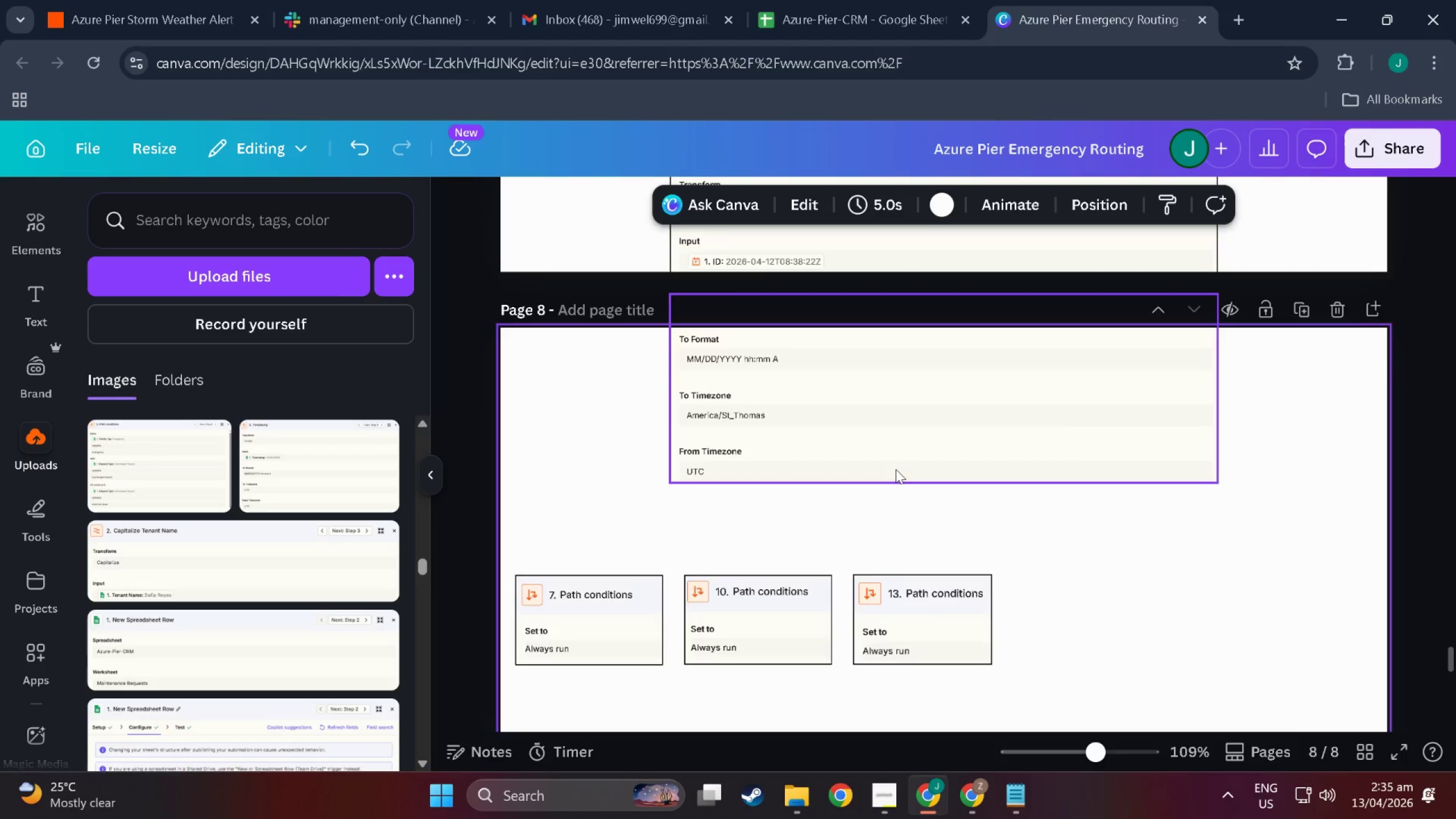 
scroll: coordinate [896, 469], scroll_direction: down, amount: 3.0
 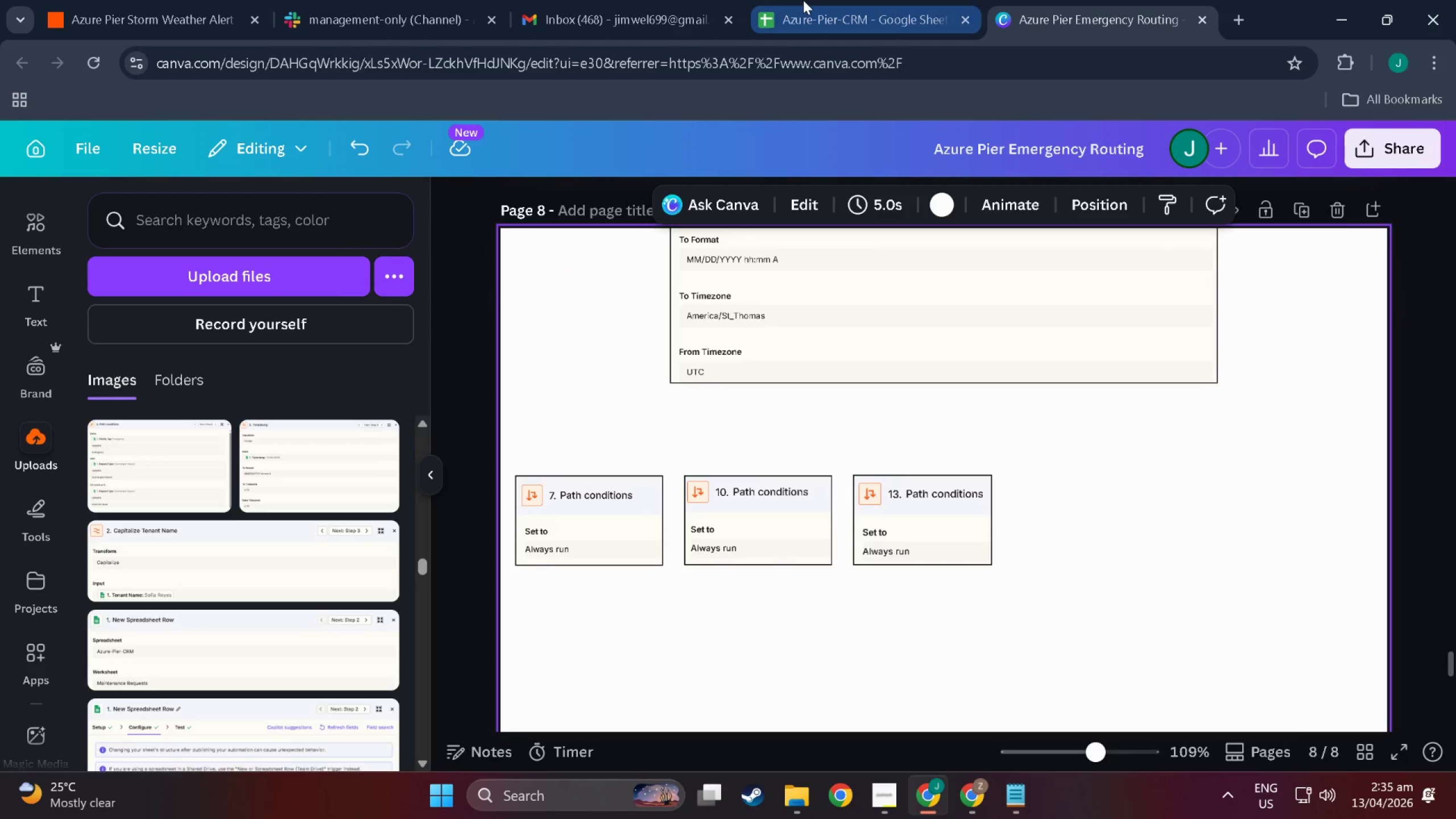 
left_click([803, 0])
 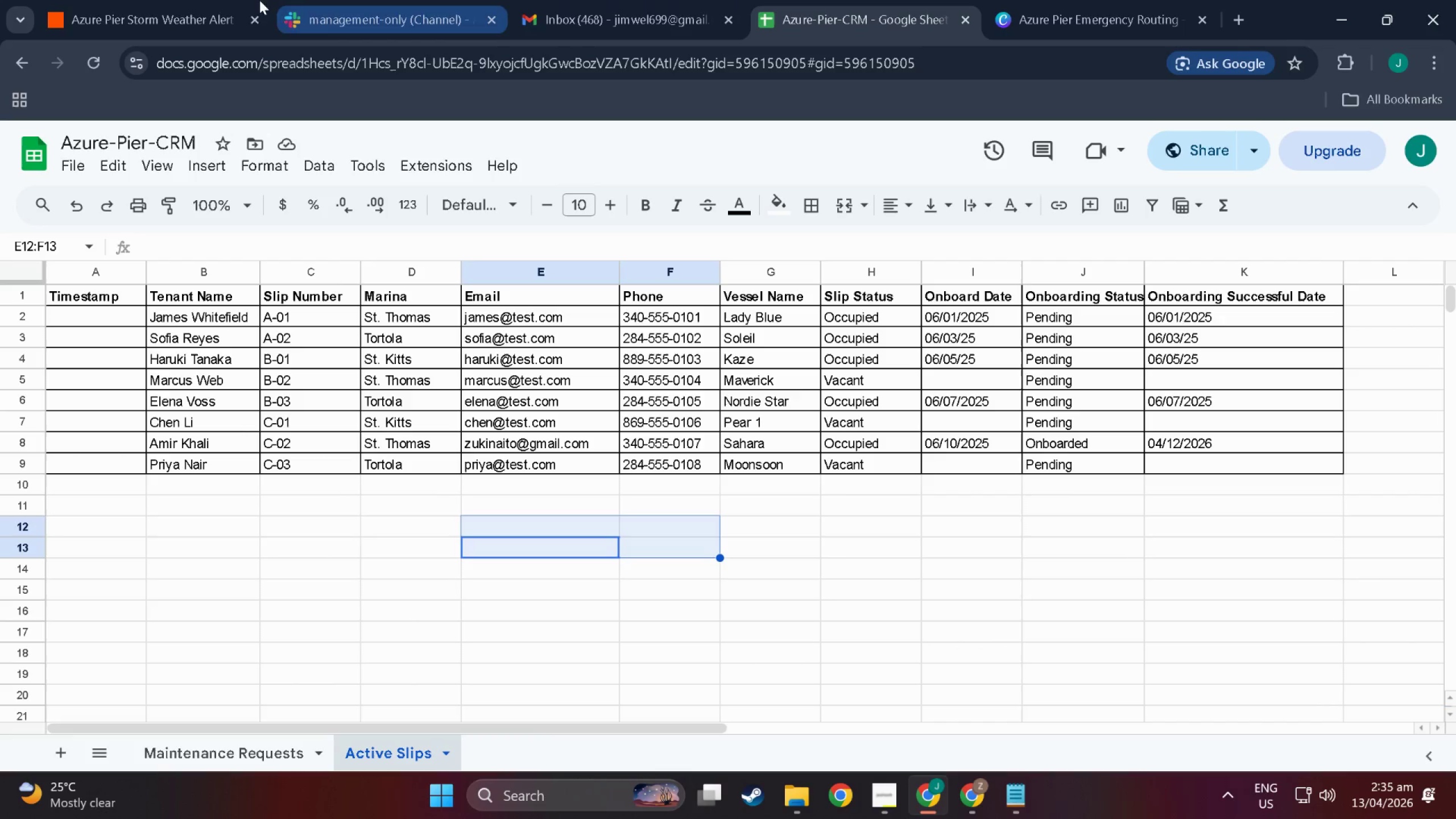 
left_click([171, 0])
 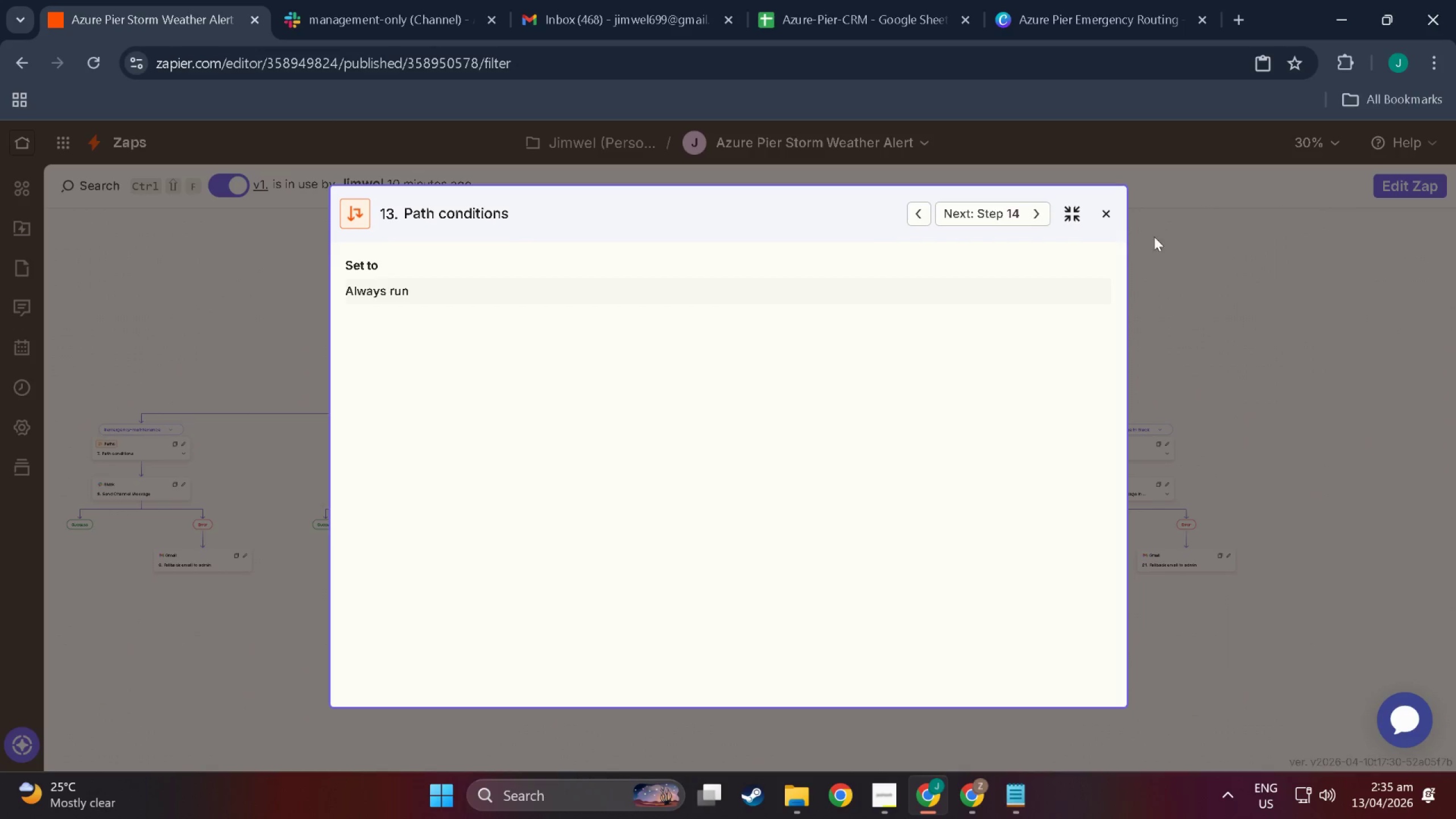 
left_click([1238, 299])
 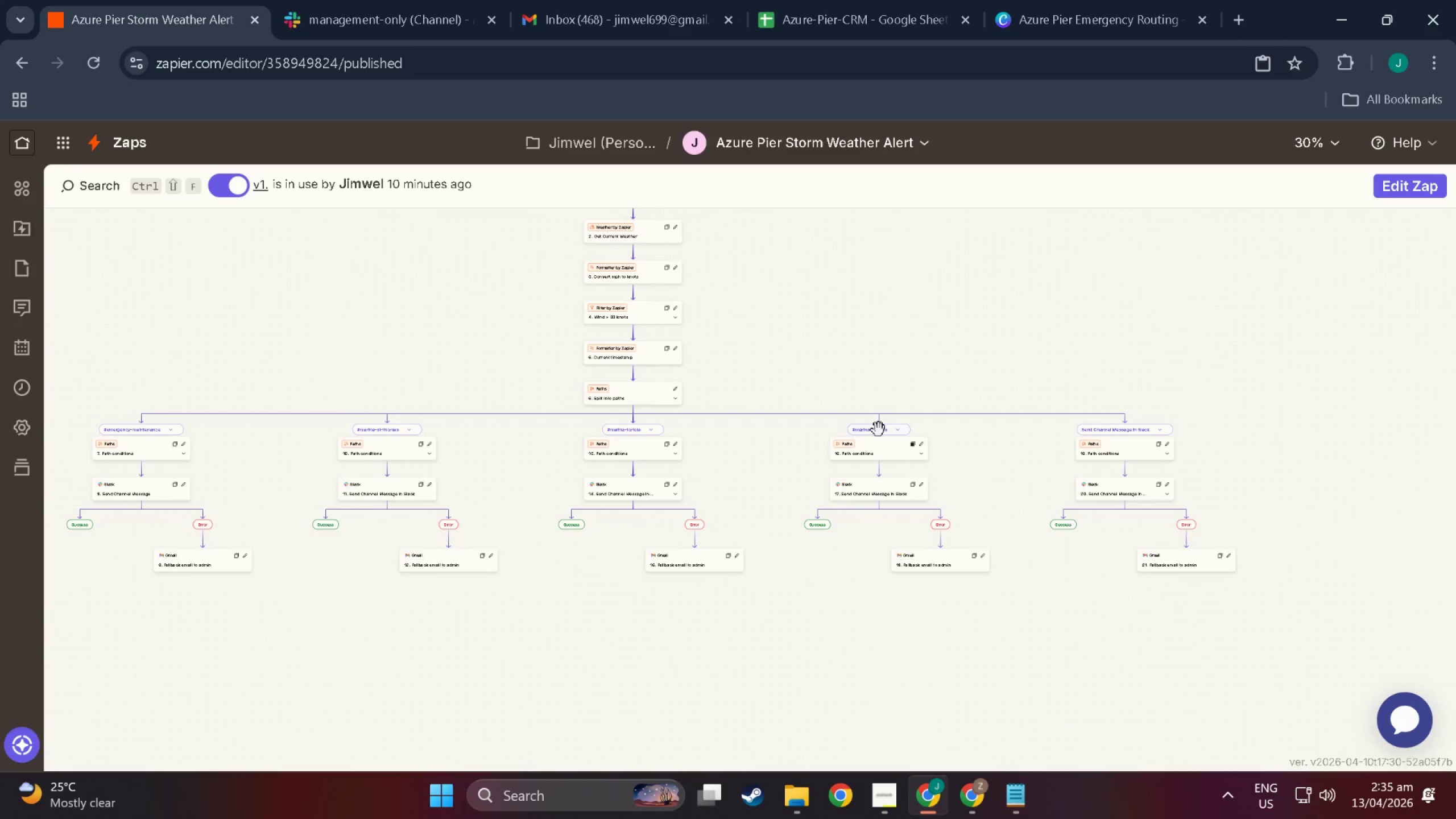 
left_click([878, 442])
 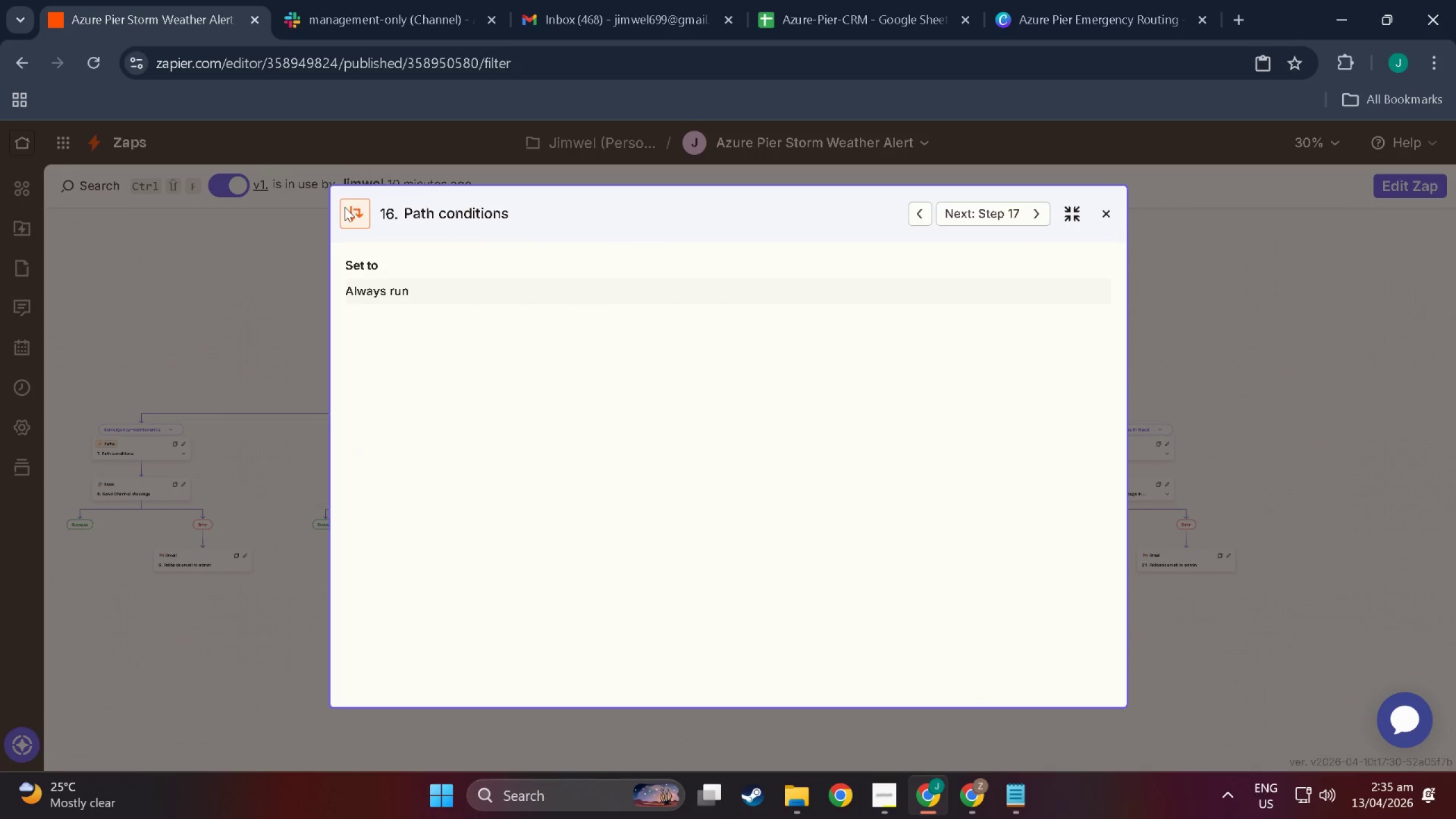 
key(Shift+ShiftLeft)
 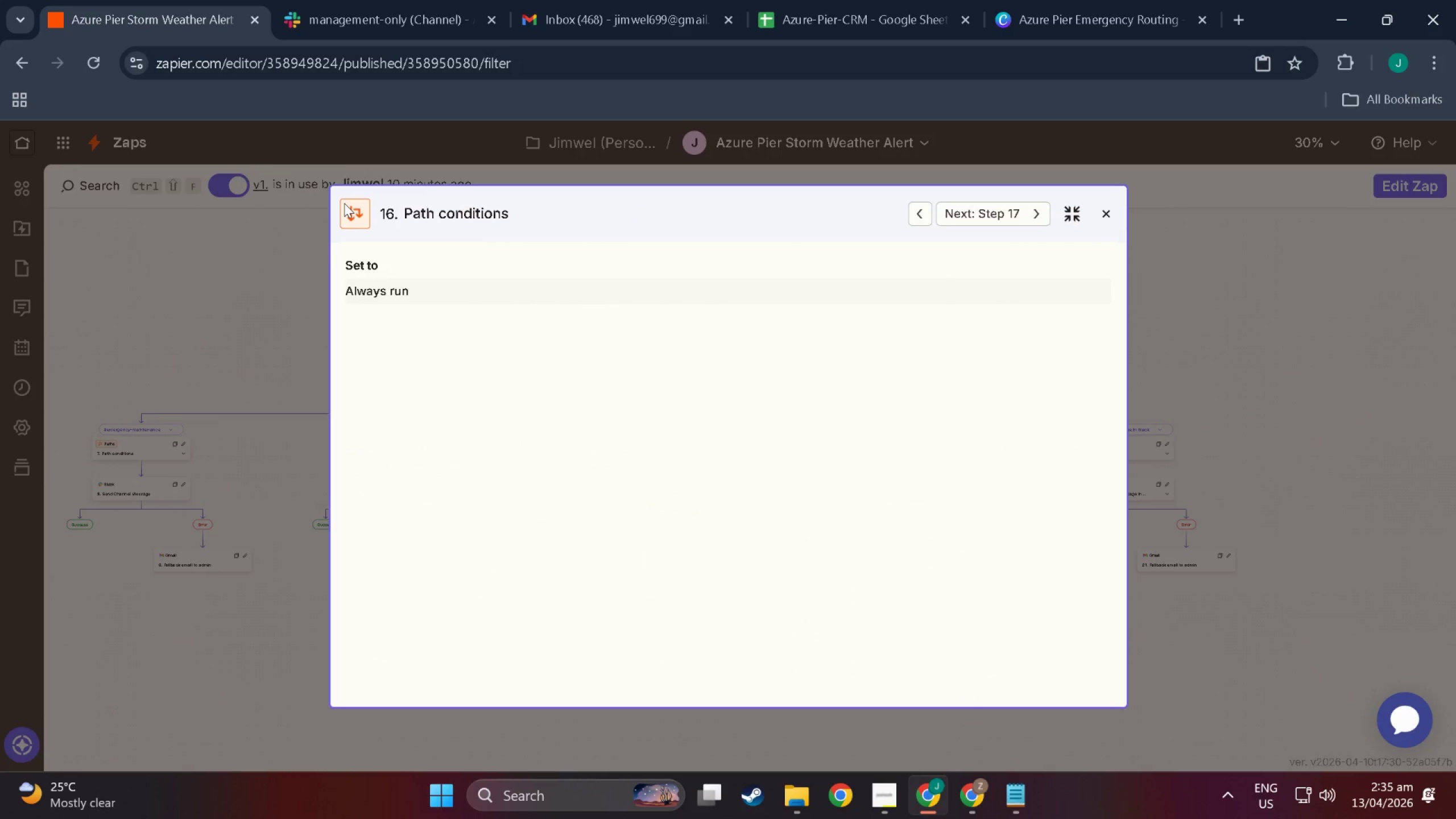 
key(Meta+Shift+MetaLeft)
 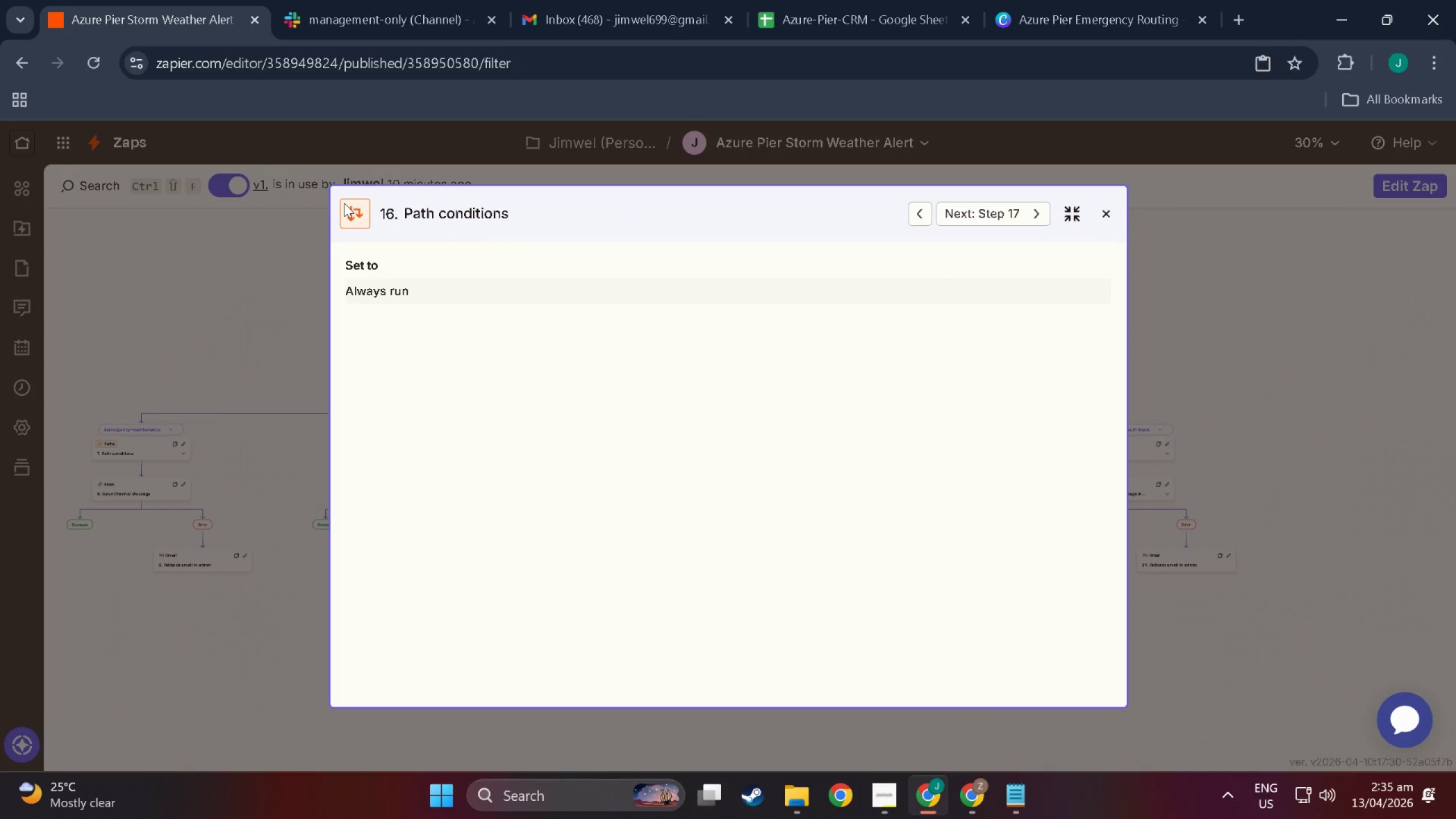 
key(Meta+Shift+S)
 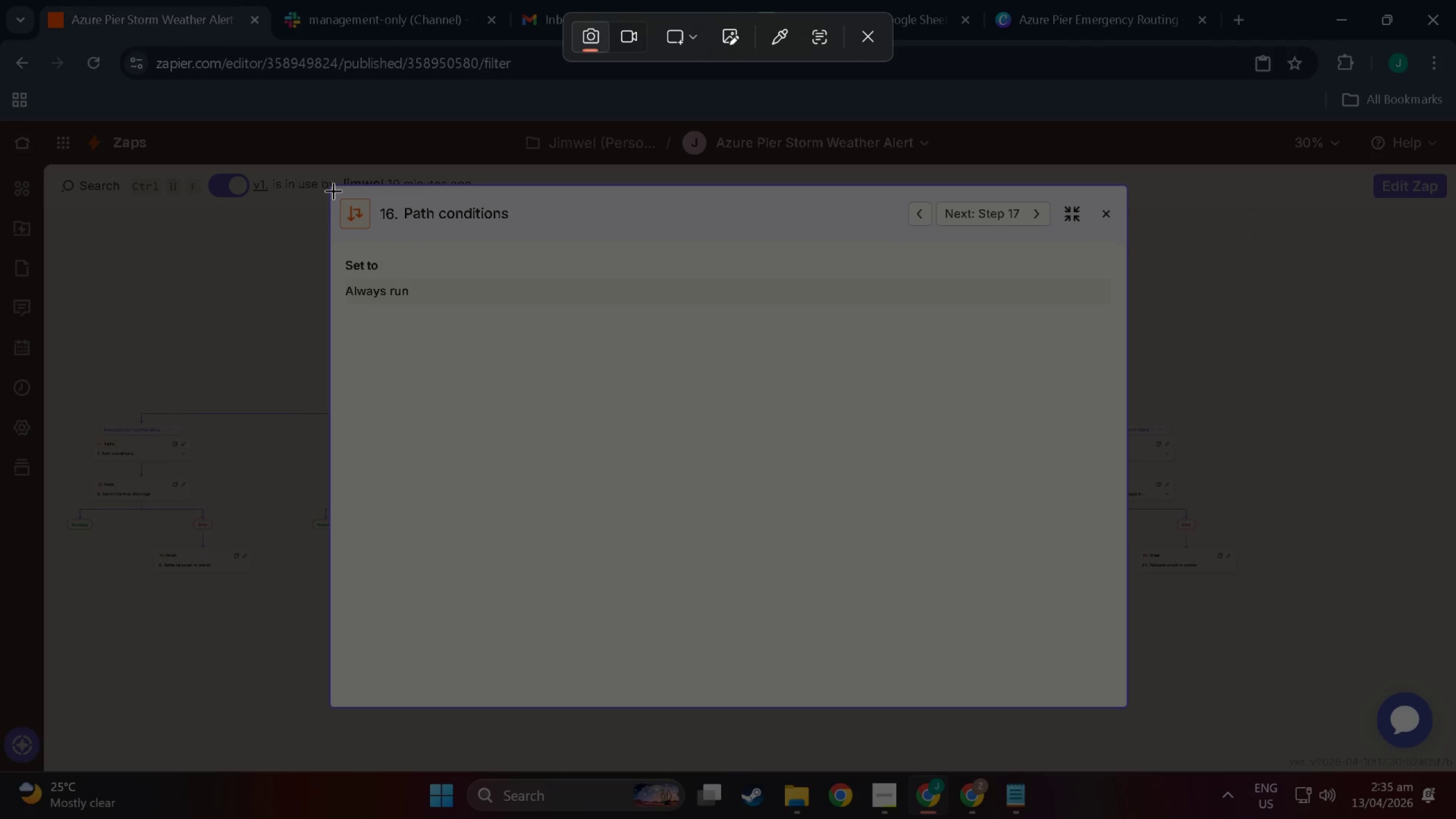 
left_click_drag(start_coordinate=[333, 191], to_coordinate=[520, 317])
 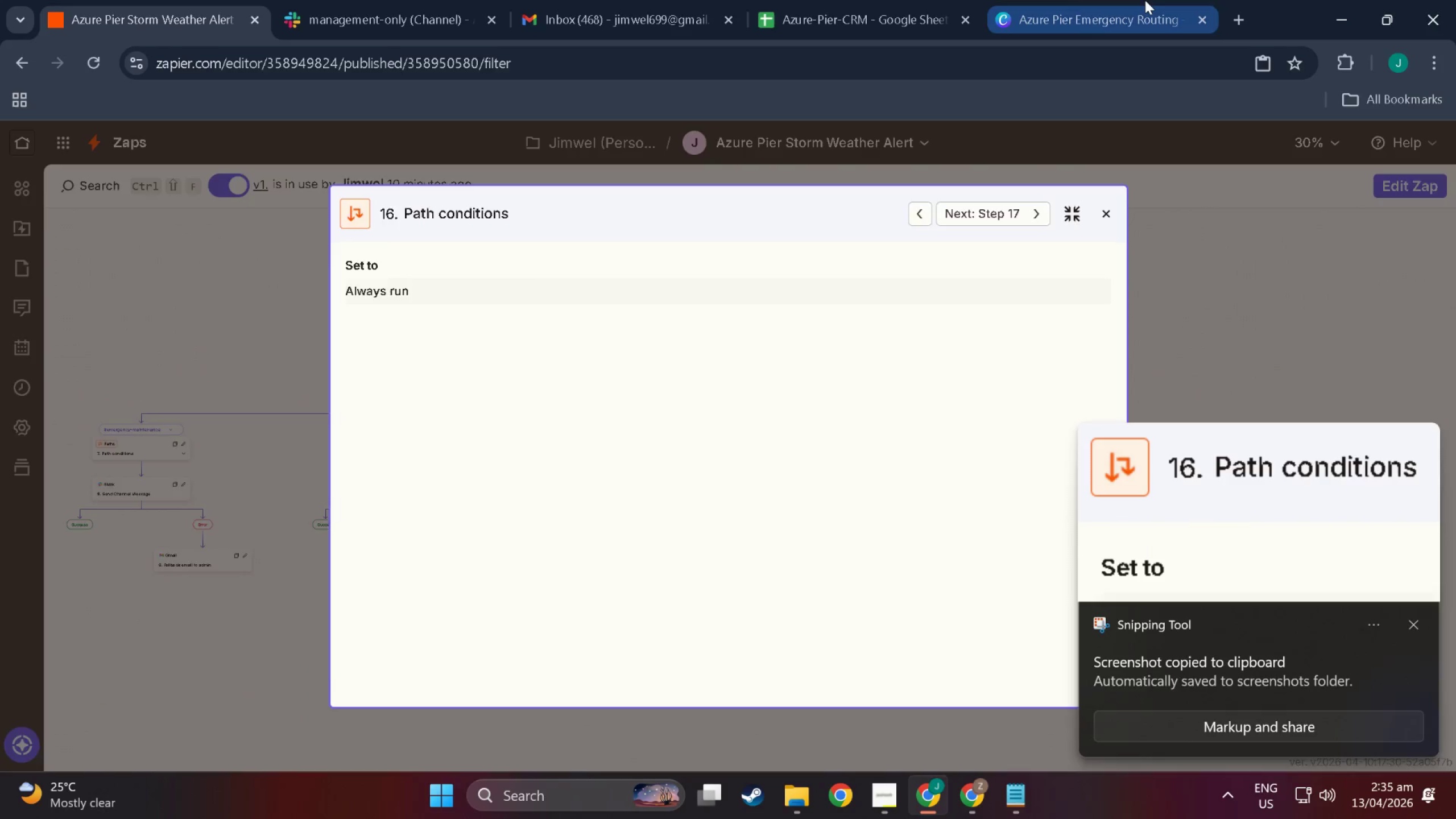 
left_click([1145, 0])
 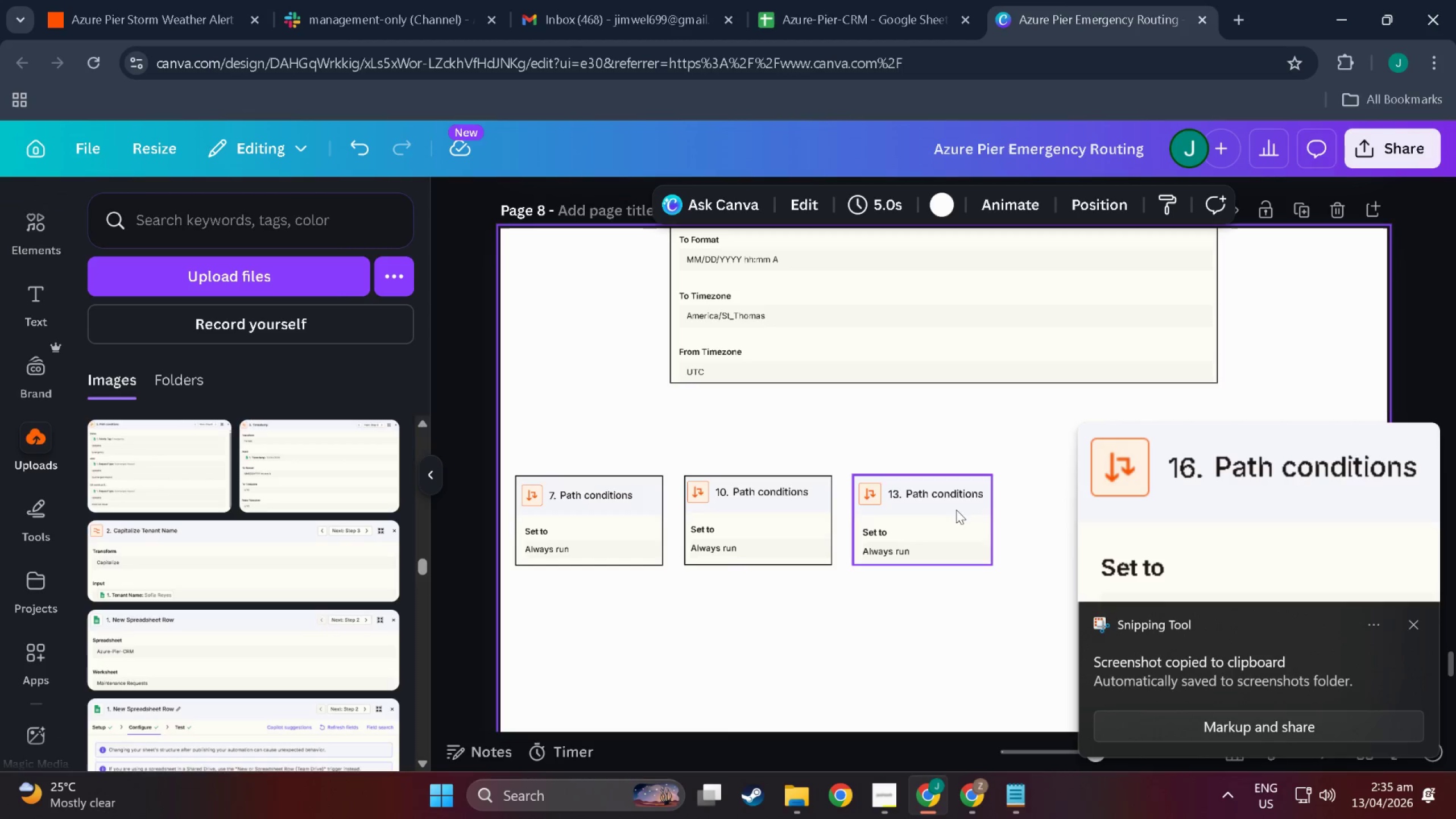 
left_click([1017, 489])
 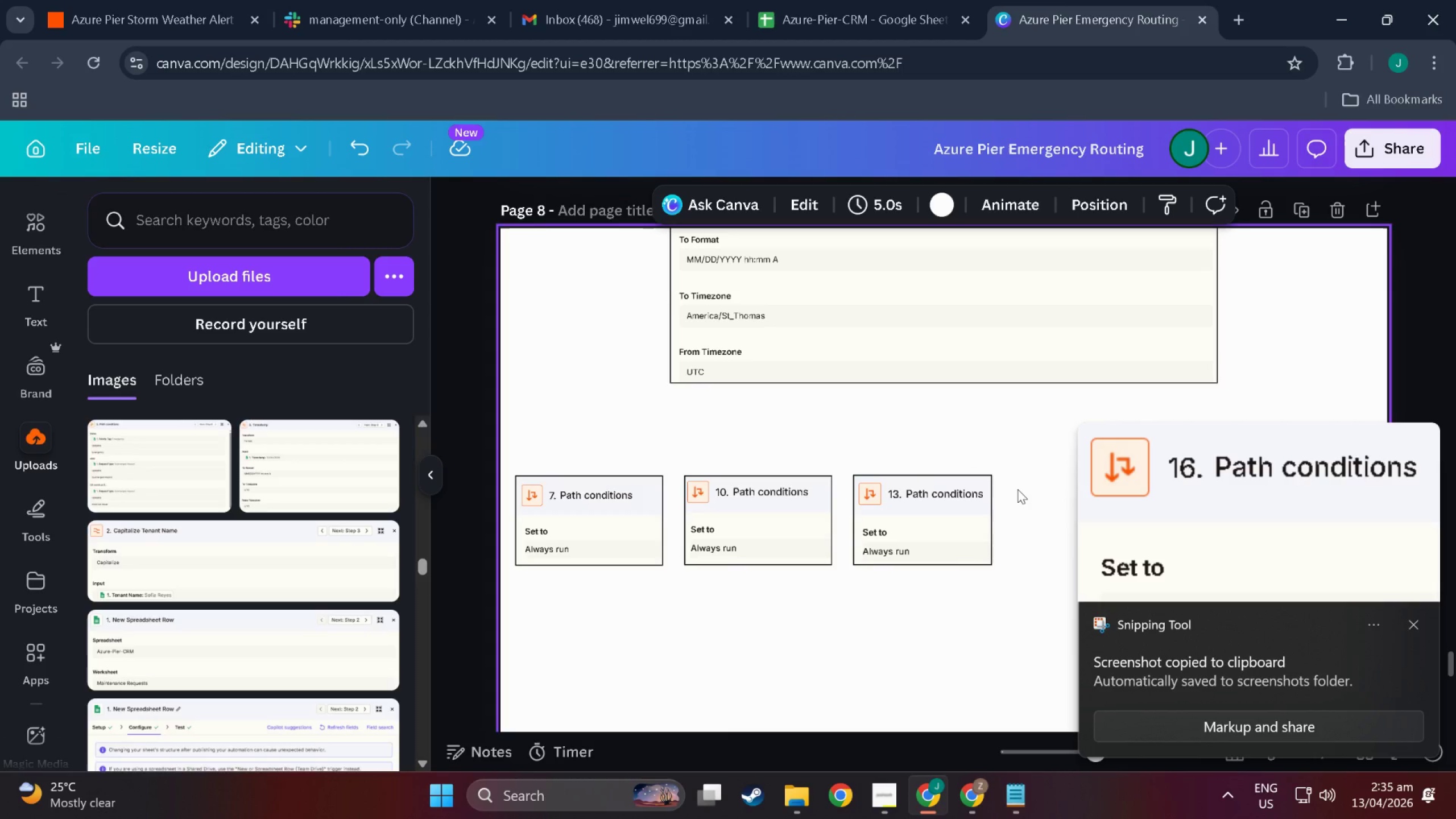 
key(Control+V)
 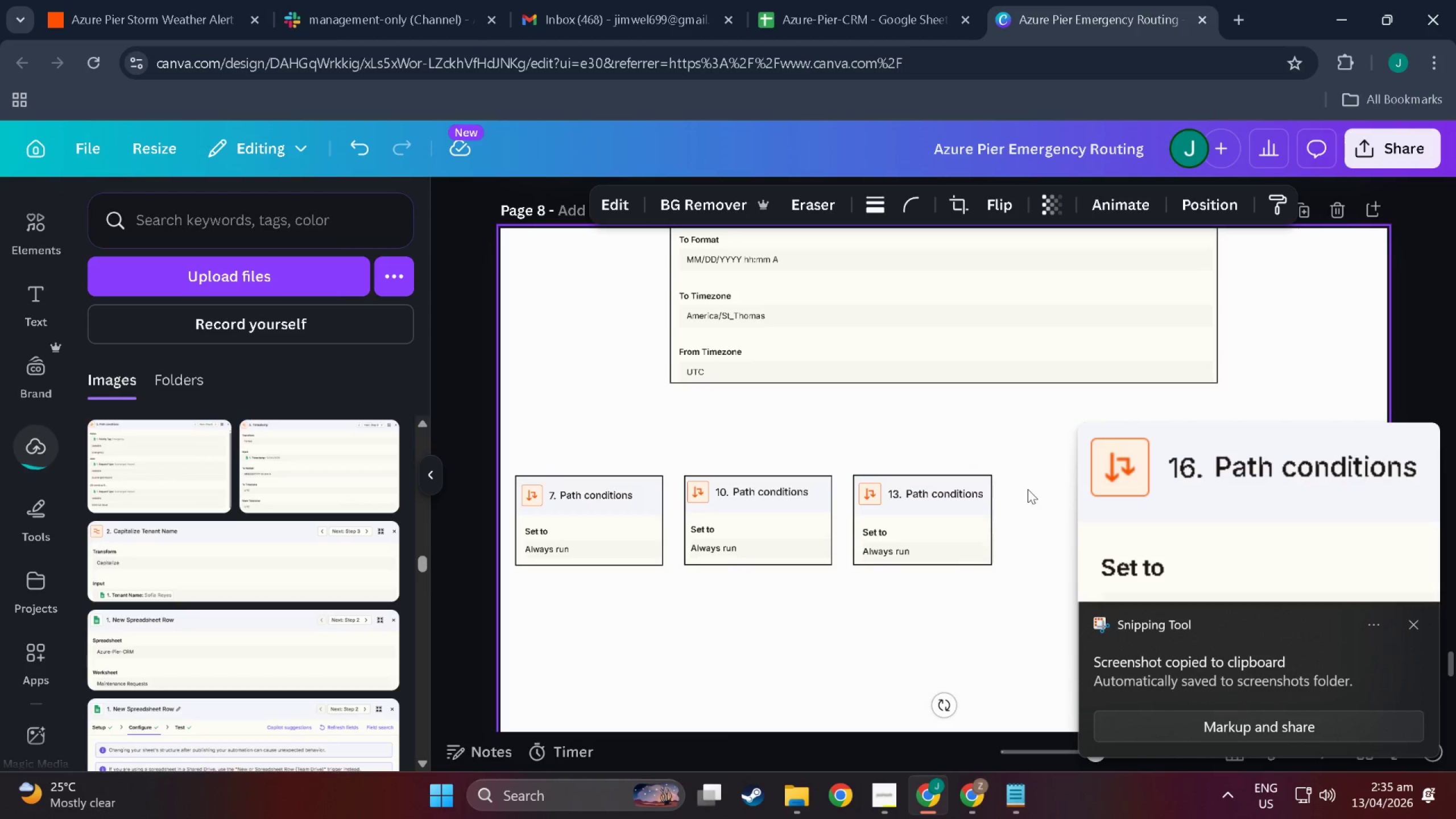 
scroll: coordinate [948, 557], scroll_direction: down, amount: 9.0
 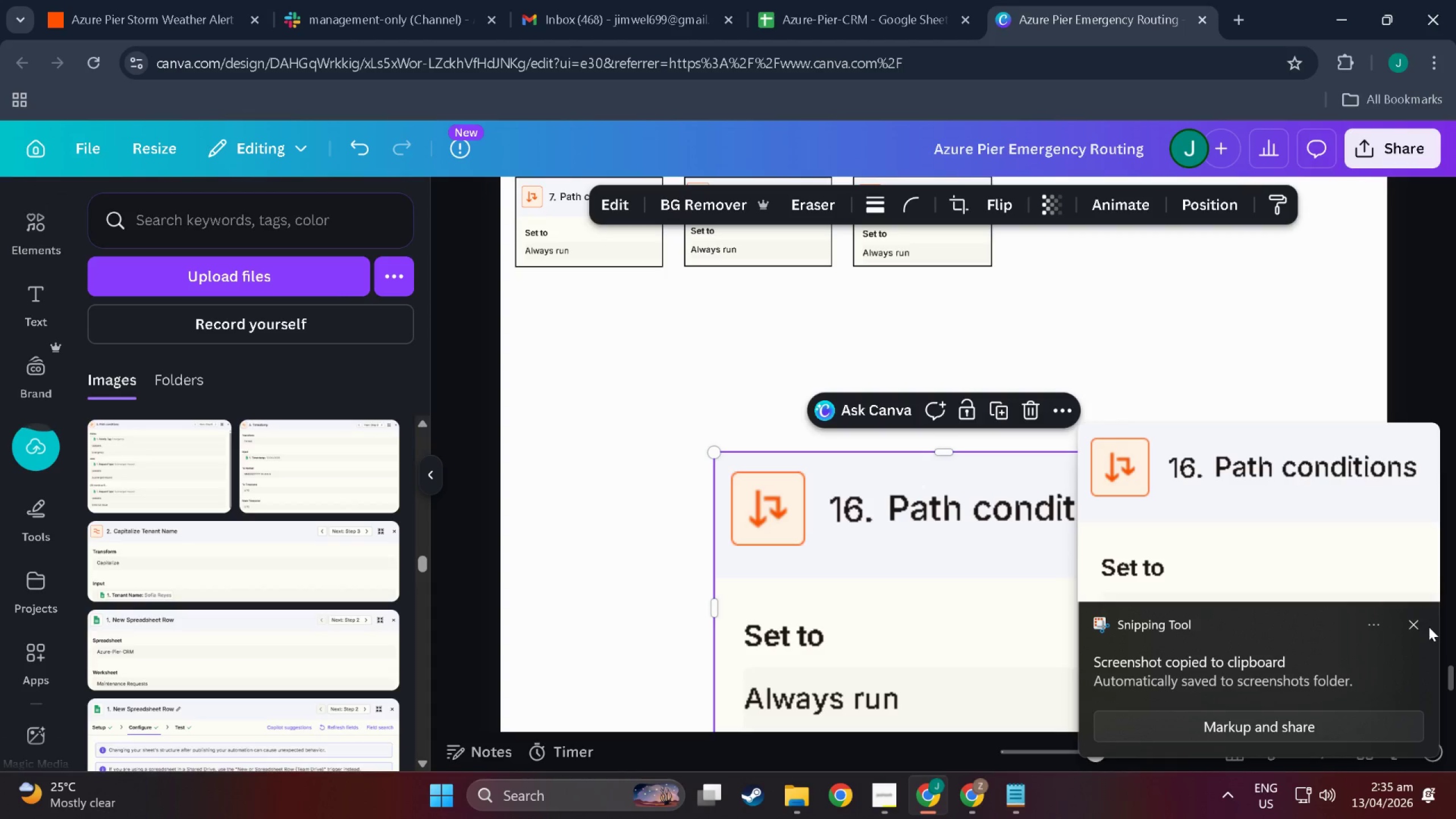 
left_click([1414, 623])
 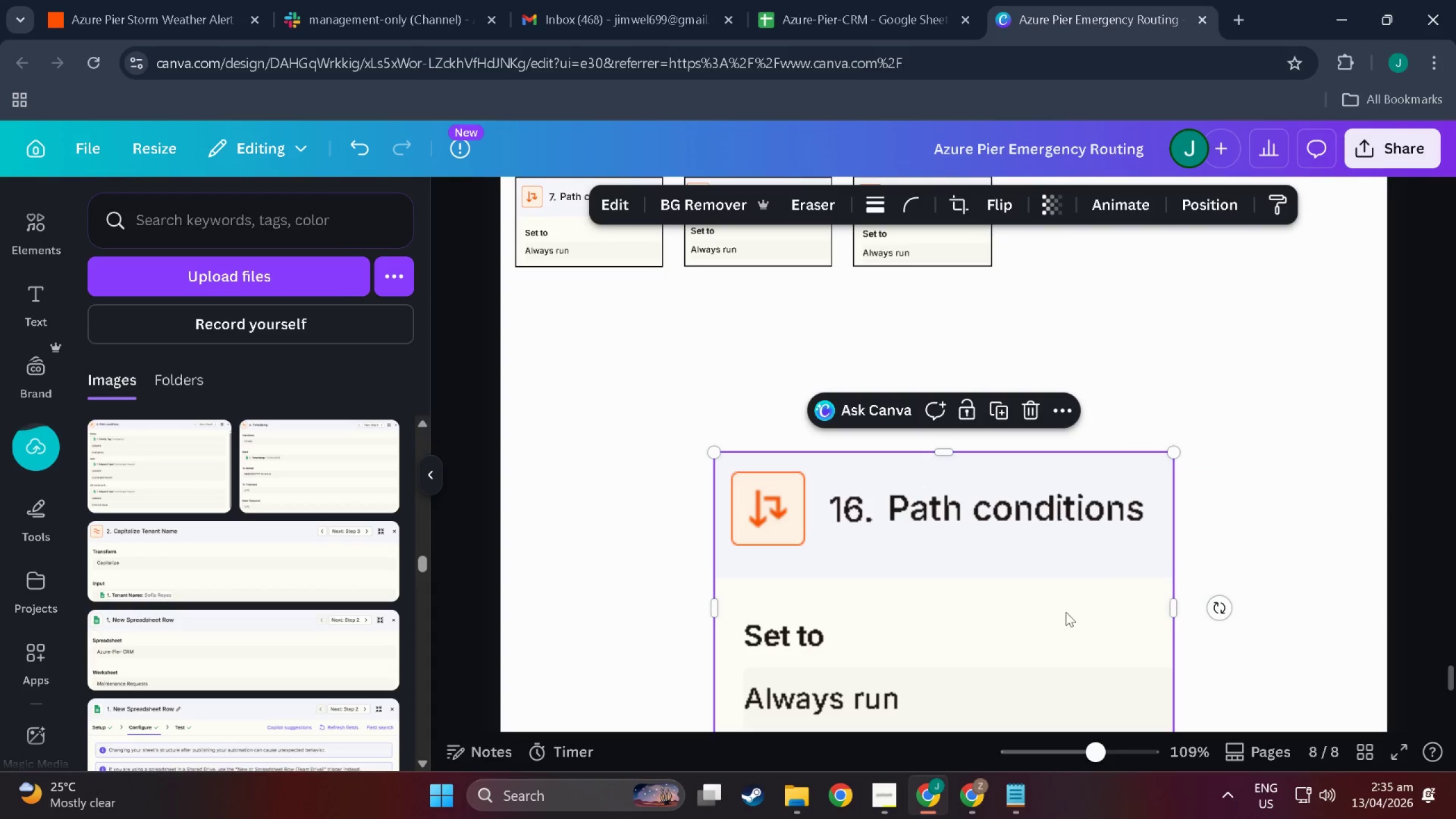 
left_click_drag(start_coordinate=[1056, 614], to_coordinate=[1089, 368])
 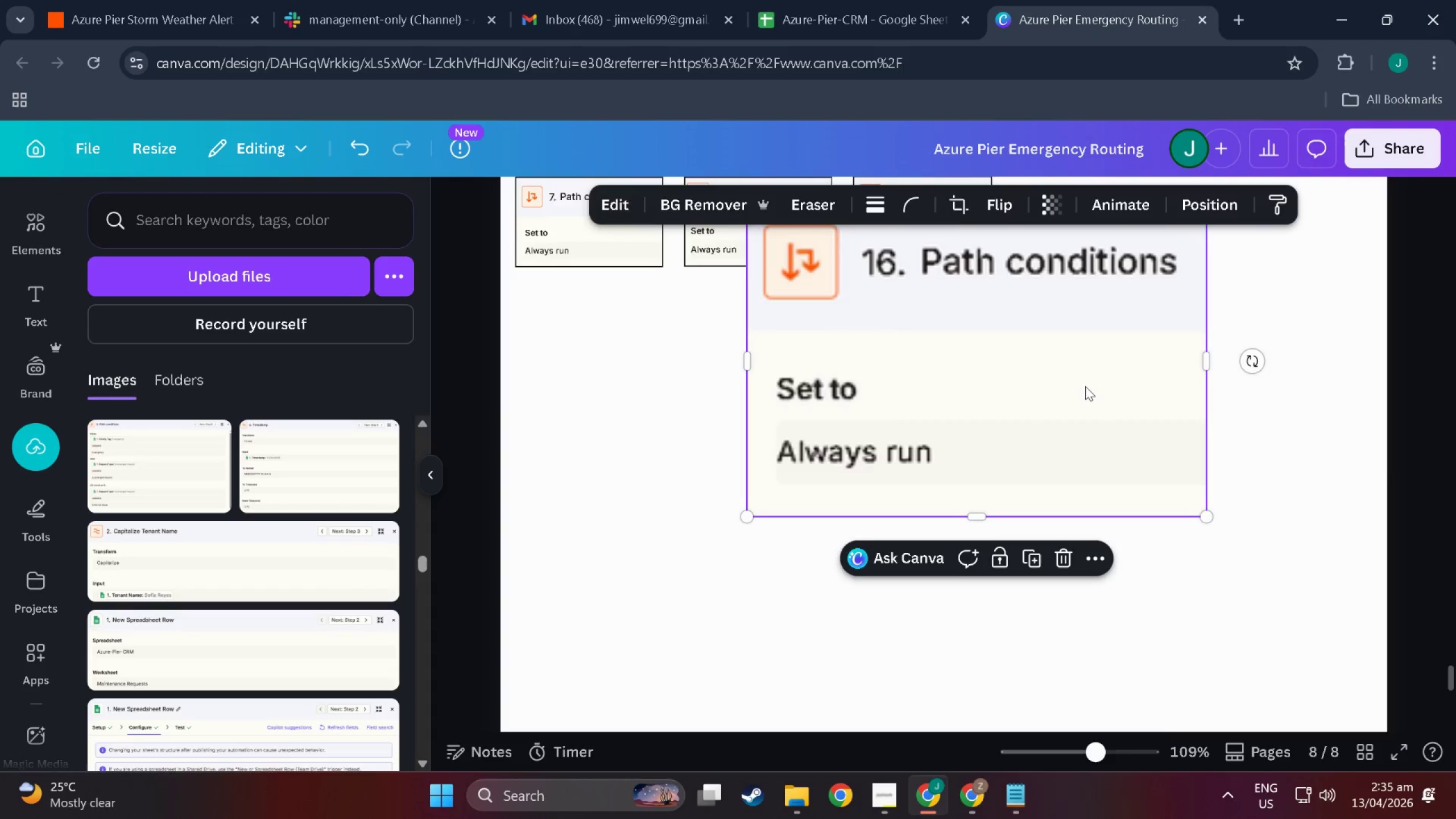 
scroll: coordinate [999, 471], scroll_direction: up, amount: 4.0
 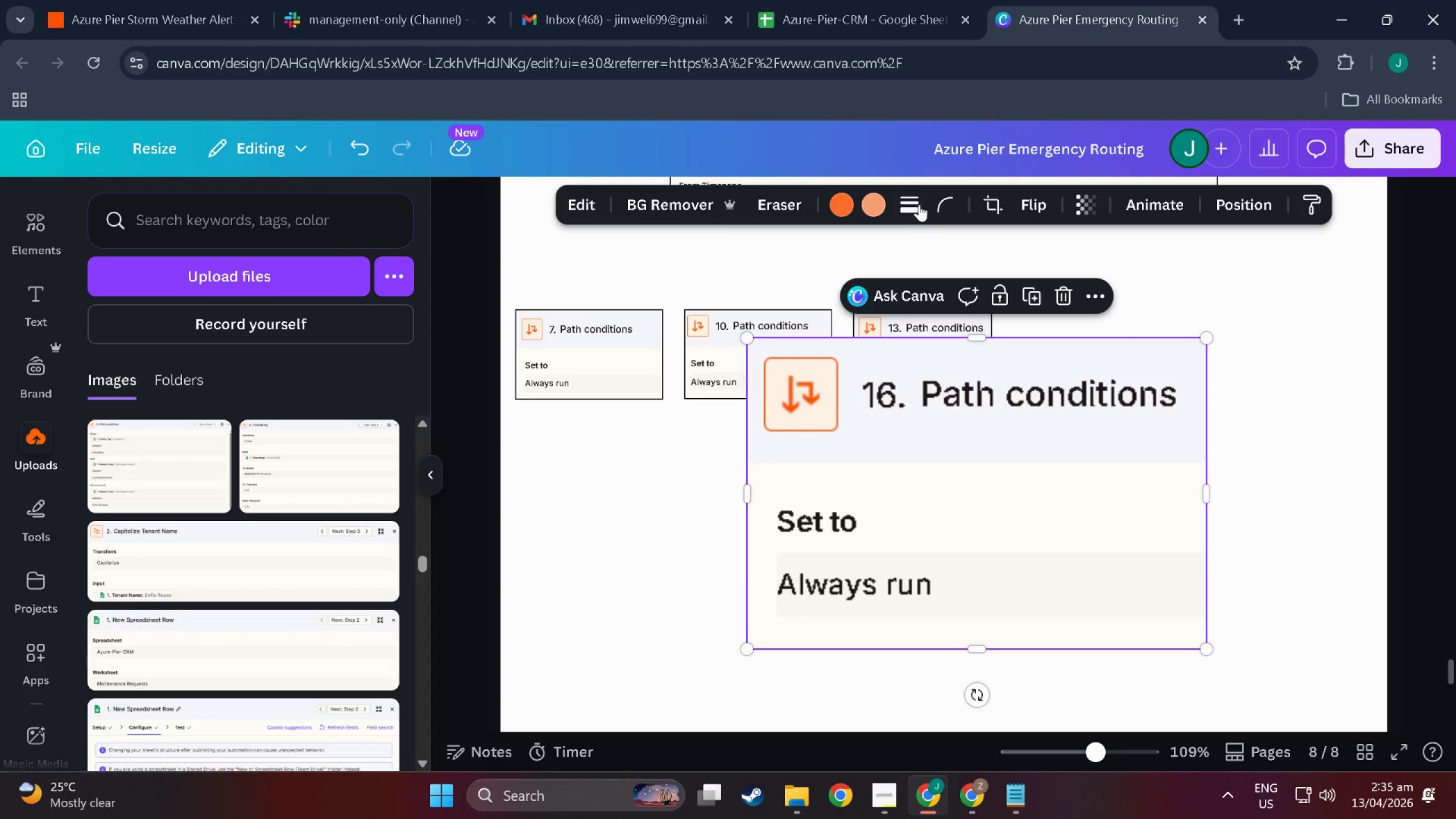 
left_click([918, 203])
 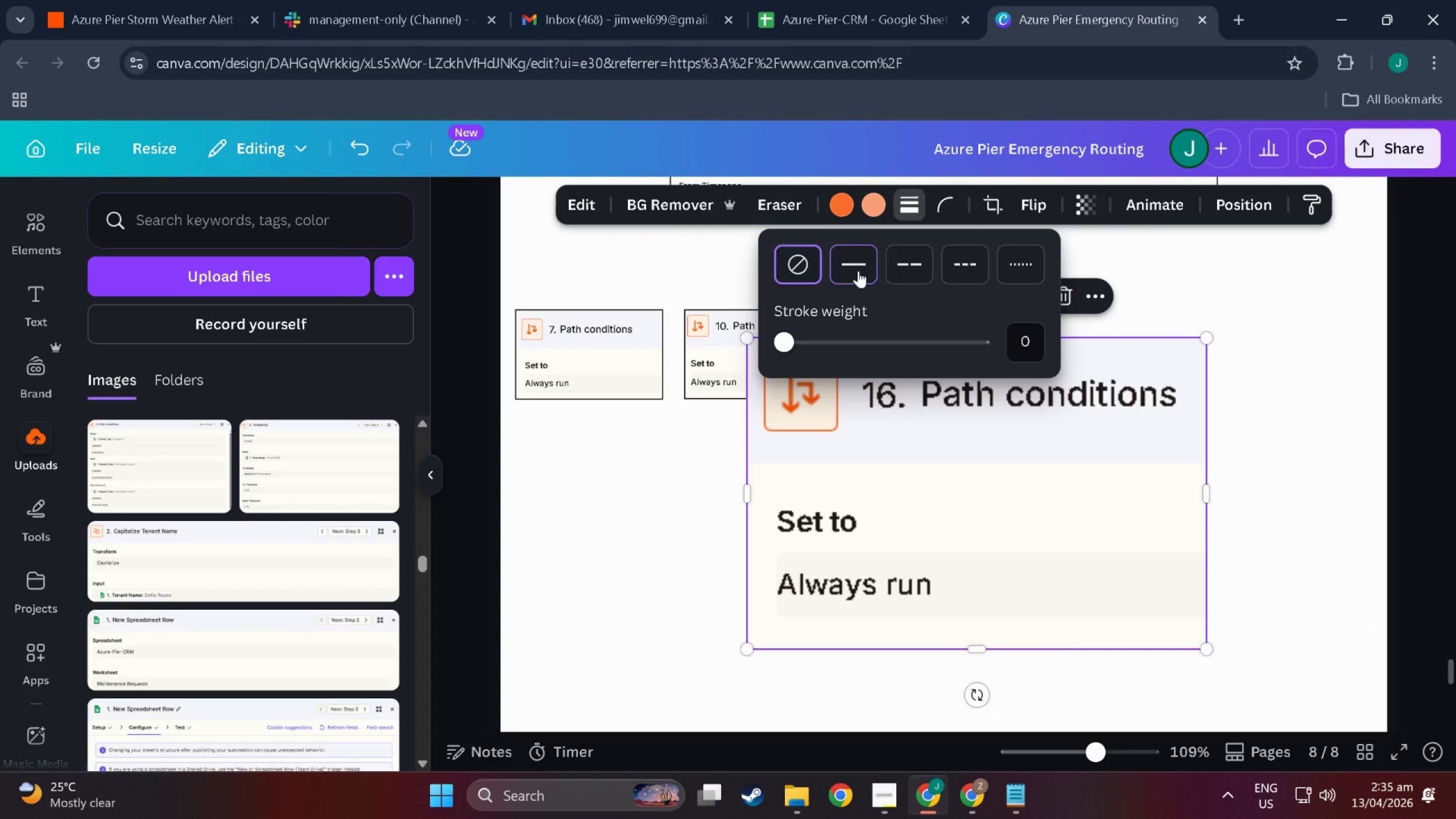 
double_click([1030, 341])
 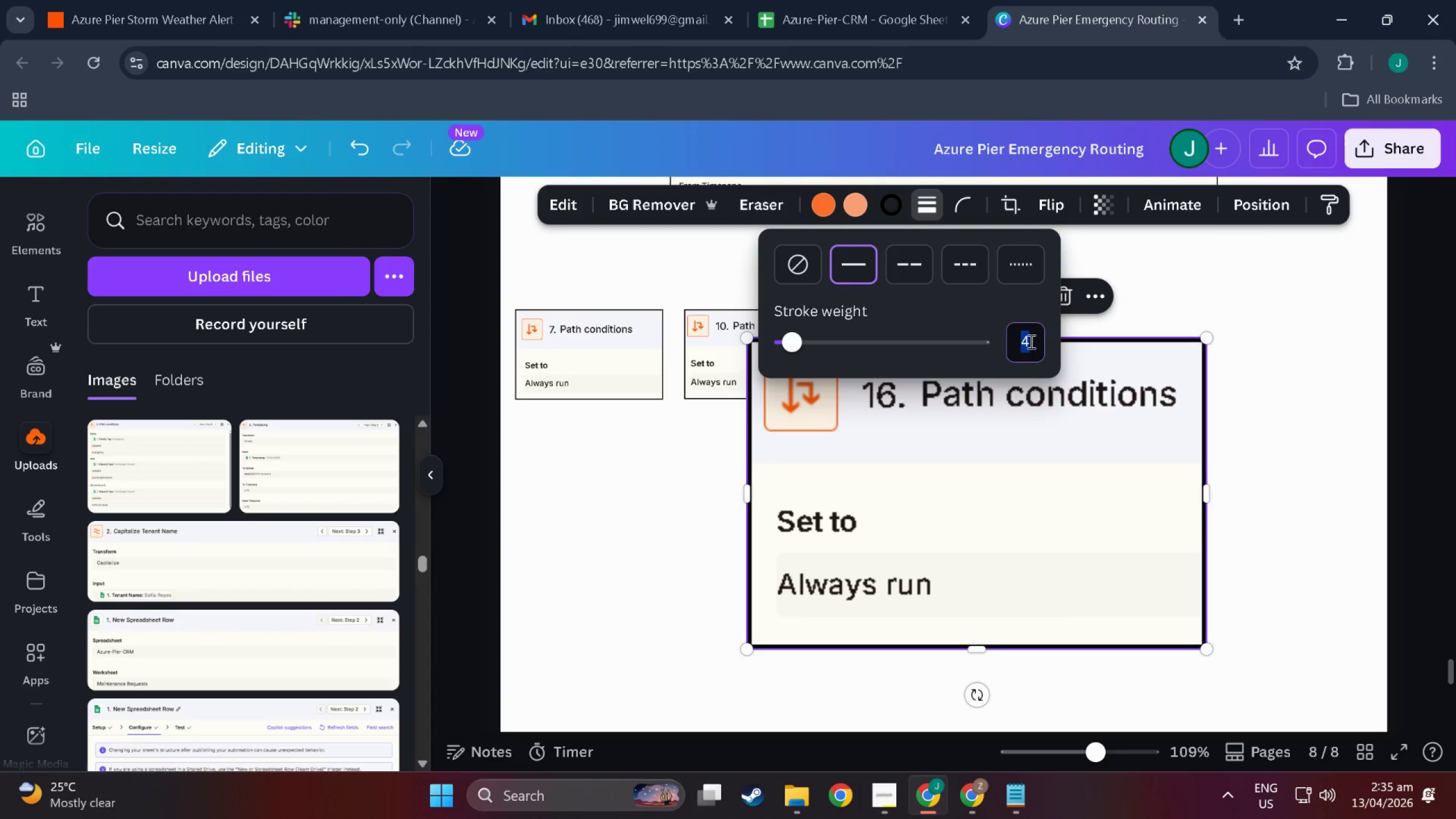 
key(1)
 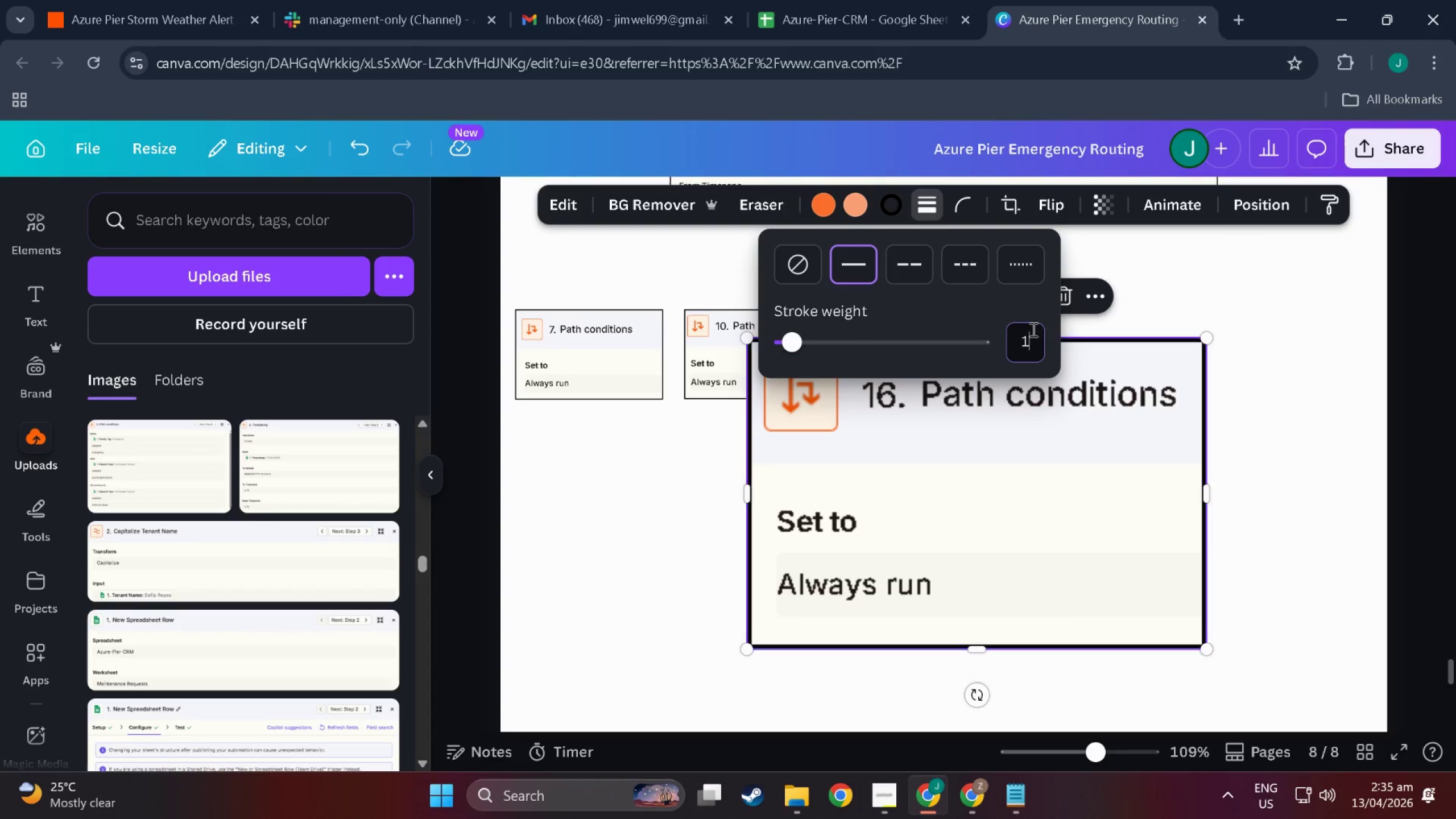 
key(NumpadEnter)
 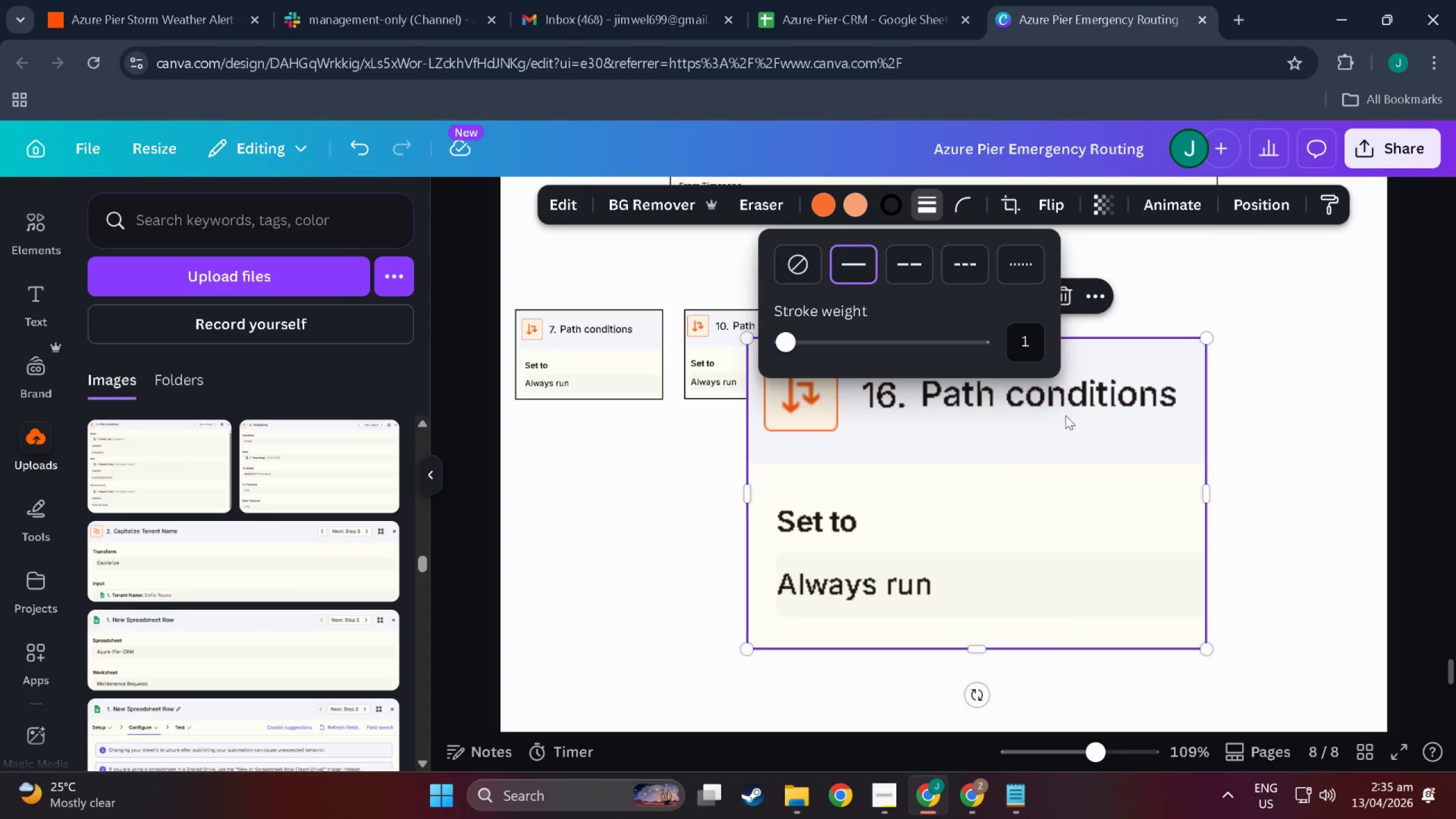 
left_click([1070, 487])
 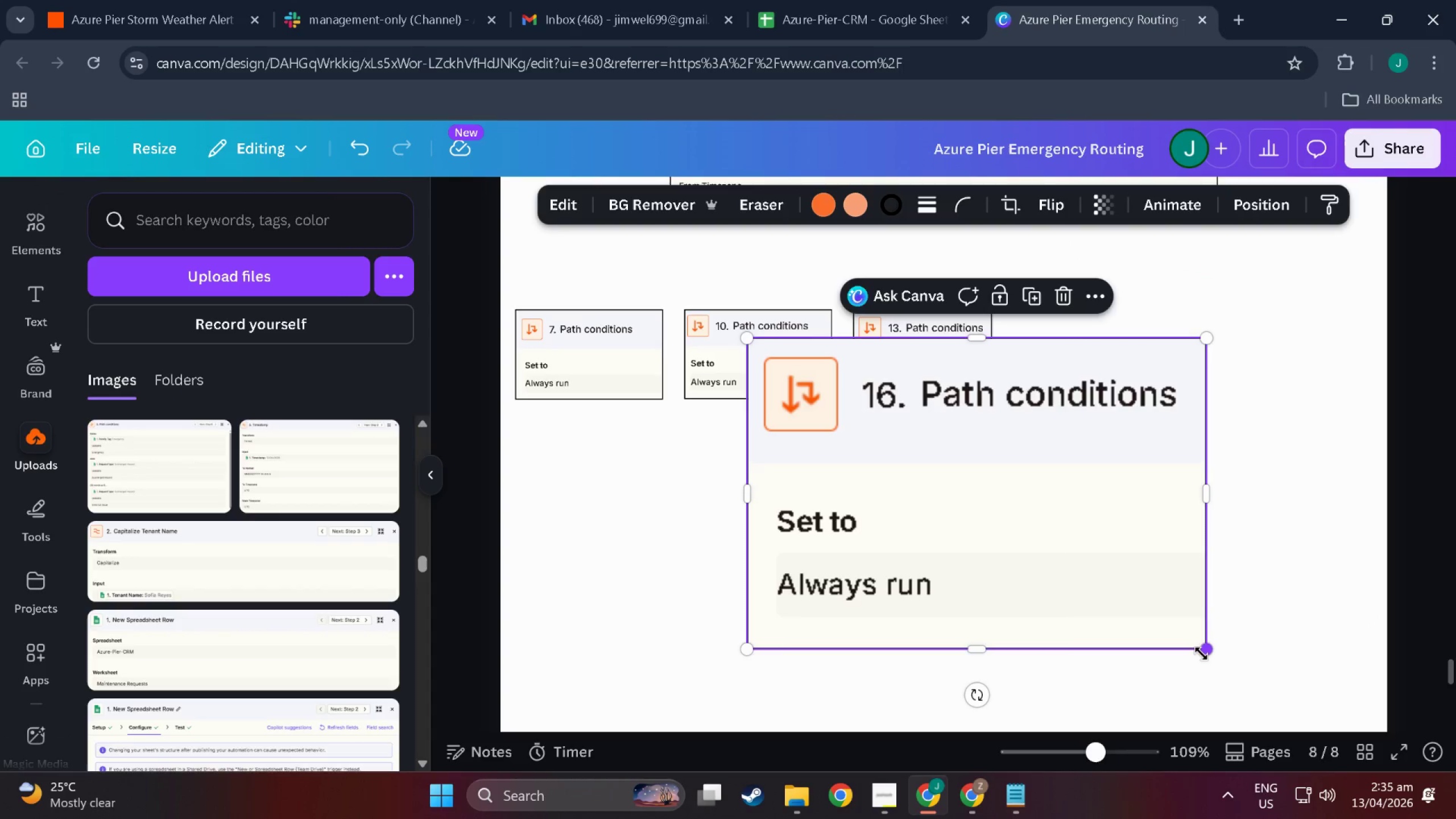 
left_click_drag(start_coordinate=[1201, 653], to_coordinate=[879, 427])
 